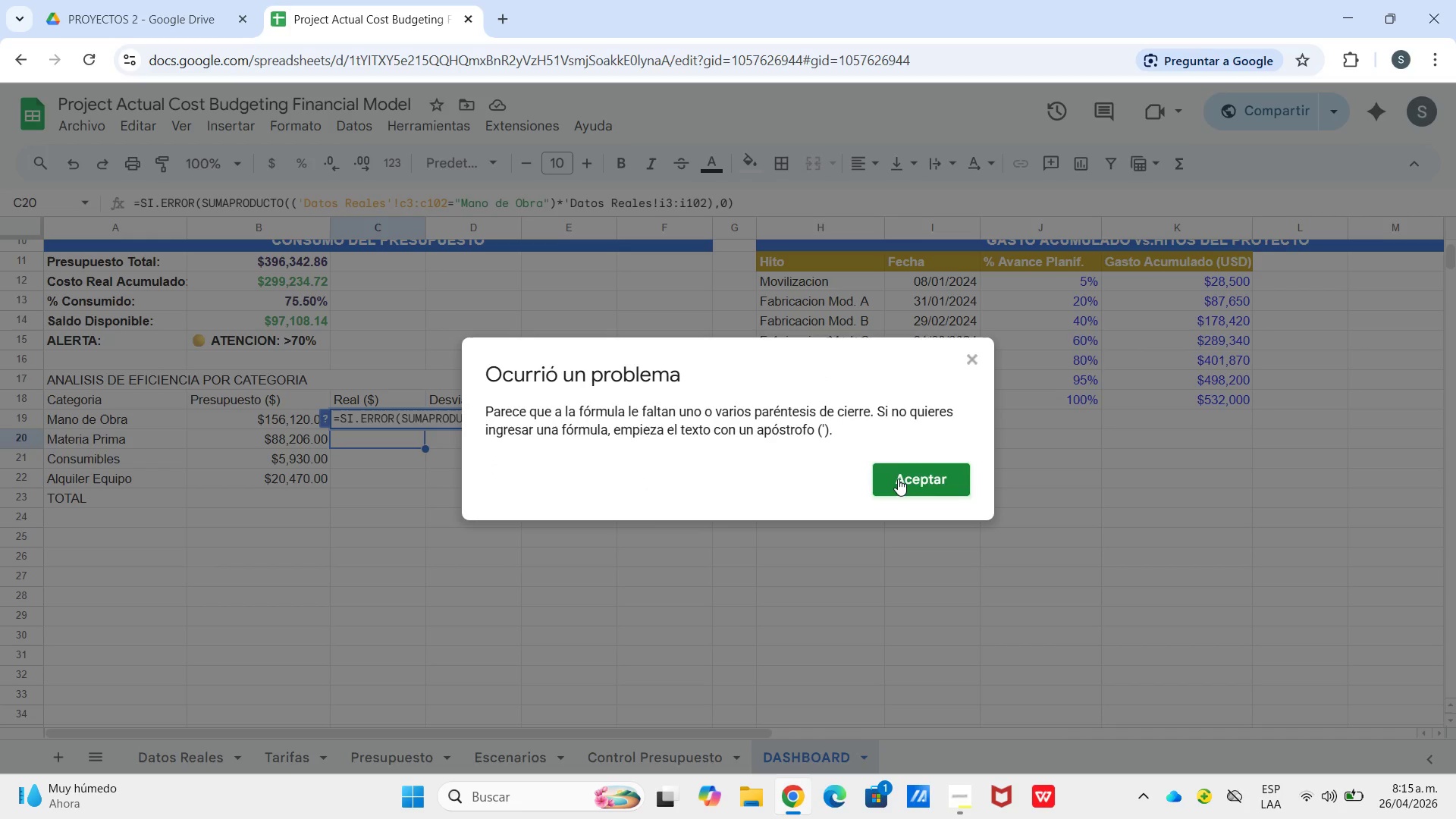 
left_click_drag(start_coordinate=[932, 463], to_coordinate=[936, 470])
 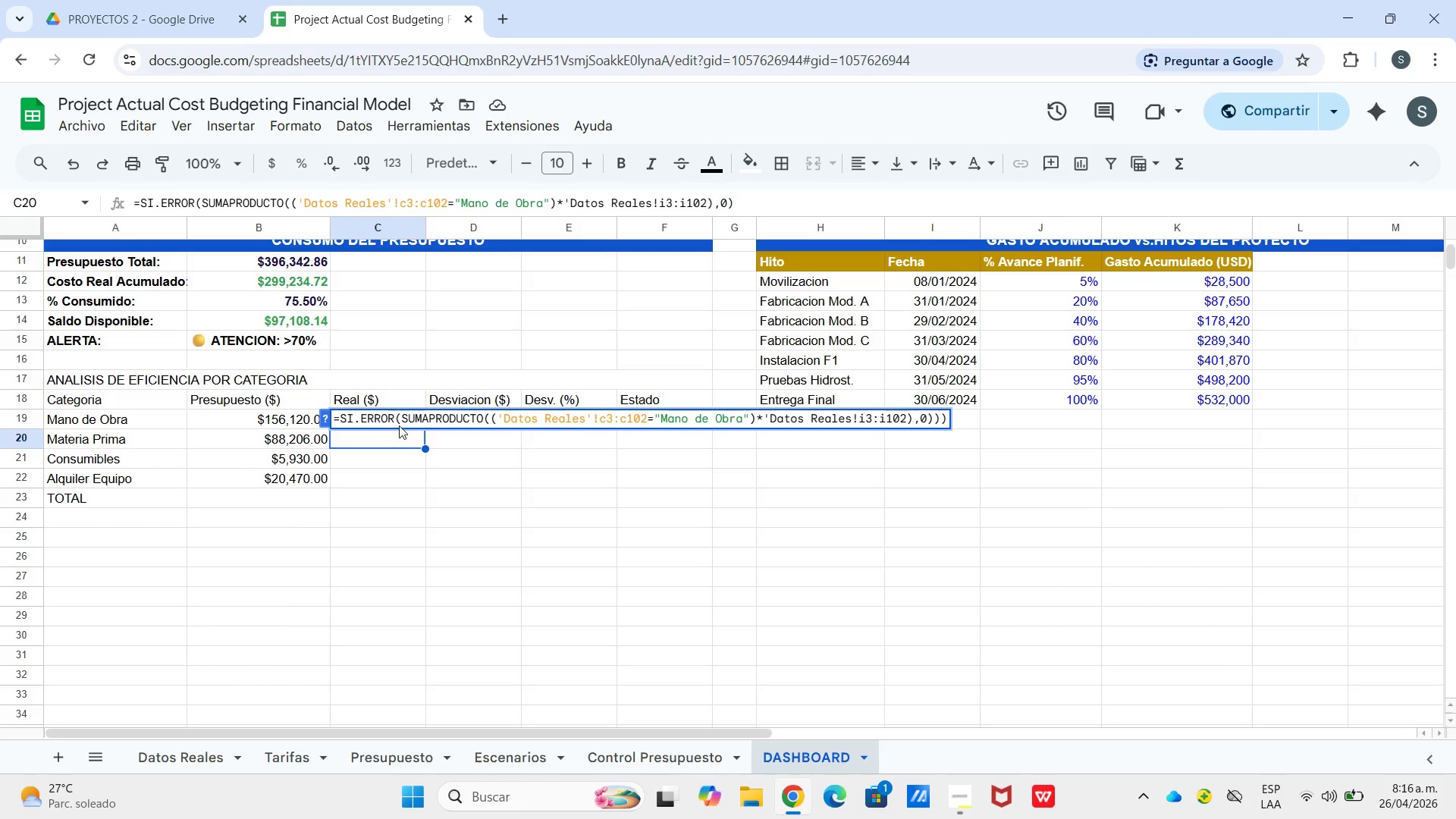 
wait(57.75)
 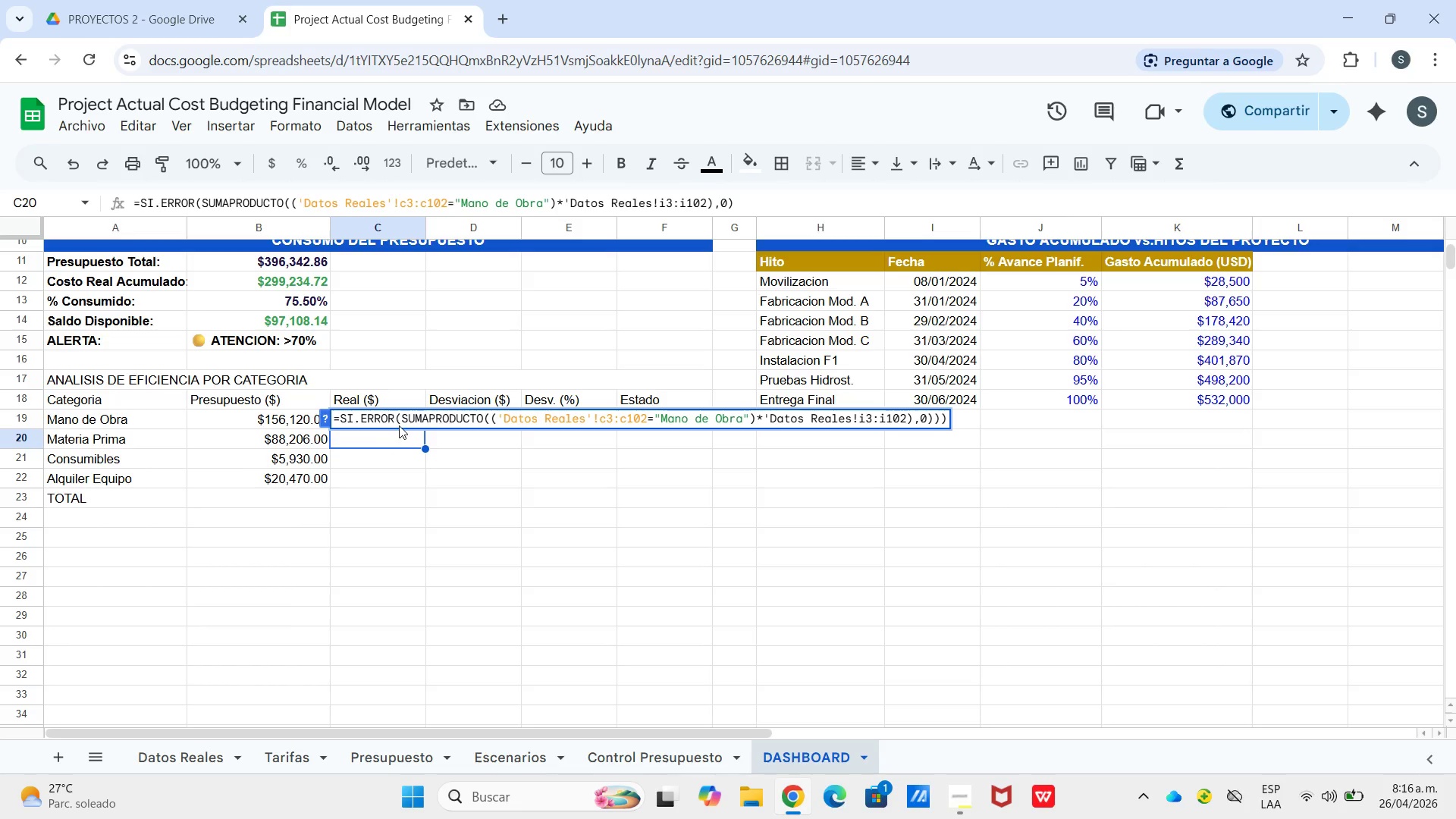 
left_click_drag(start_coordinate=[945, 421], to_coordinate=[934, 420])
 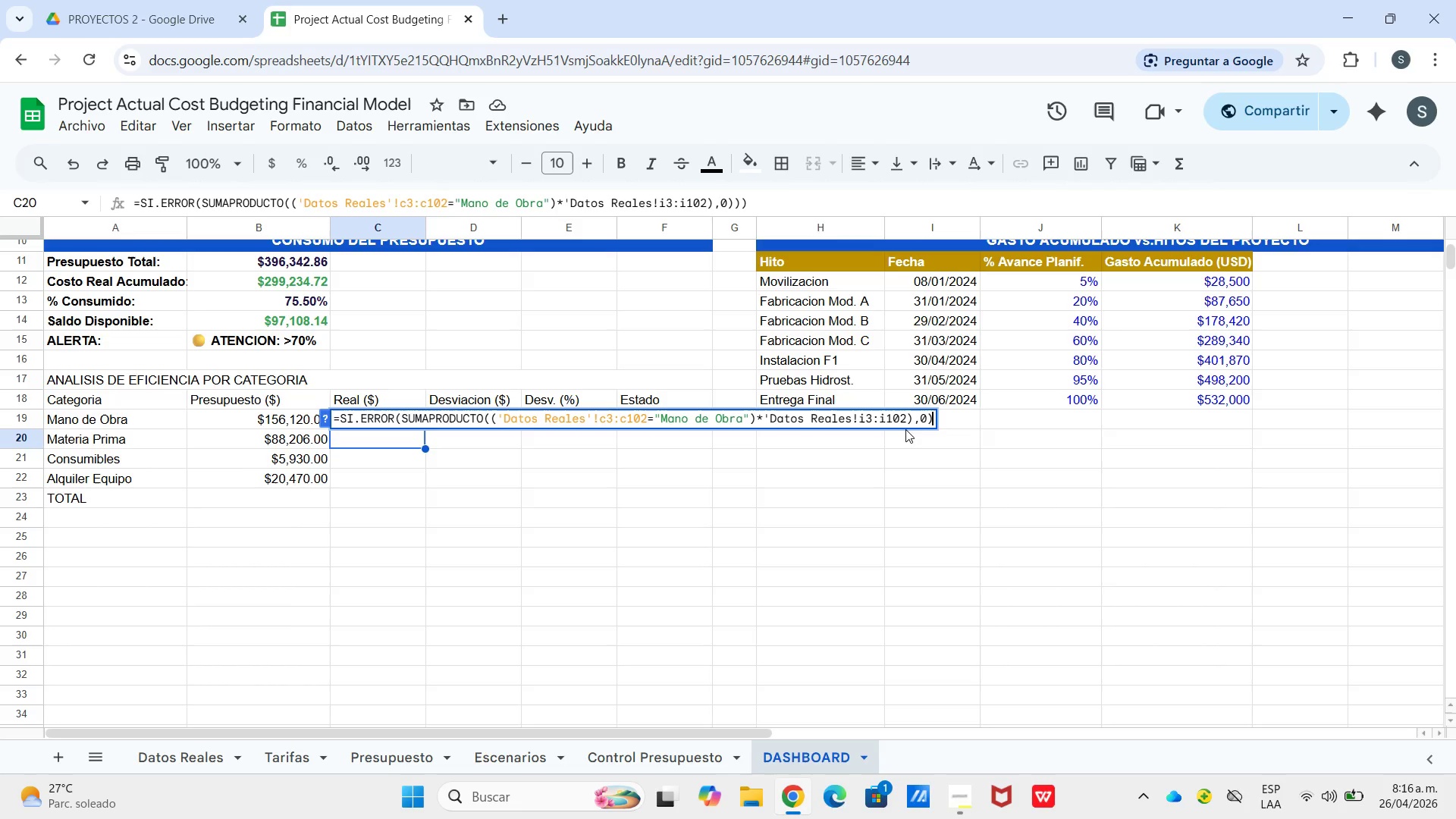 
key(Backspace)
 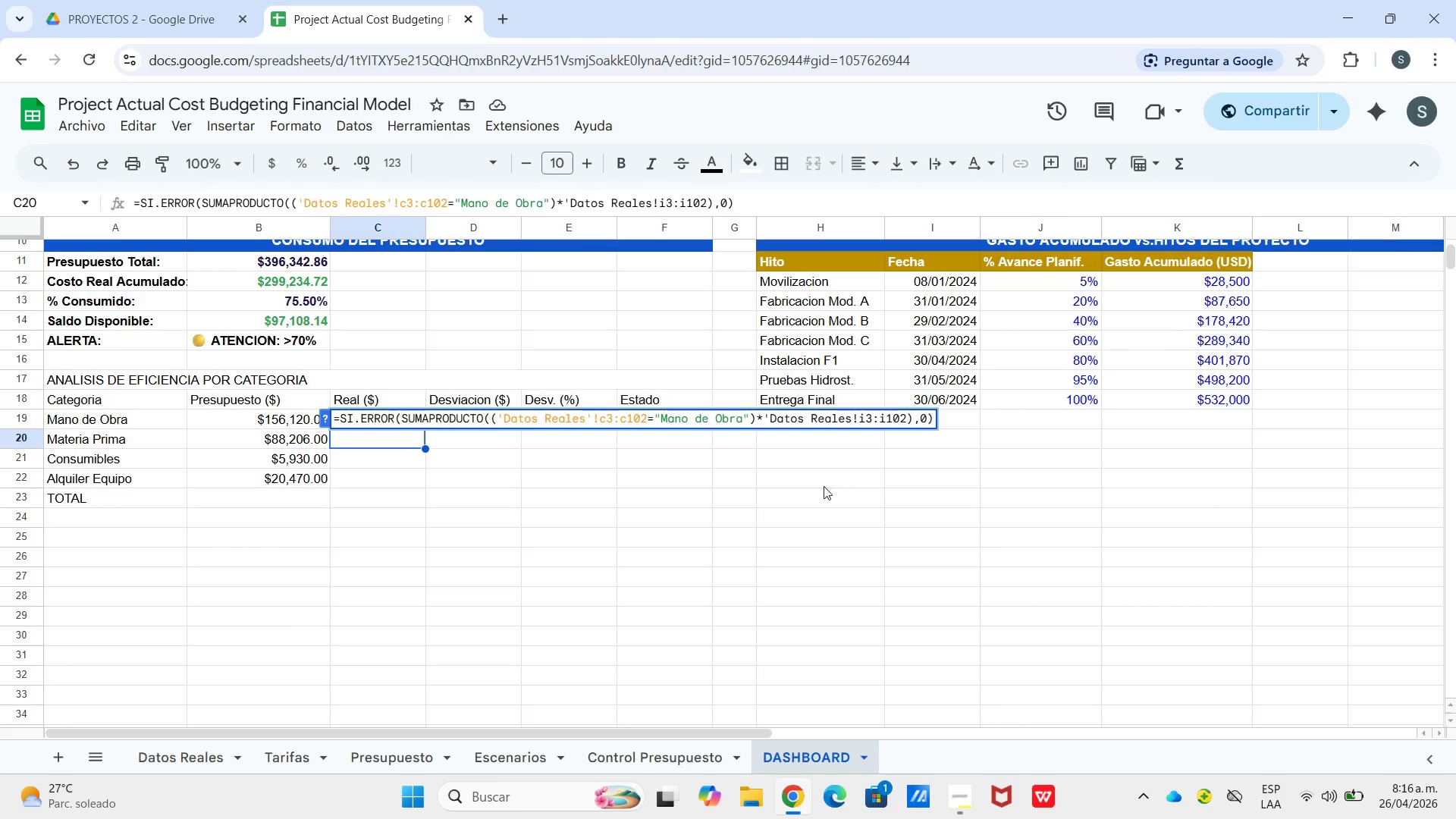 
key(Enter)
 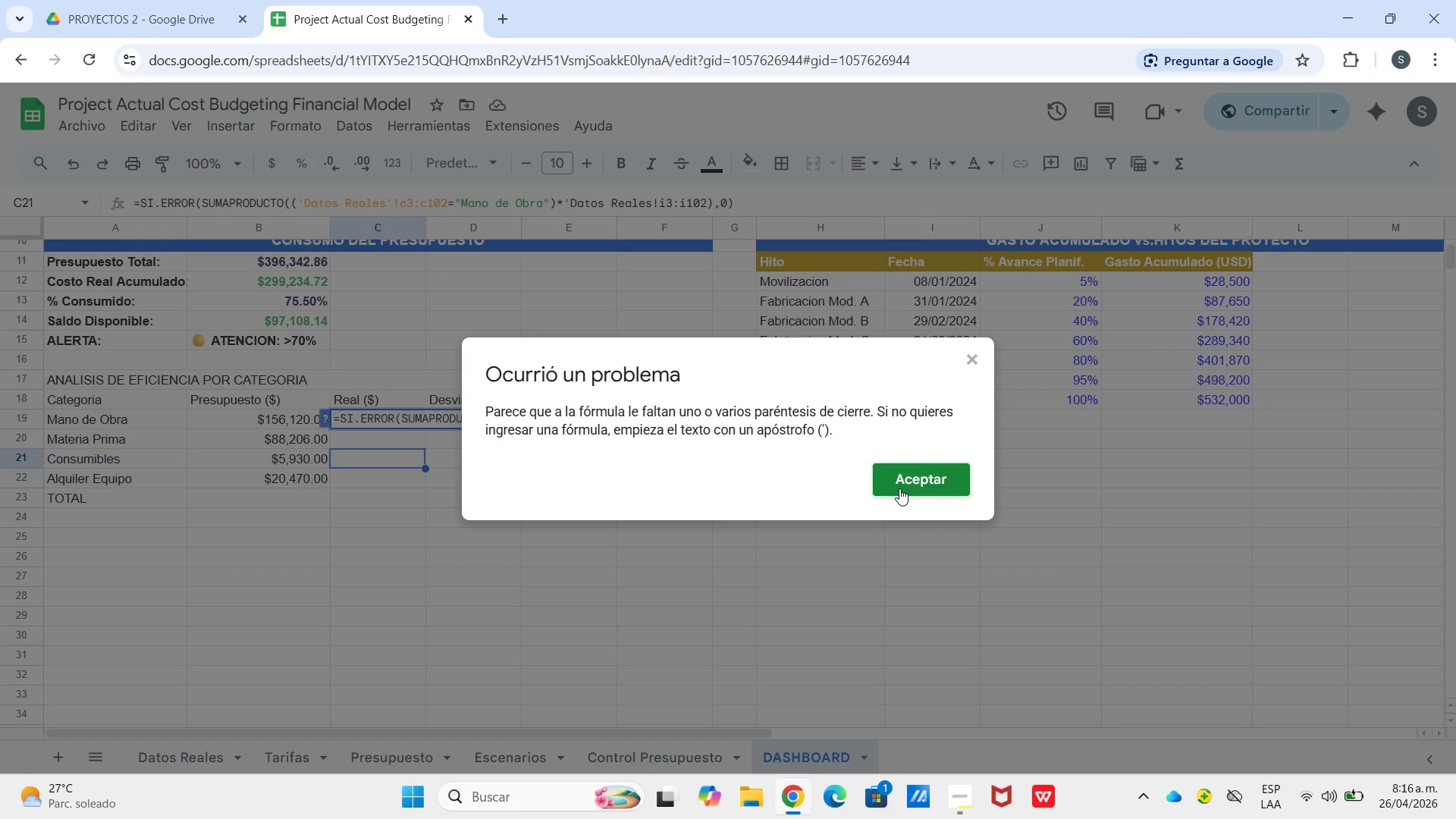 
left_click([898, 490])
 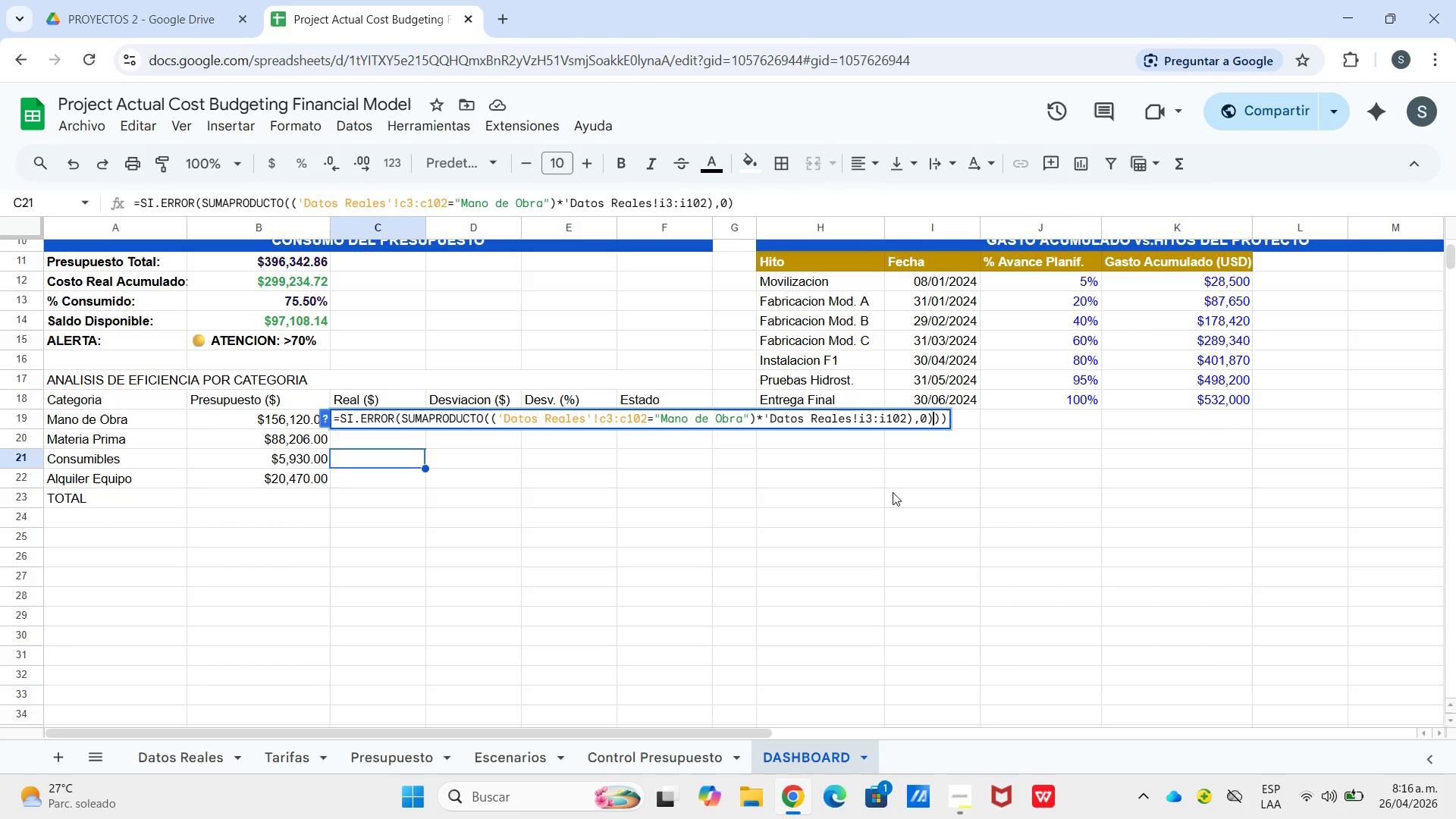 
key(Enter)
 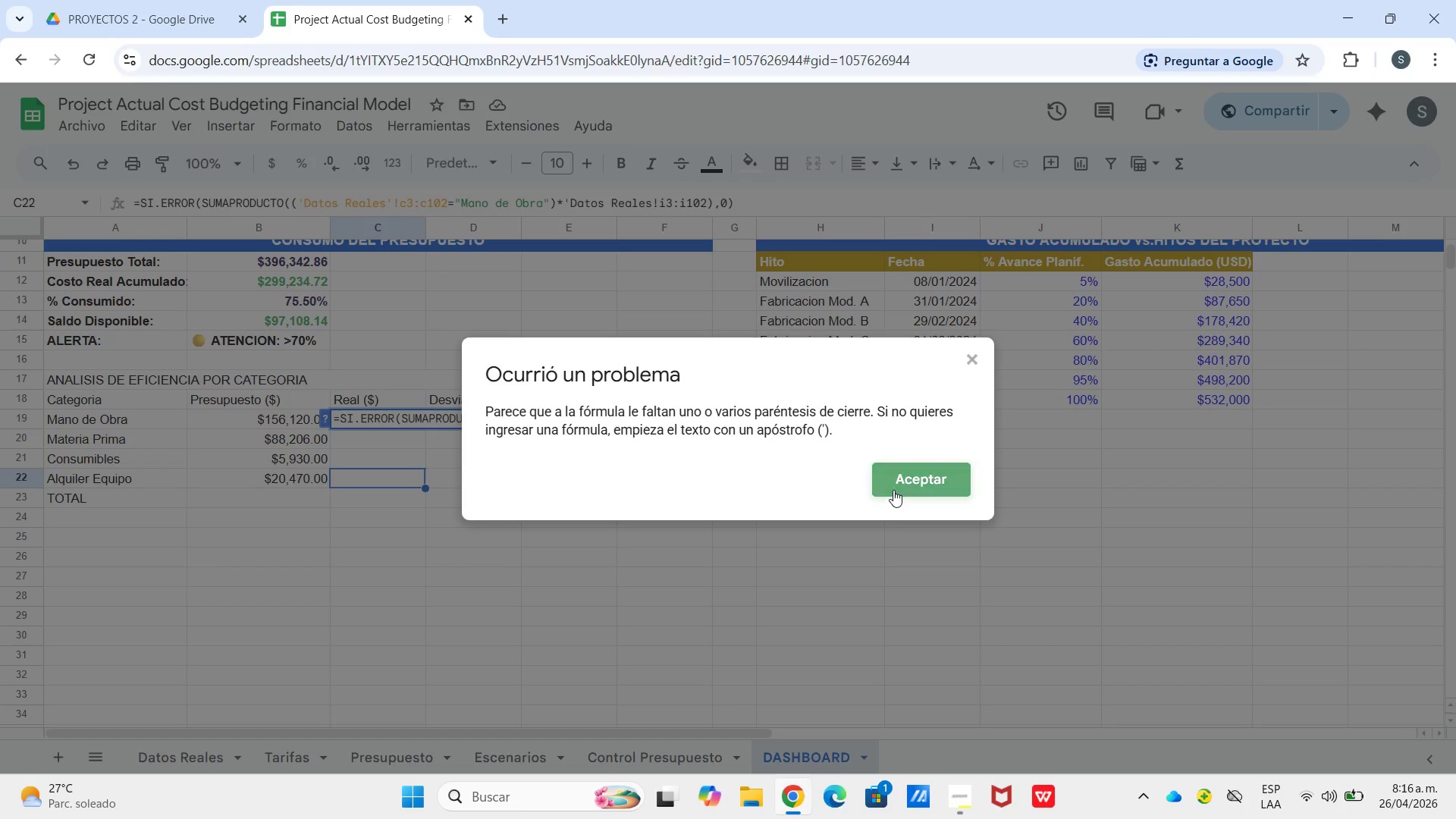 
left_click([893, 490])
 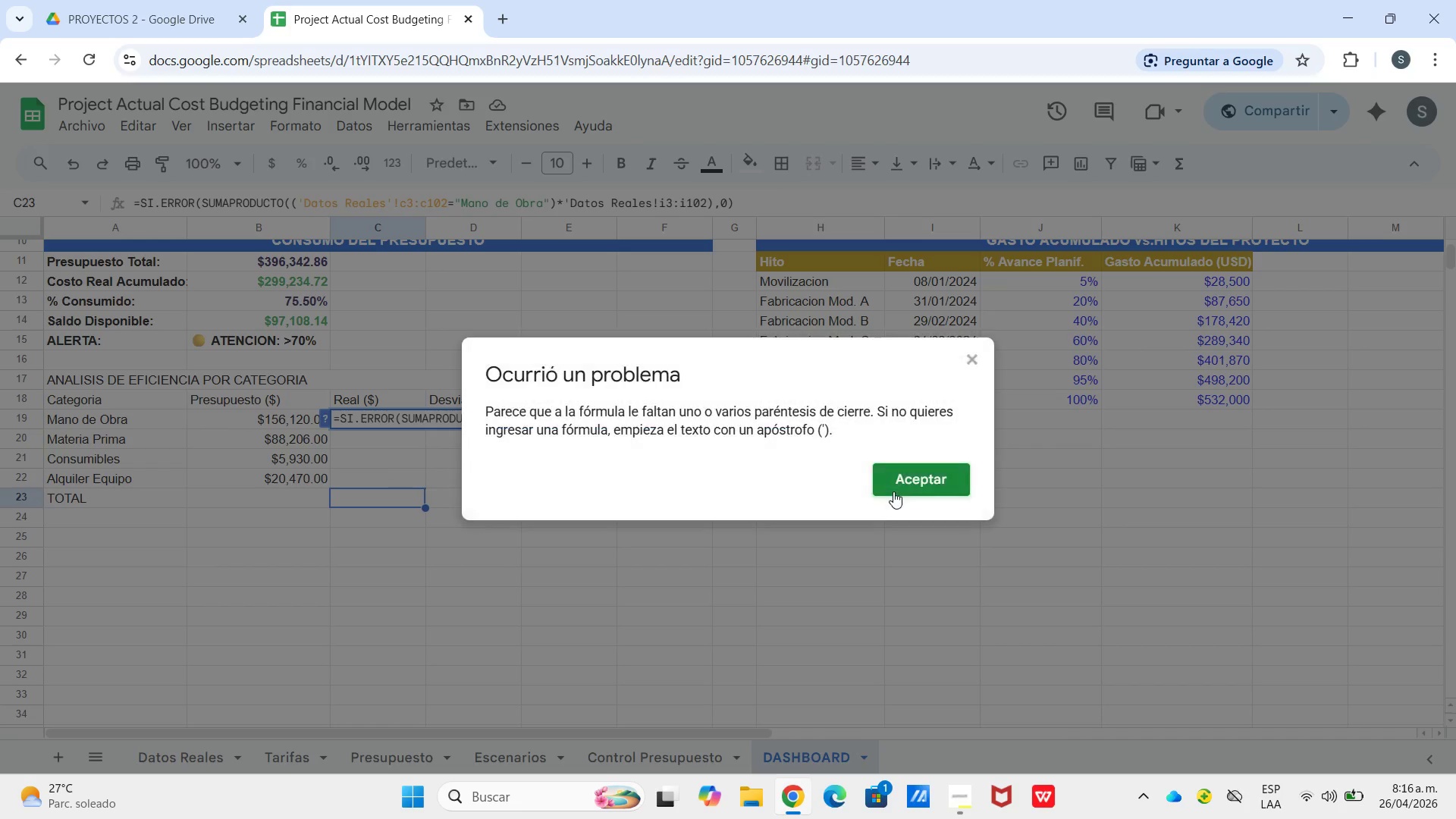 
key(Enter)
 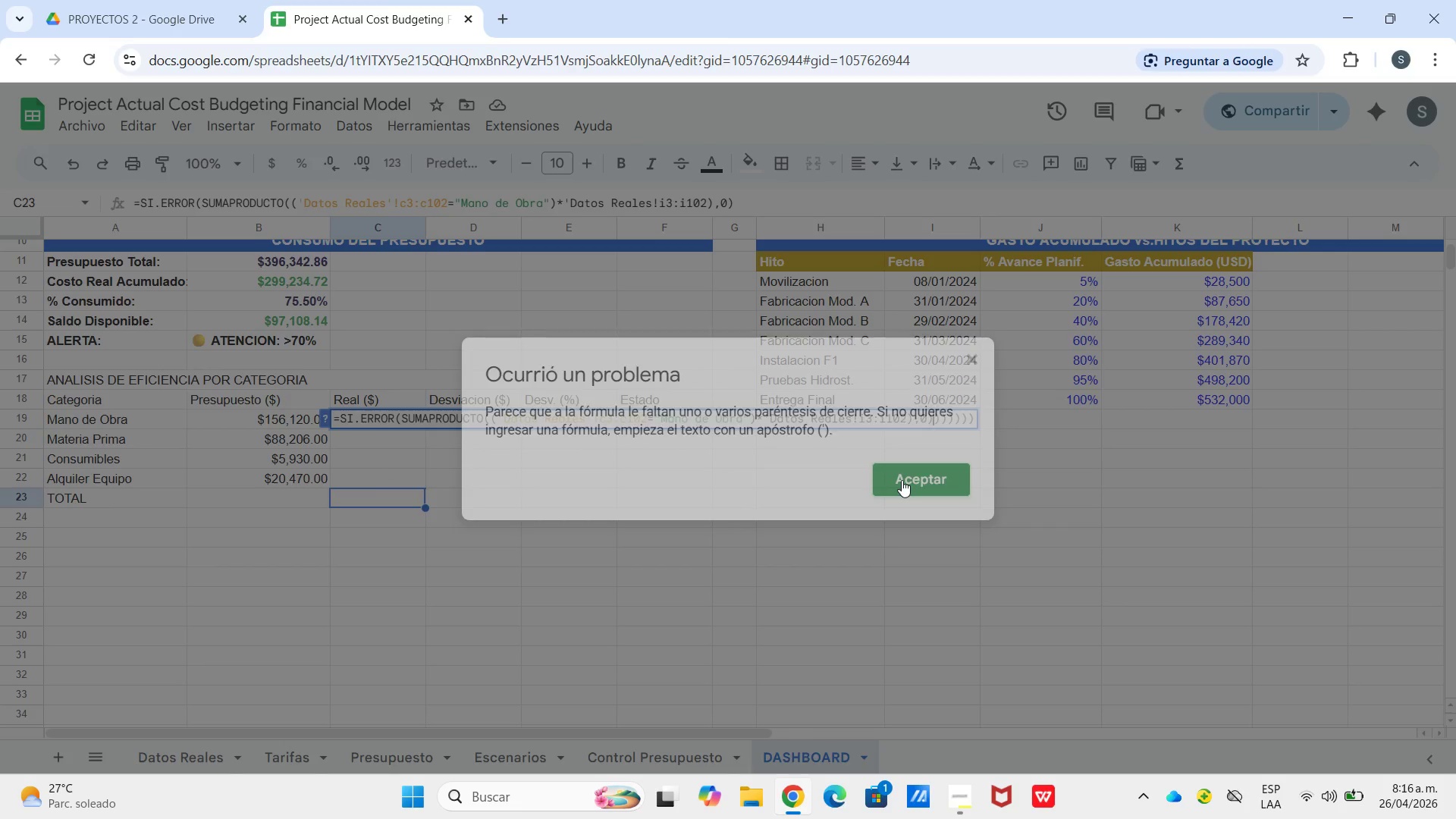 
key(Enter)
 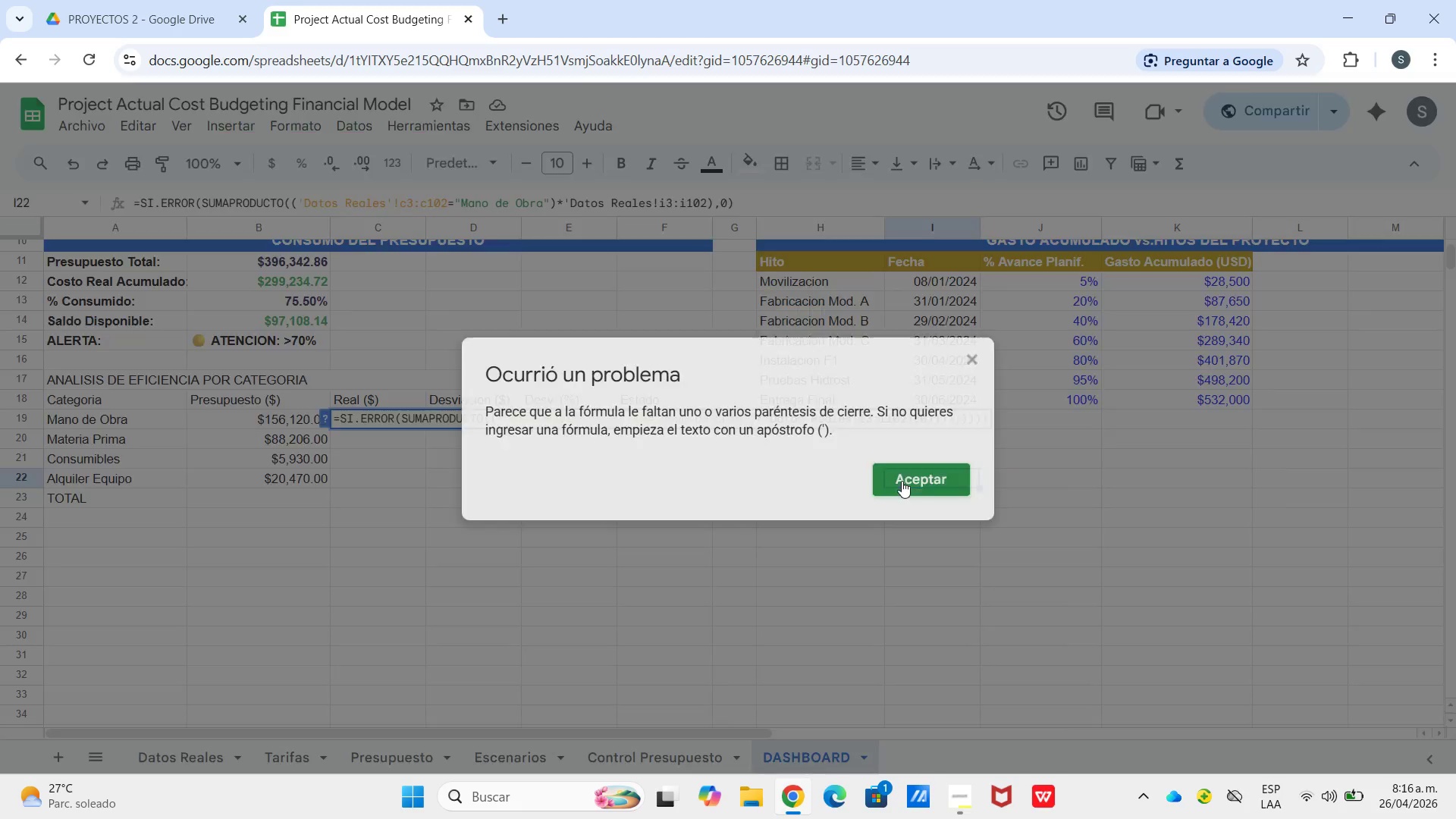 
left_click([902, 481])
 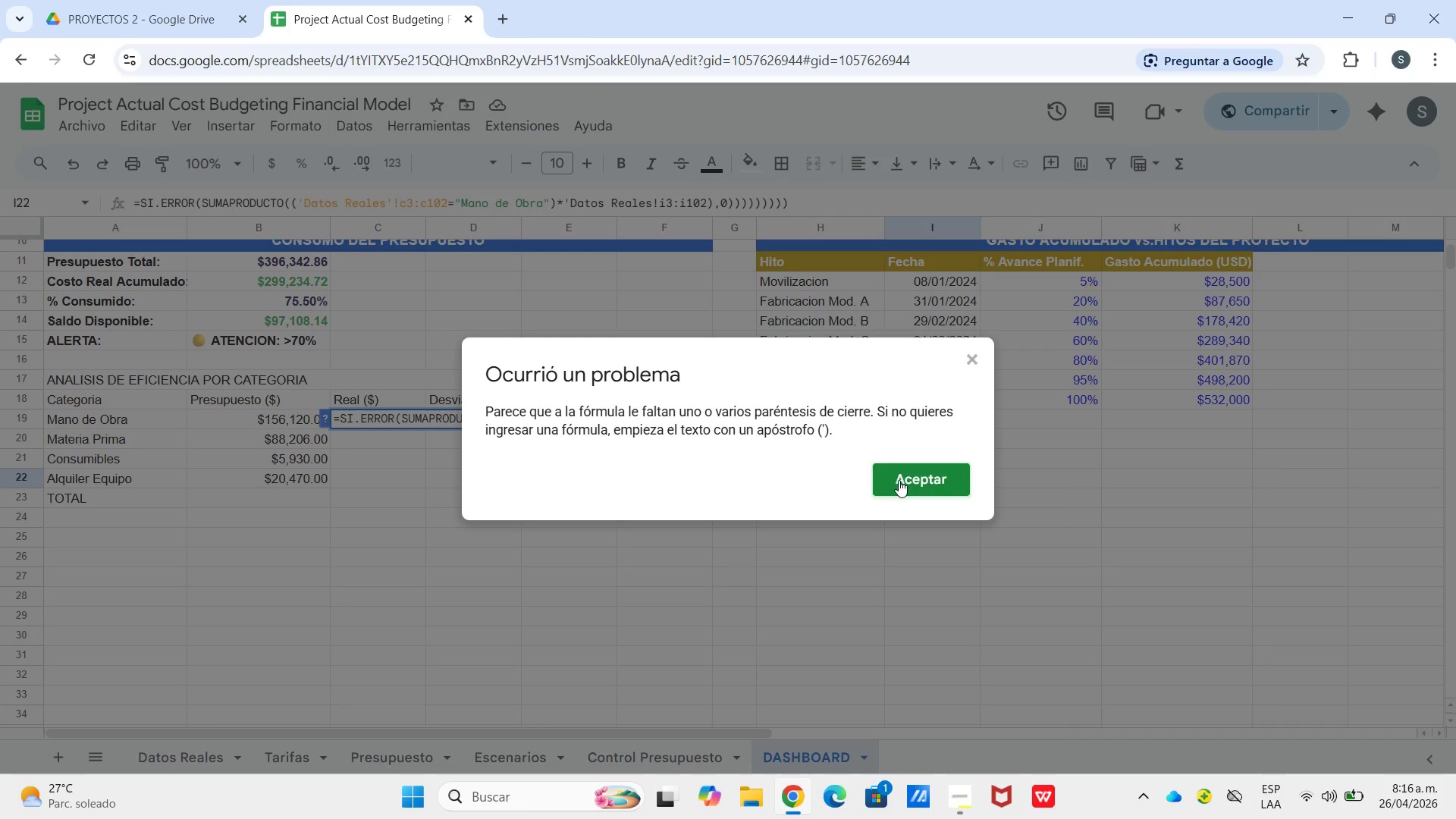 
left_click_drag(start_coordinate=[899, 480], to_coordinate=[903, 475])
 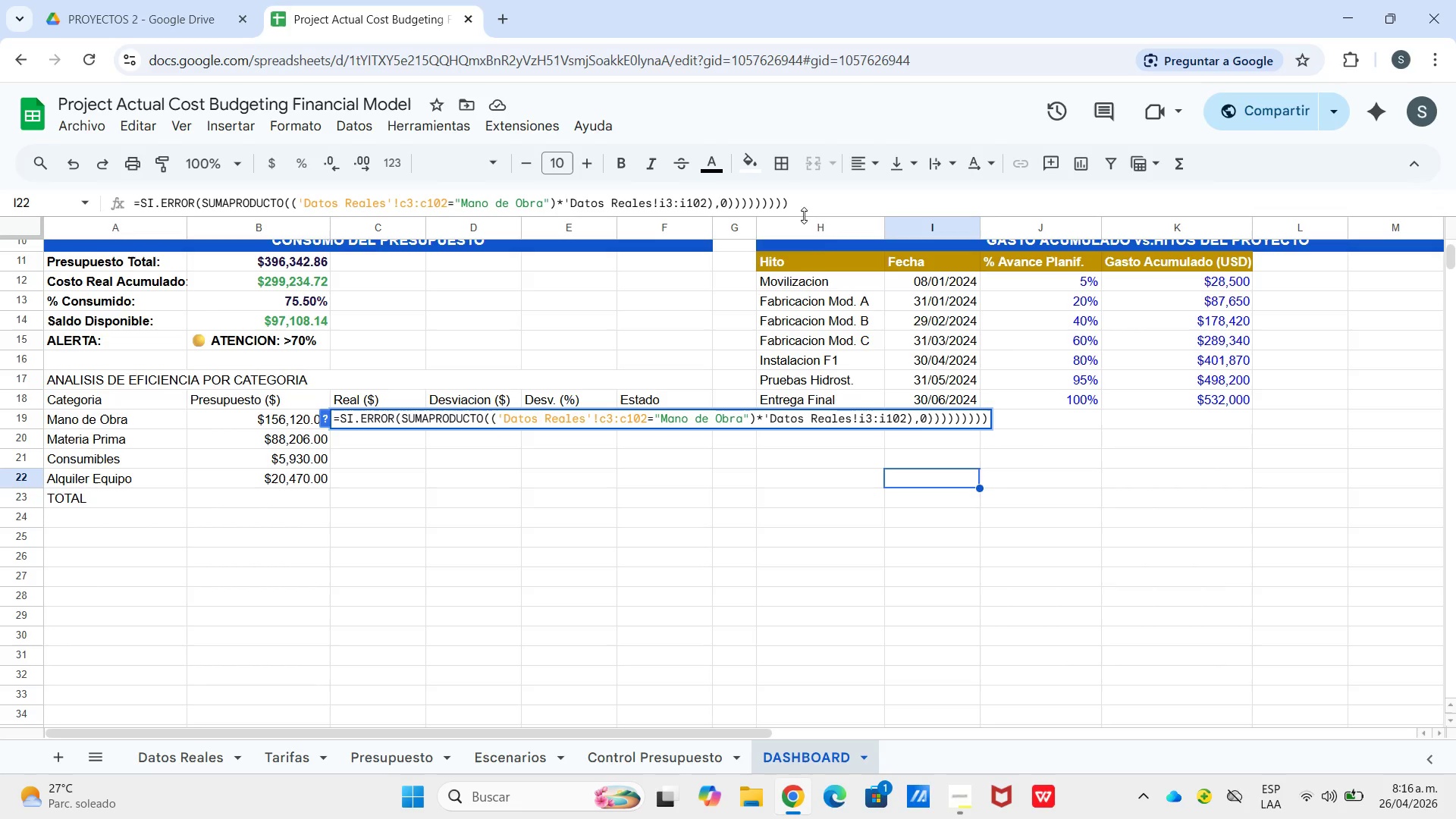 
left_click_drag(start_coordinate=[805, 215], to_coordinate=[774, 215])
 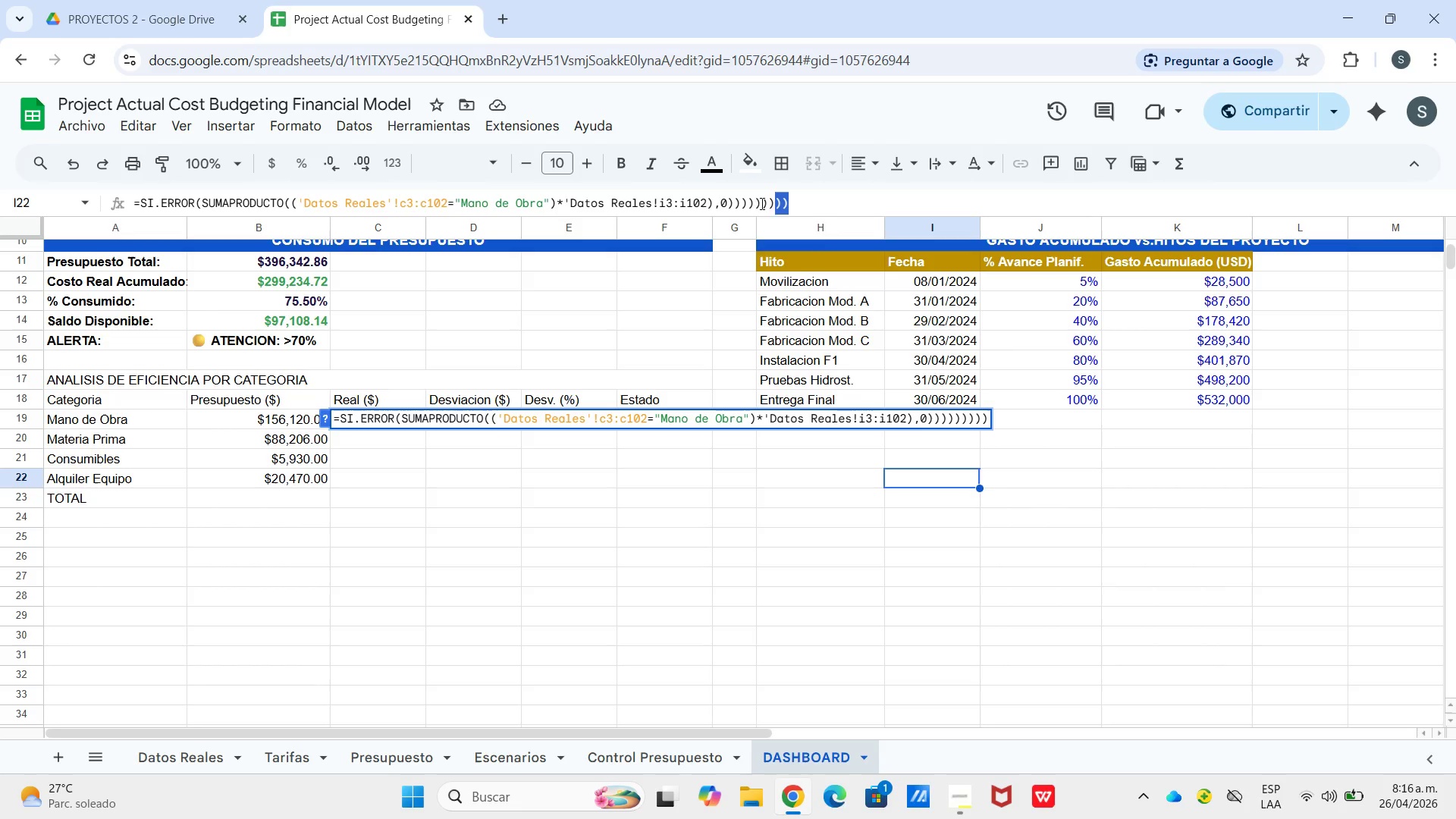 
left_click_drag(start_coordinate=[795, 196], to_coordinate=[733, 203])
 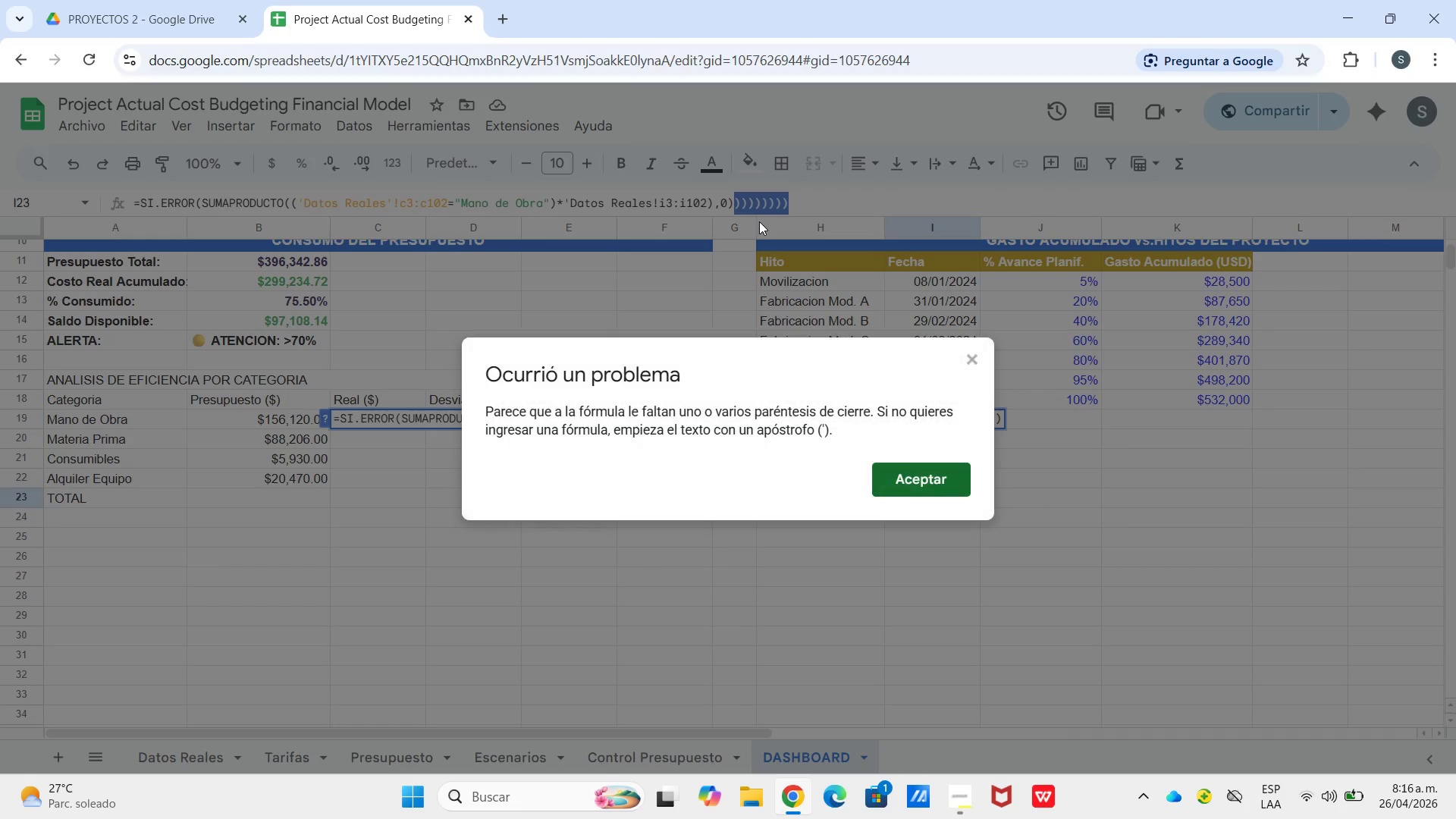 
key(Enter)
 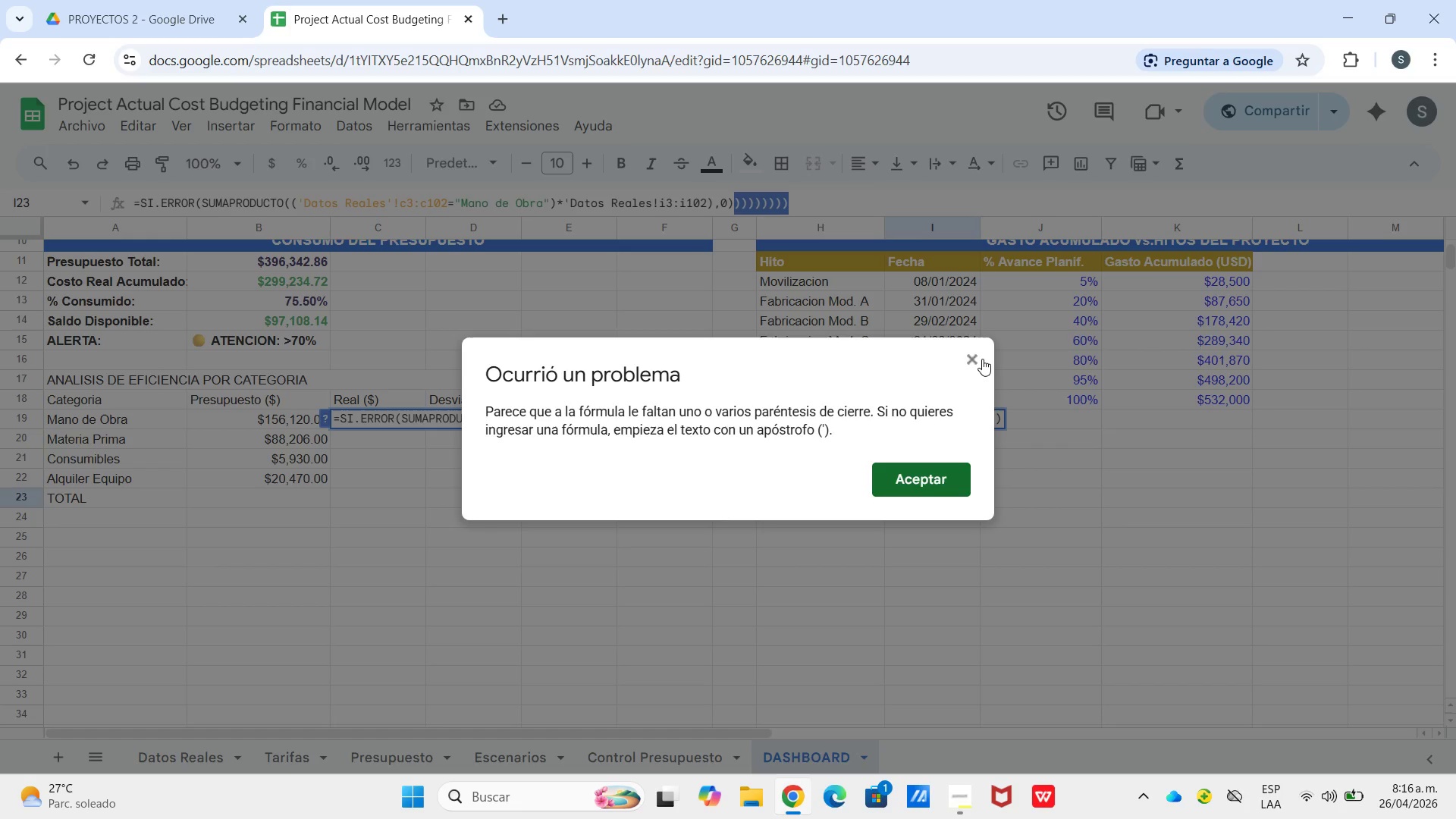 
left_click([982, 359])
 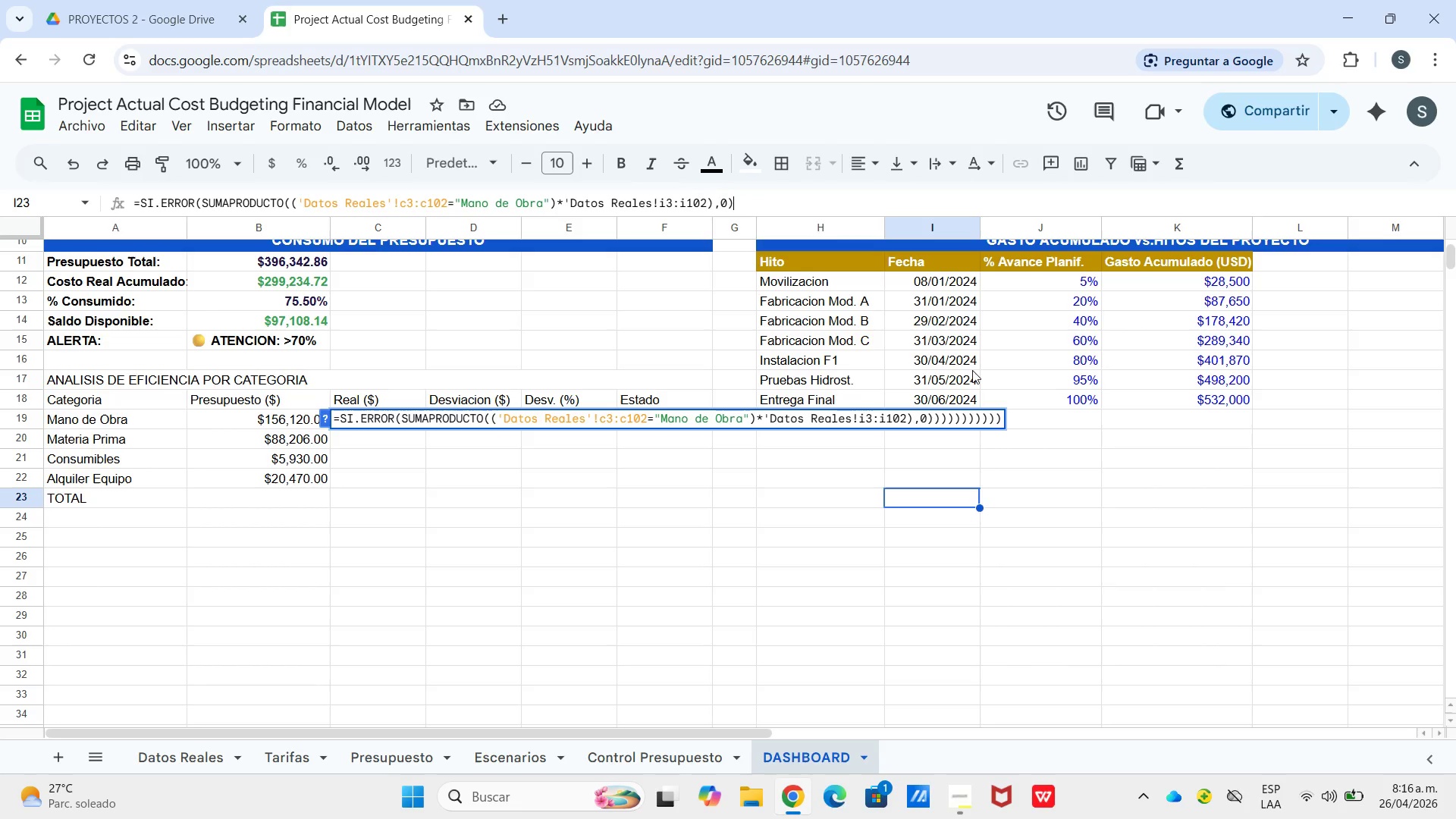 
key(Backspace)
 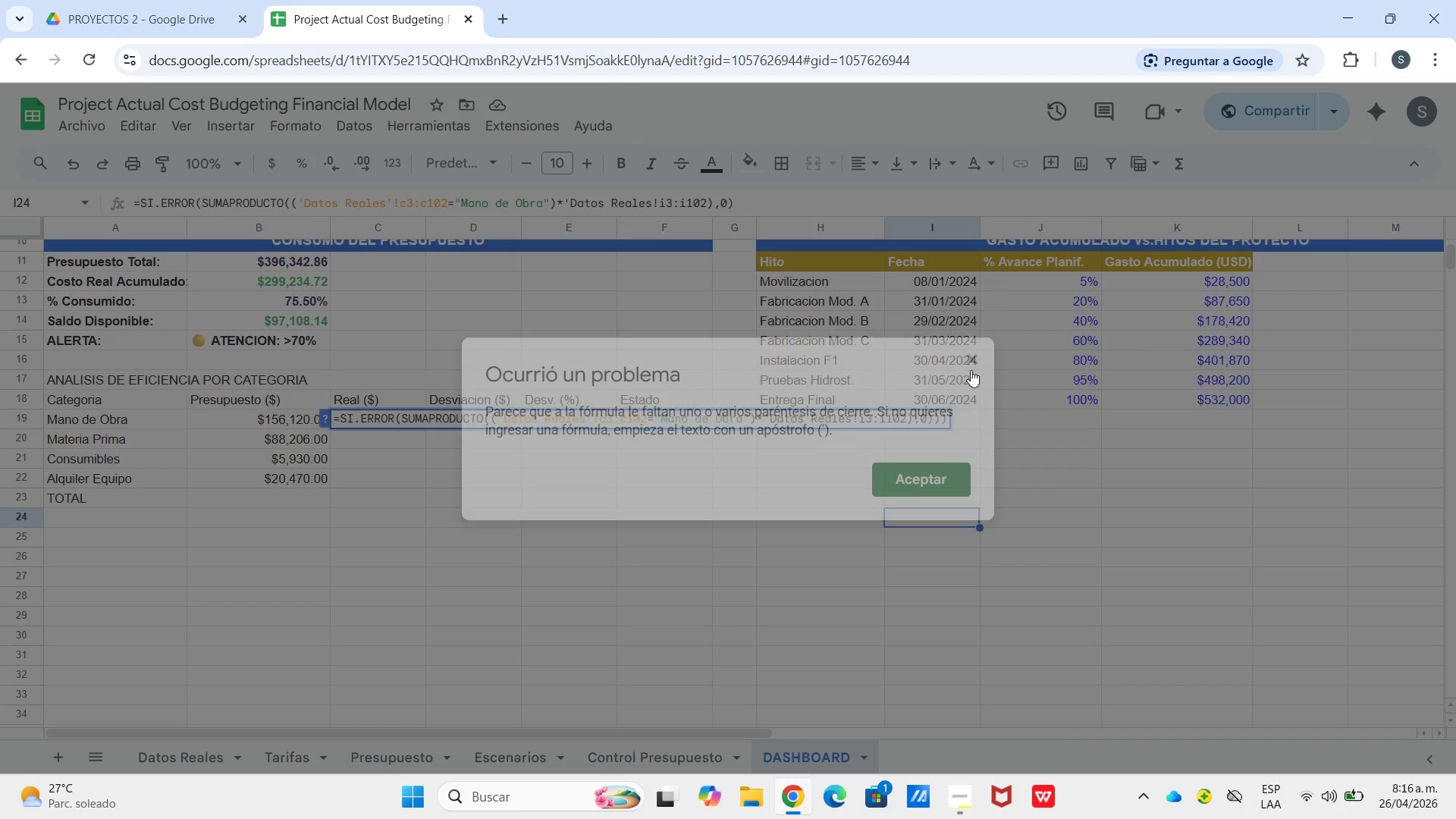 
key(Enter)
 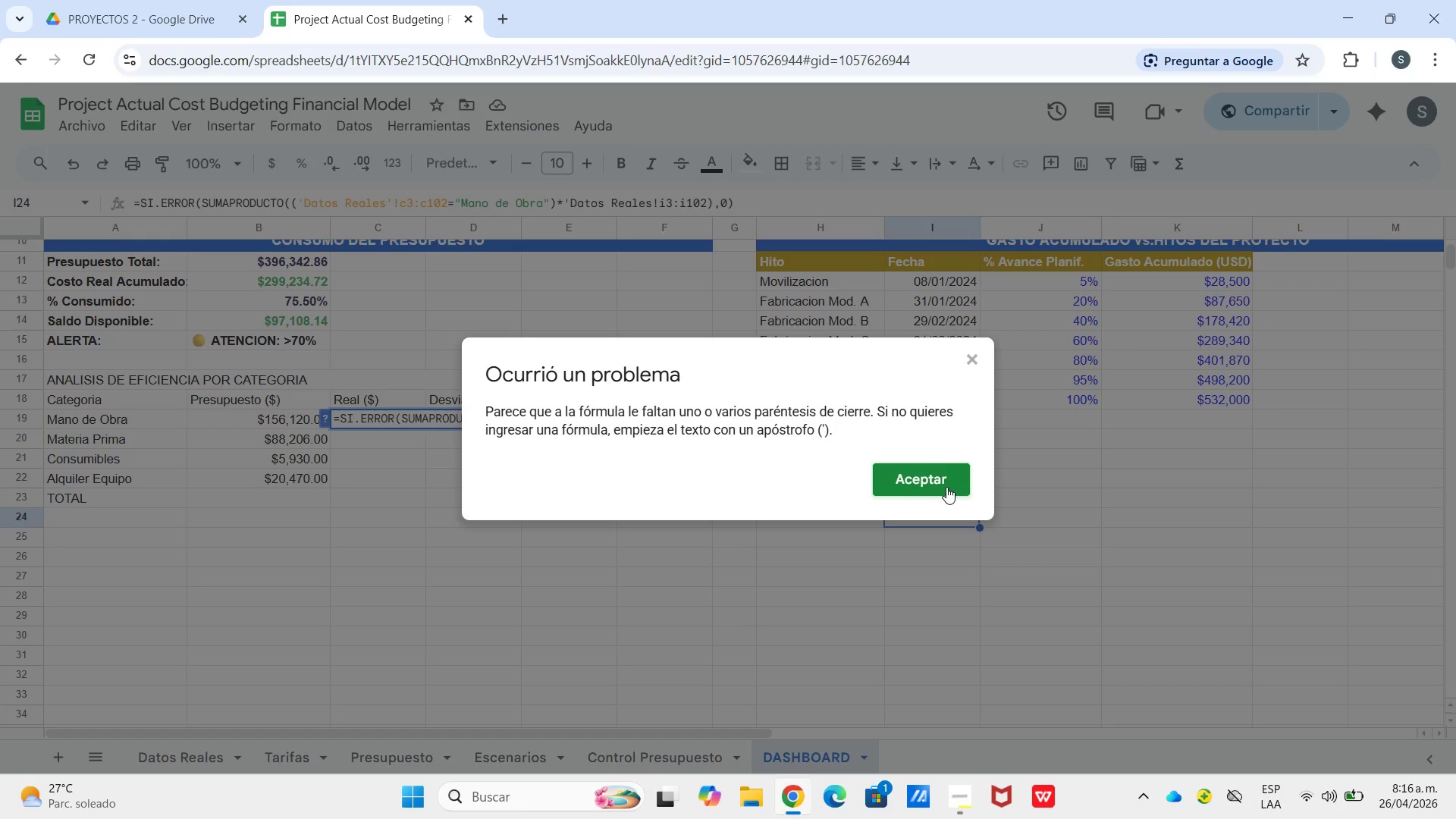 
left_click_drag(start_coordinate=[971, 357], to_coordinate=[978, 357])
 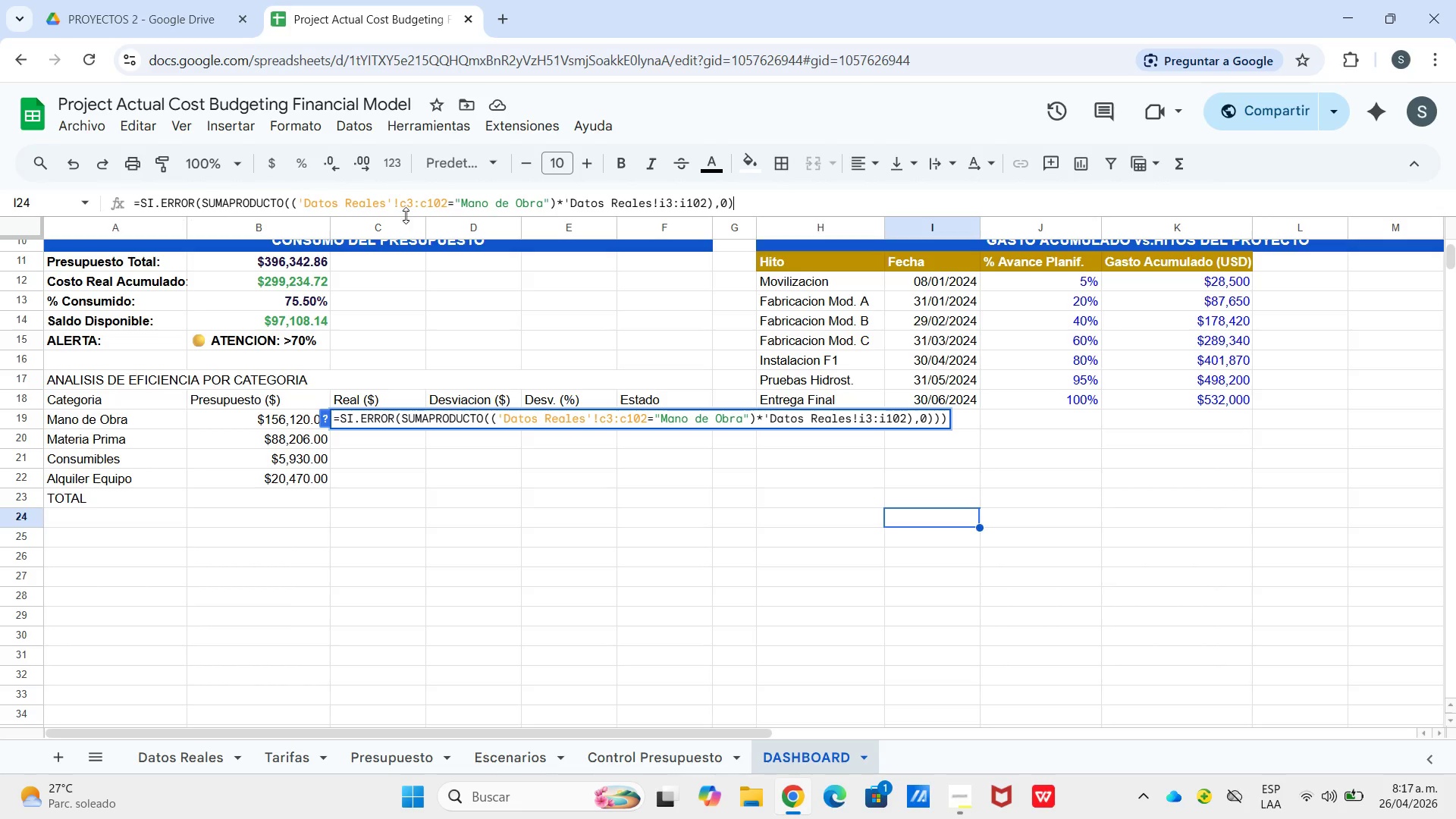 
wait(17.78)
 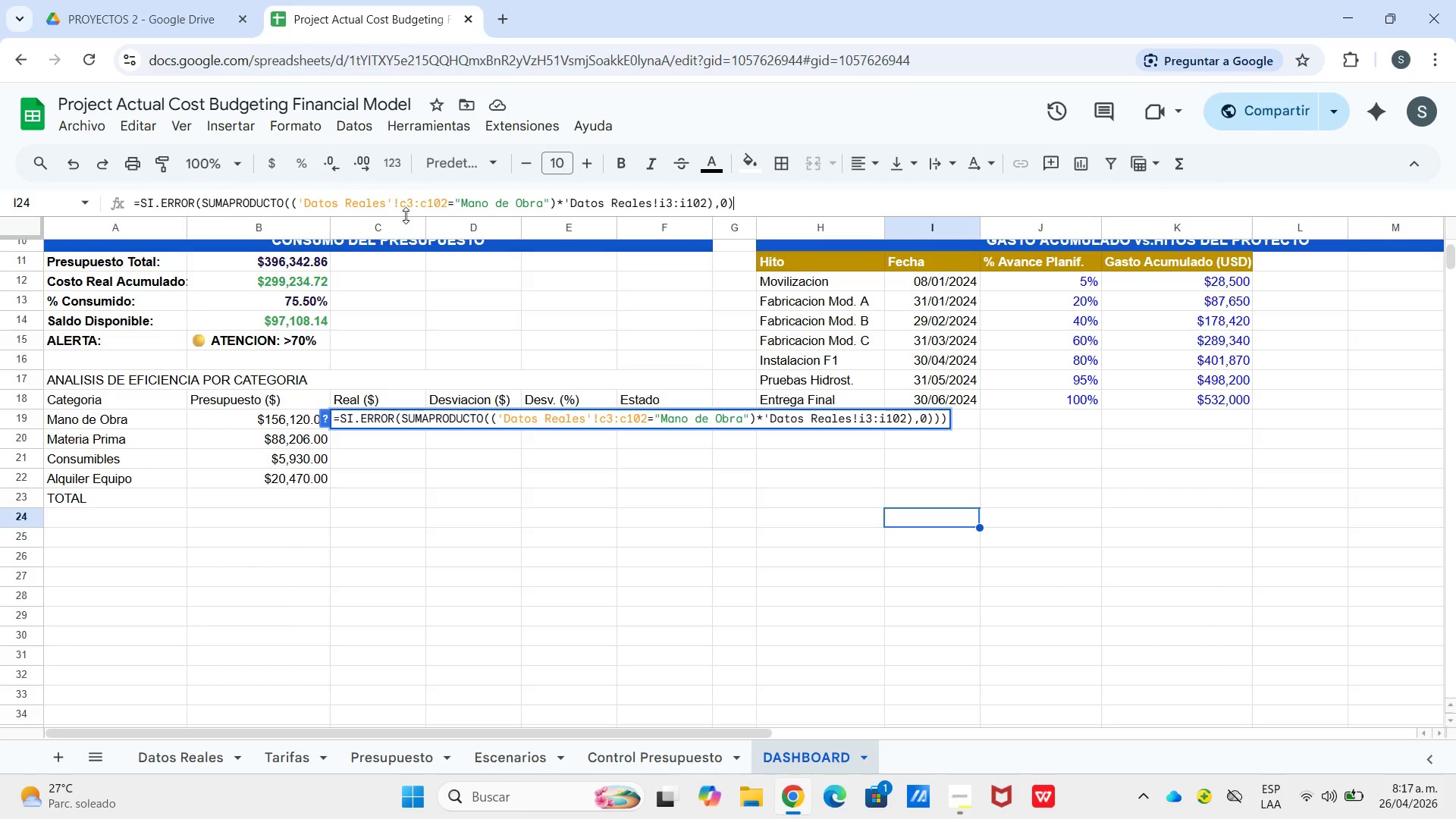 
left_click([670, 489])
 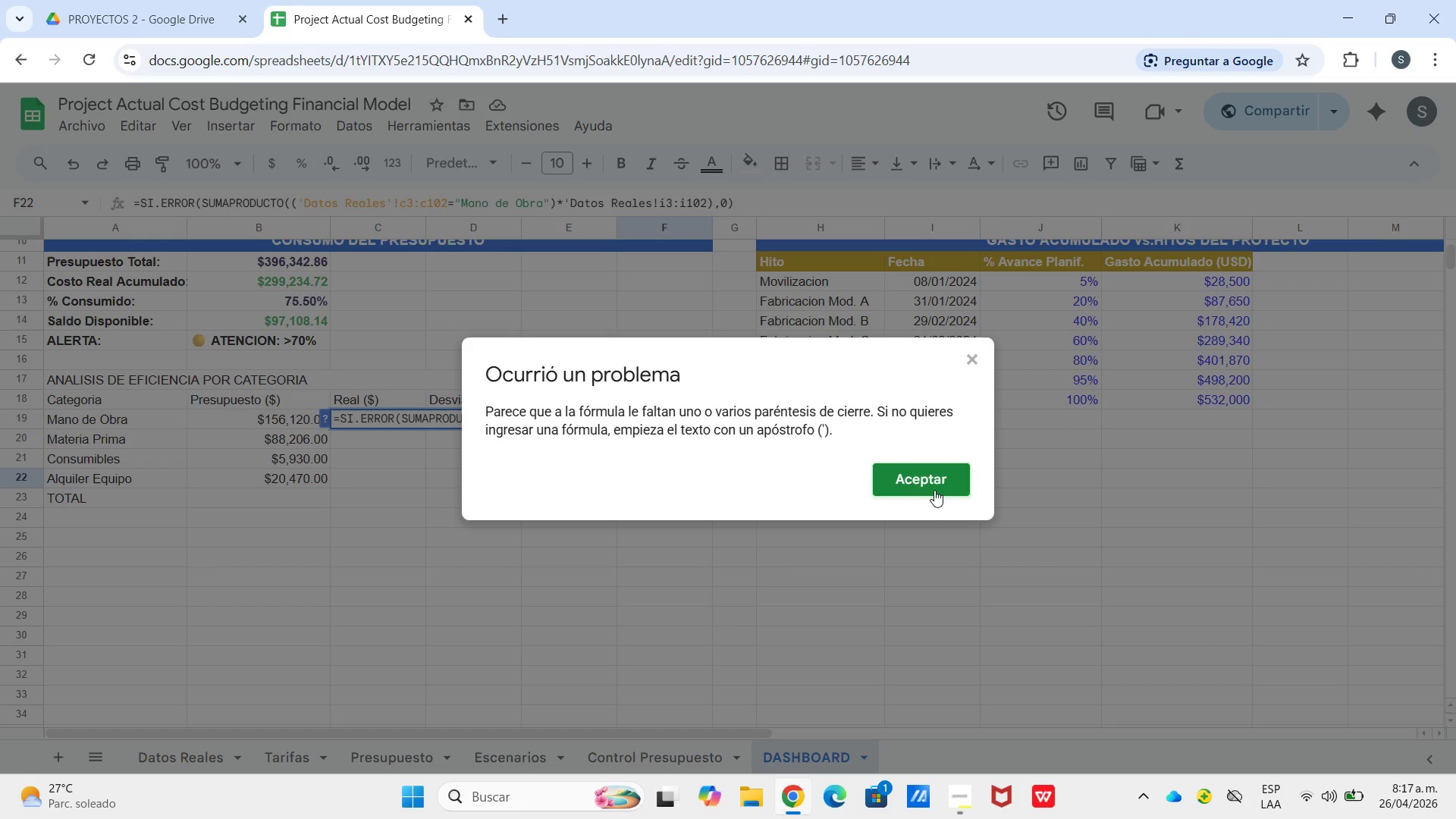 
left_click([925, 490])
 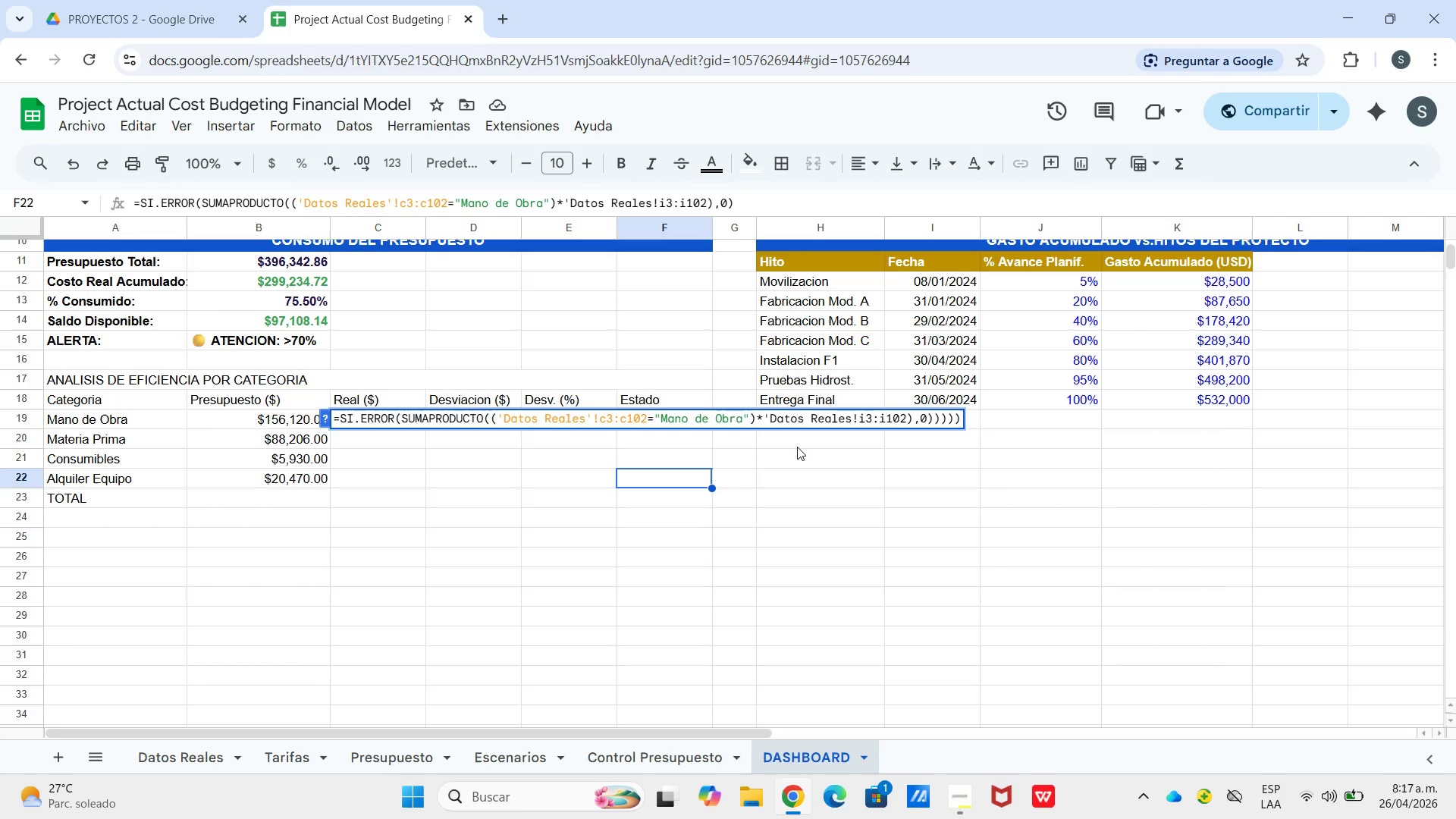 
left_click([366, 455])
 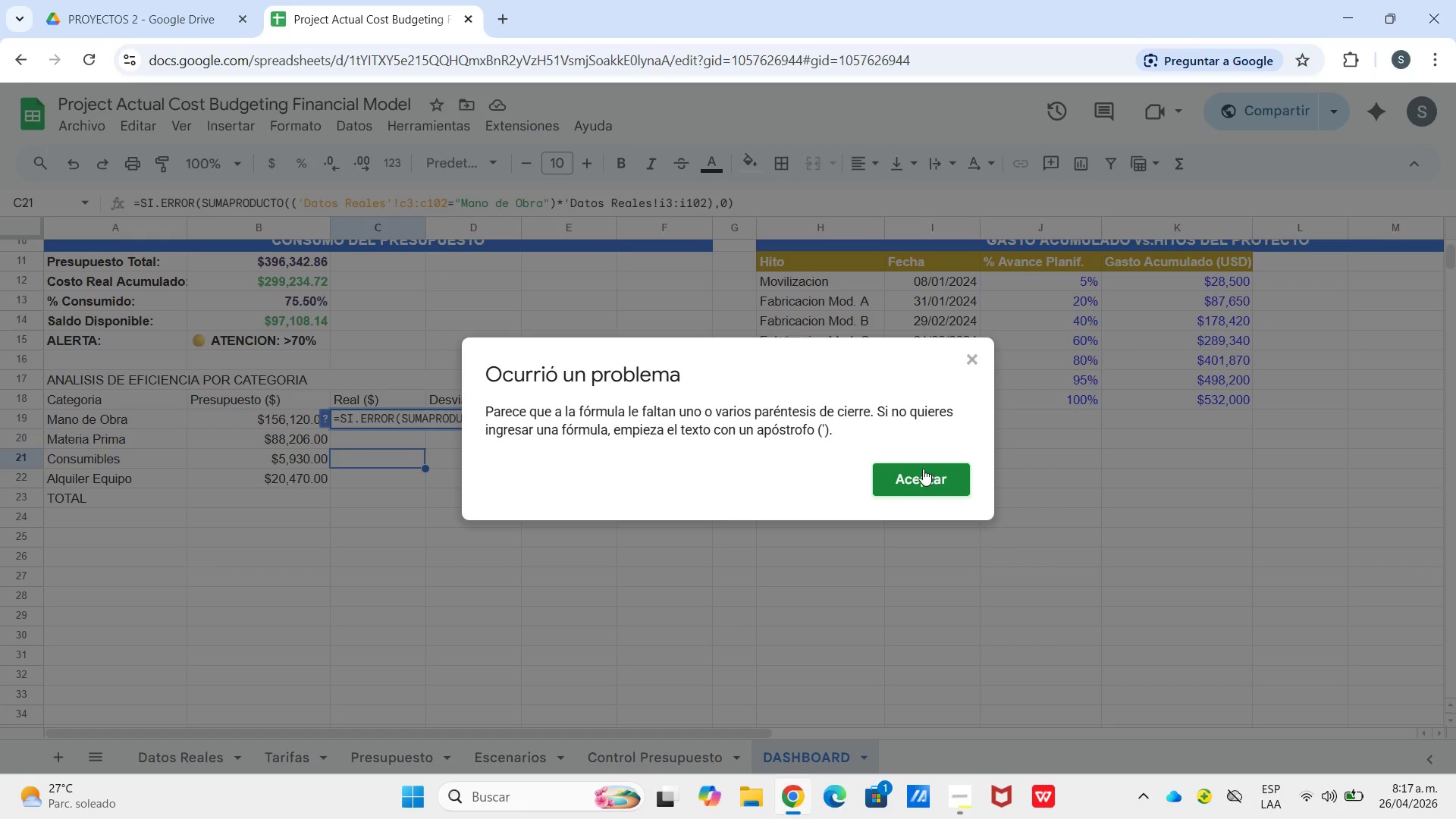 
left_click([921, 469])
 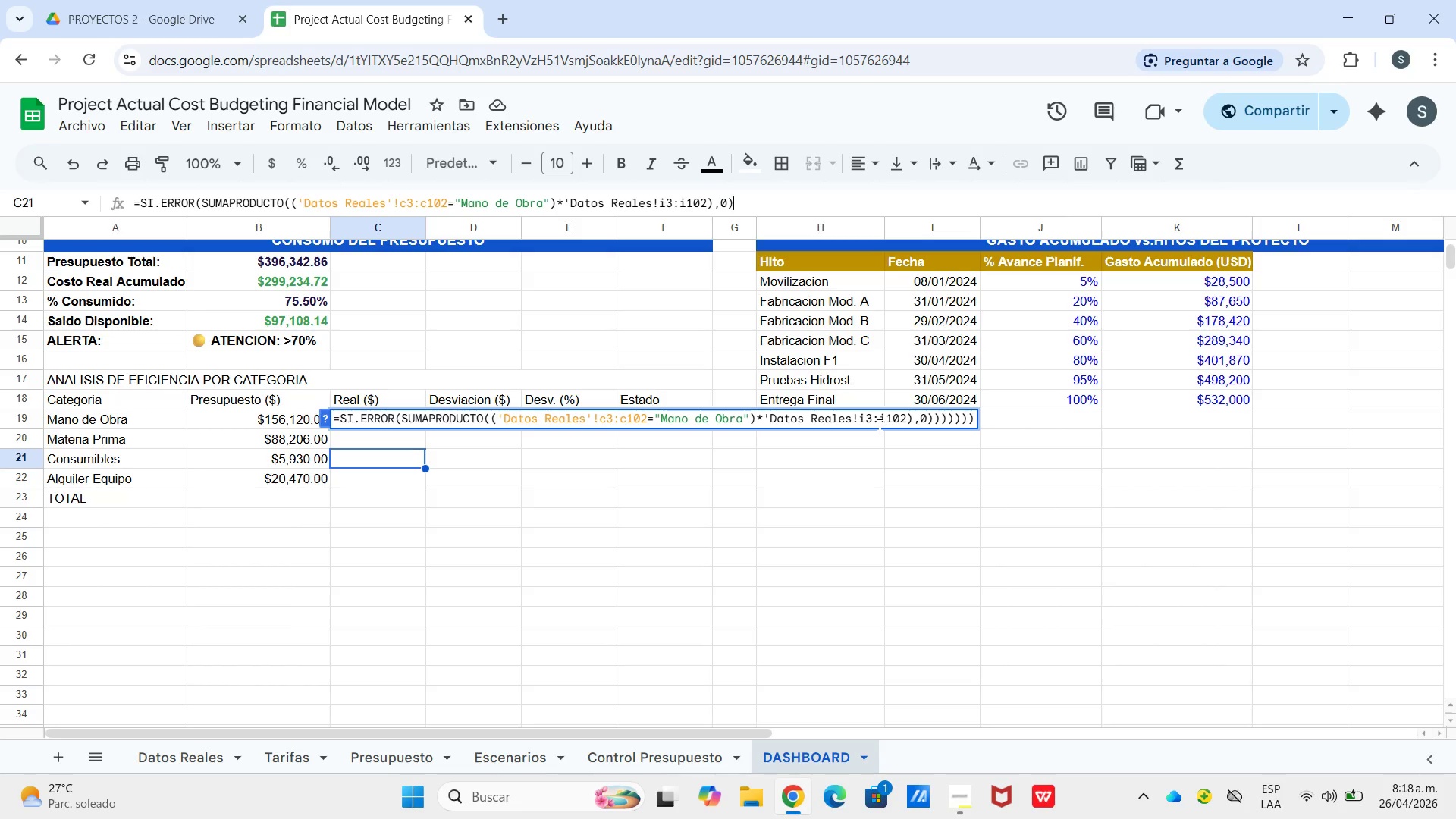 
wait(53.48)
 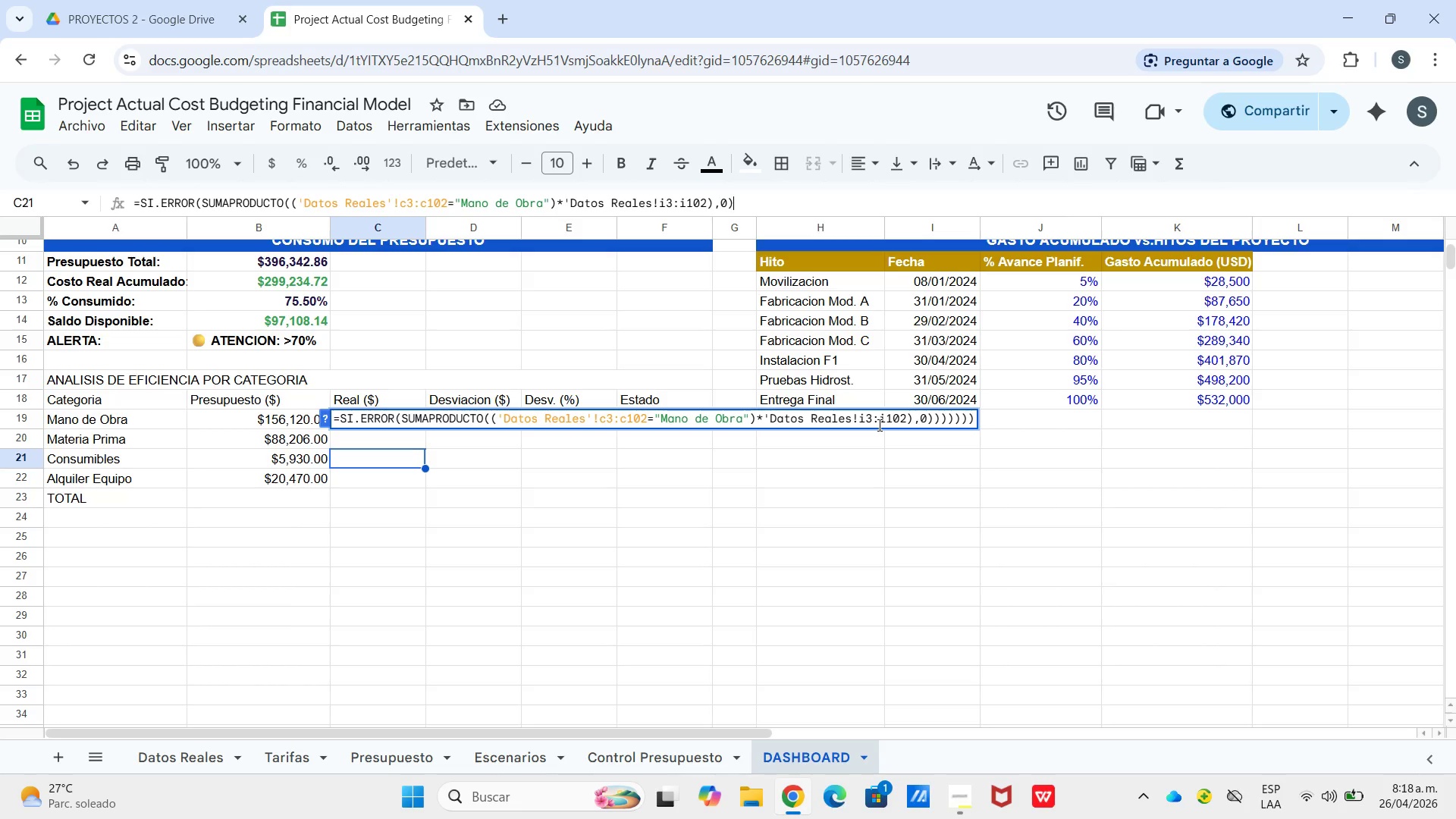 
left_click_drag(start_coordinate=[935, 416], to_coordinate=[1006, 422])
 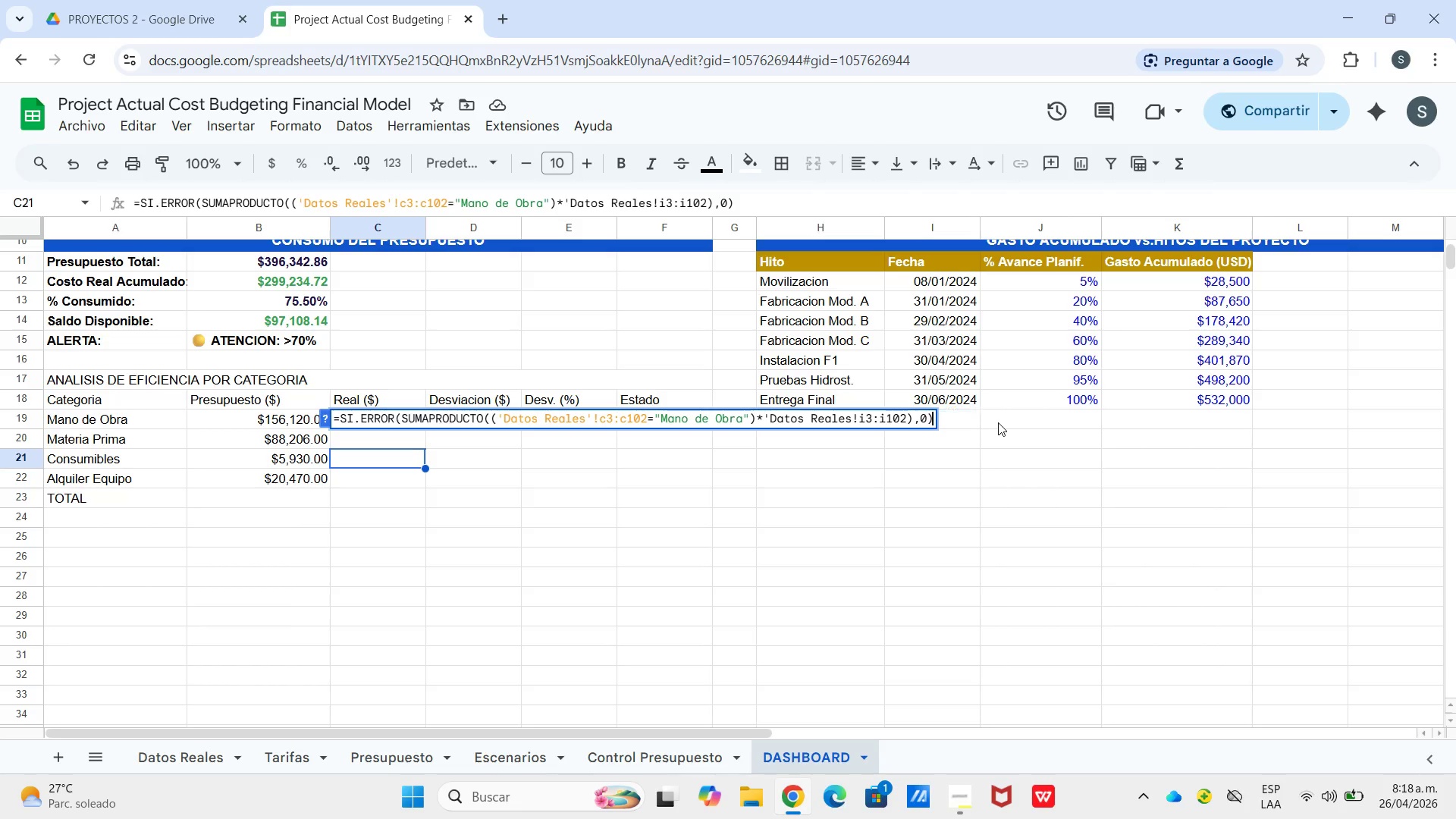 
key(Backspace)
 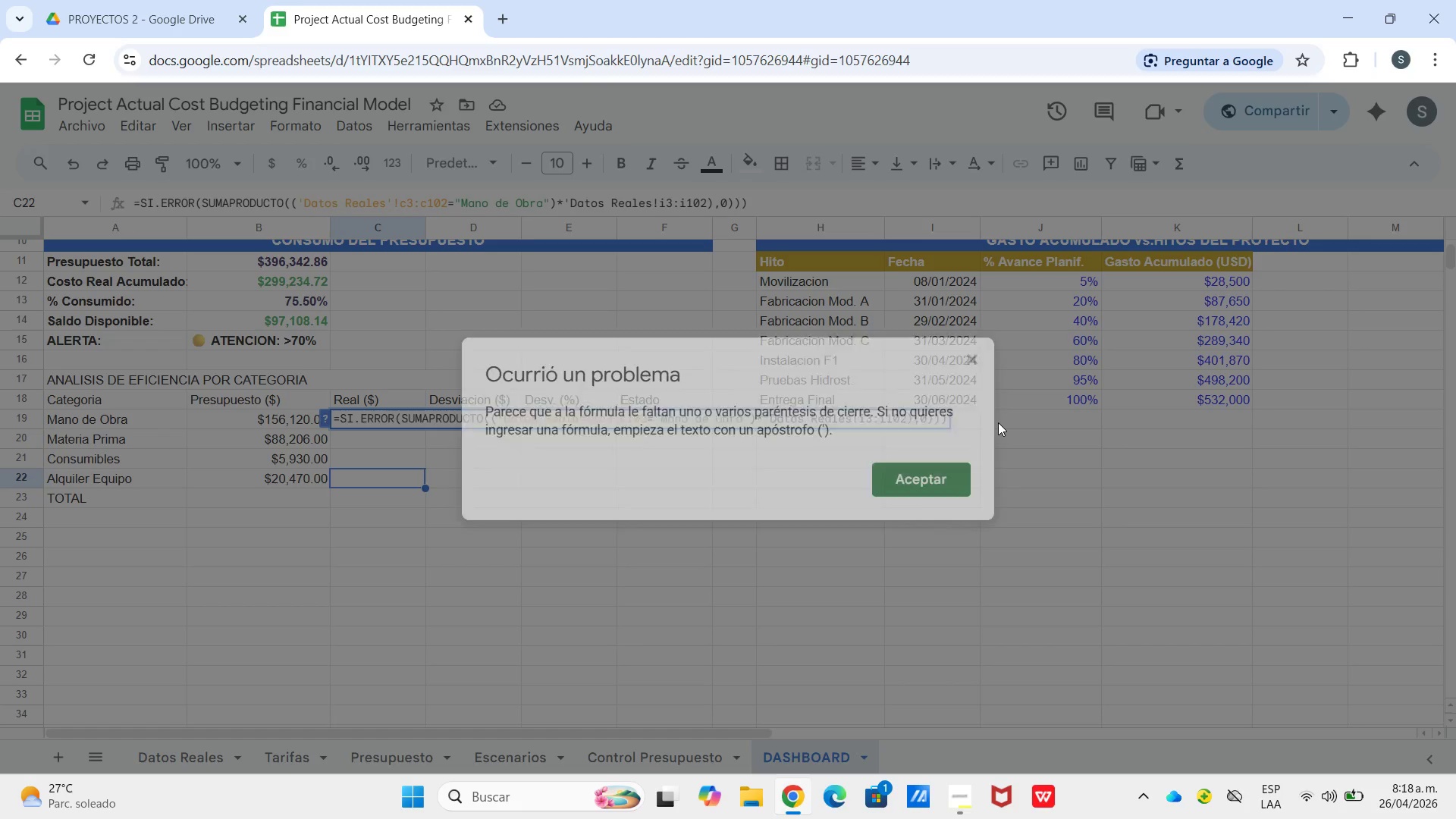 
key(Enter)
 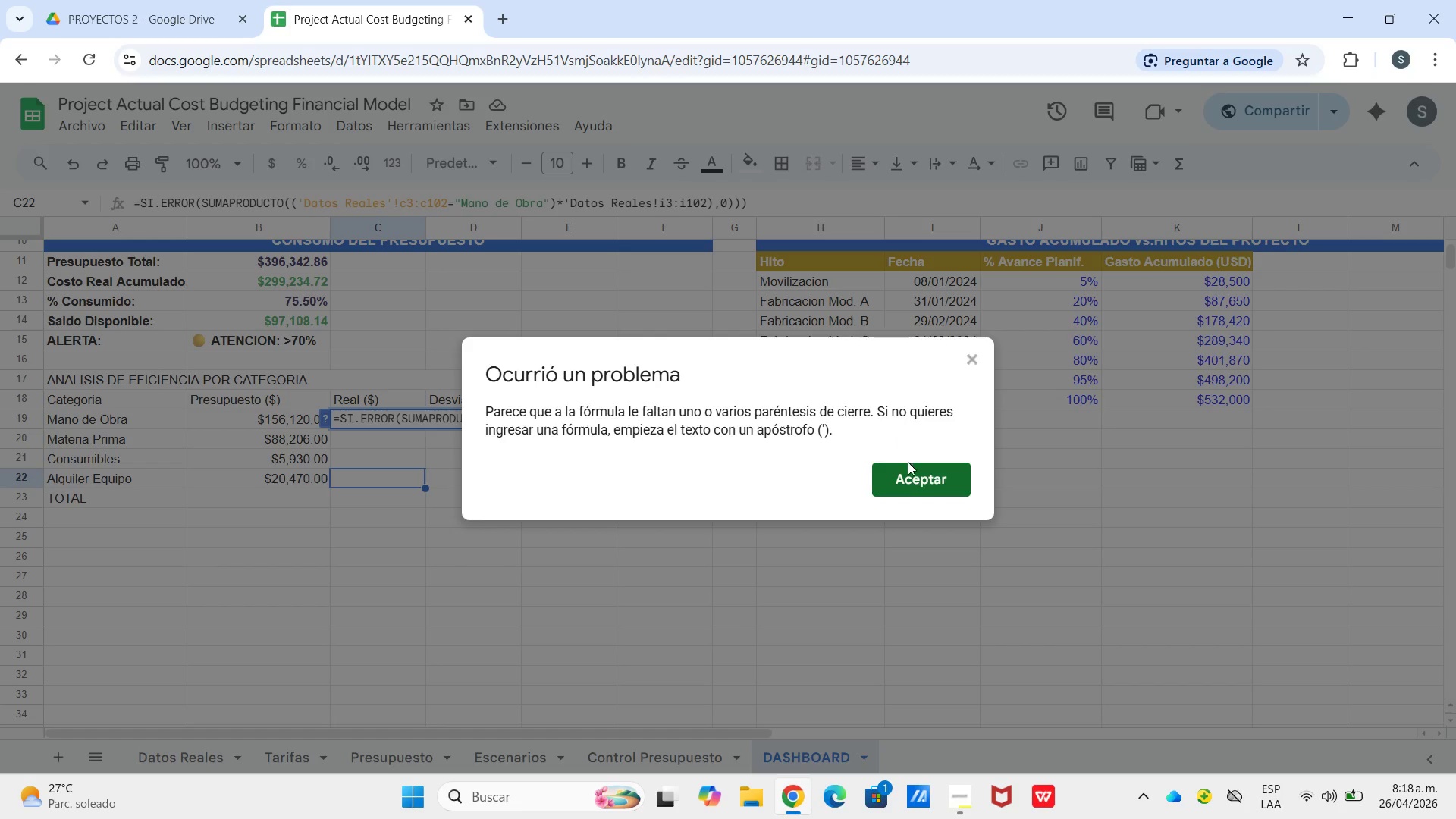 
left_click([909, 463])
 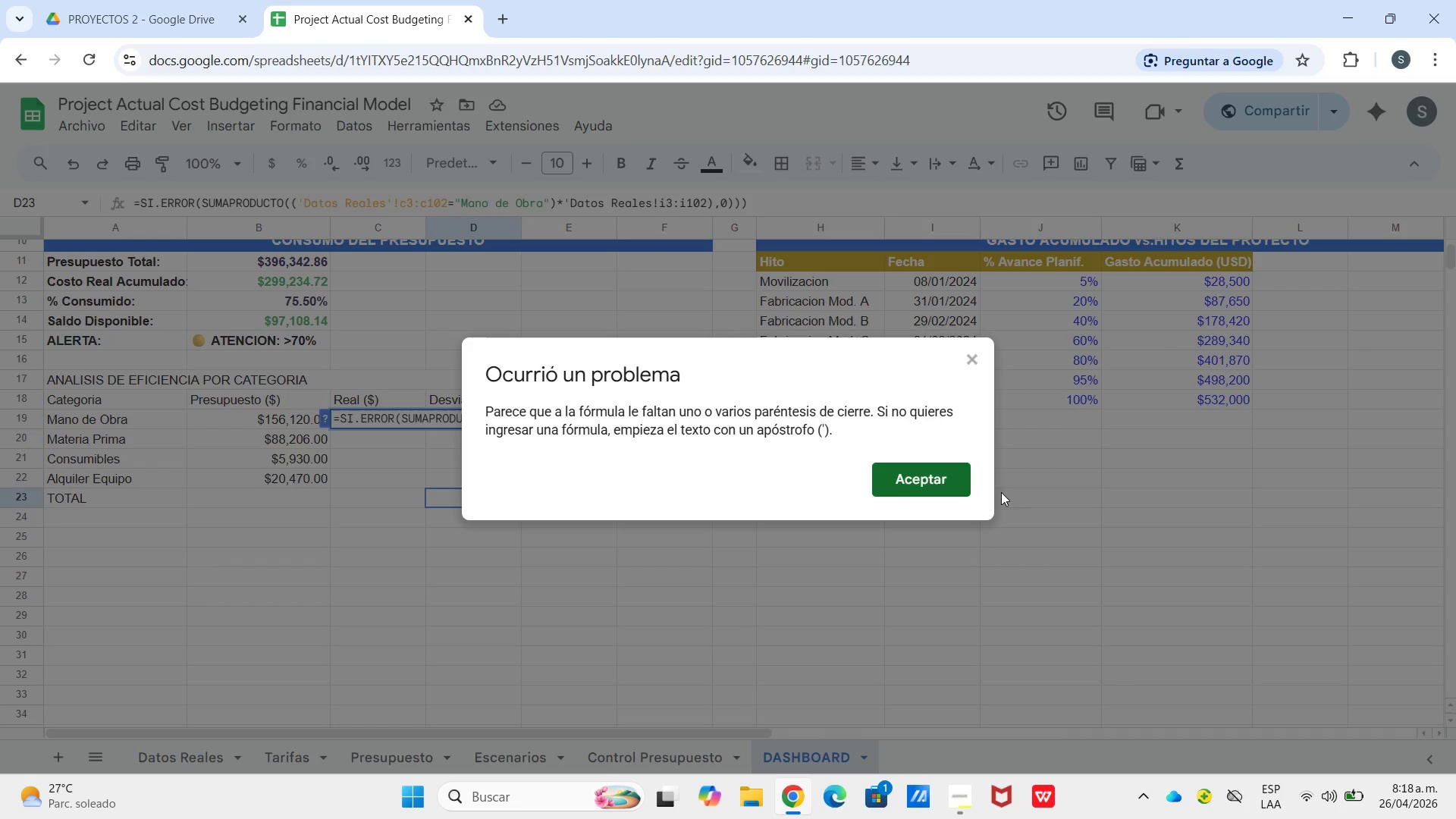 
left_click([921, 475])
 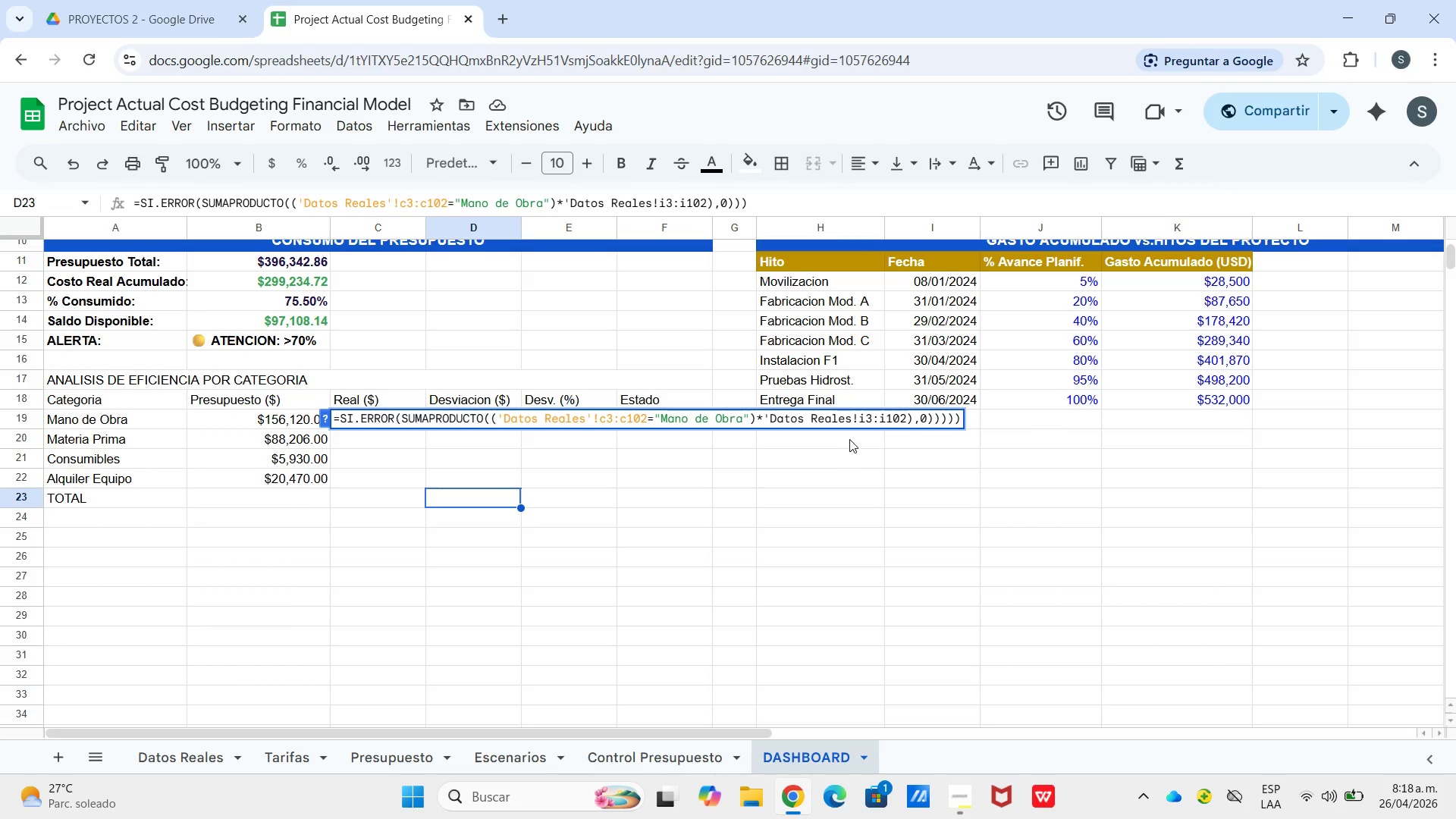 
wait(7.53)
 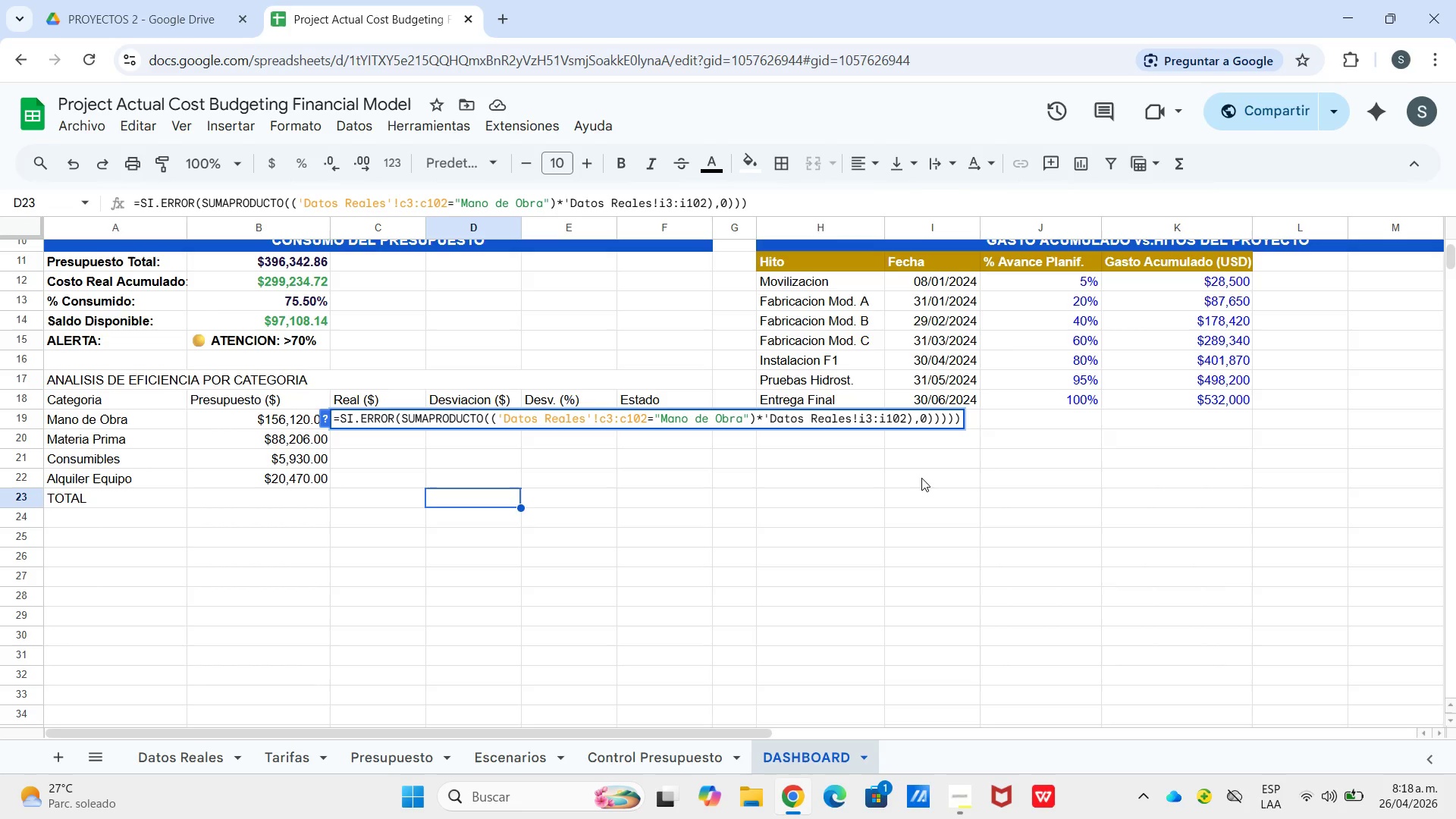 
left_click([831, 419])
 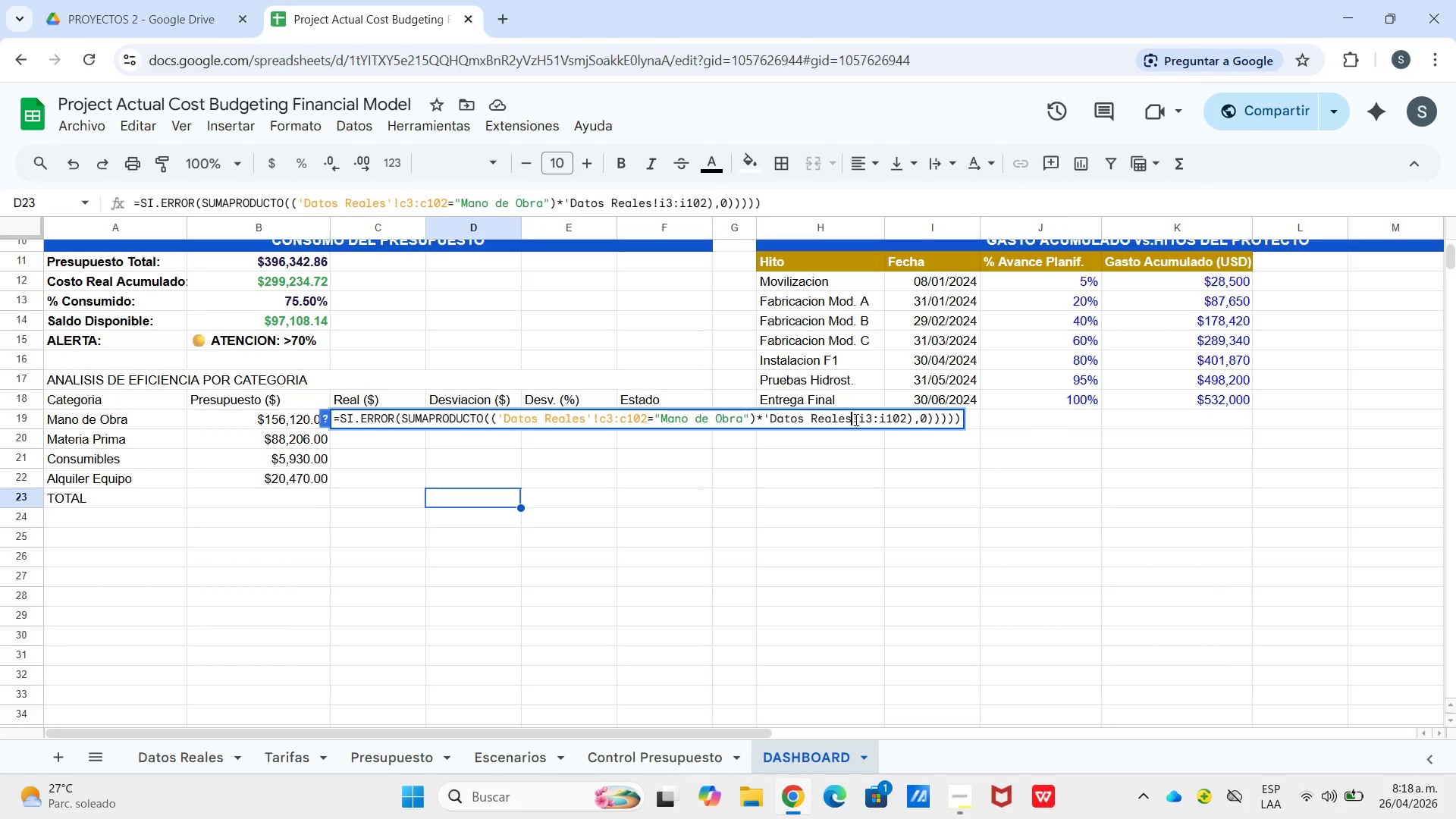 
left_click([855, 419])
 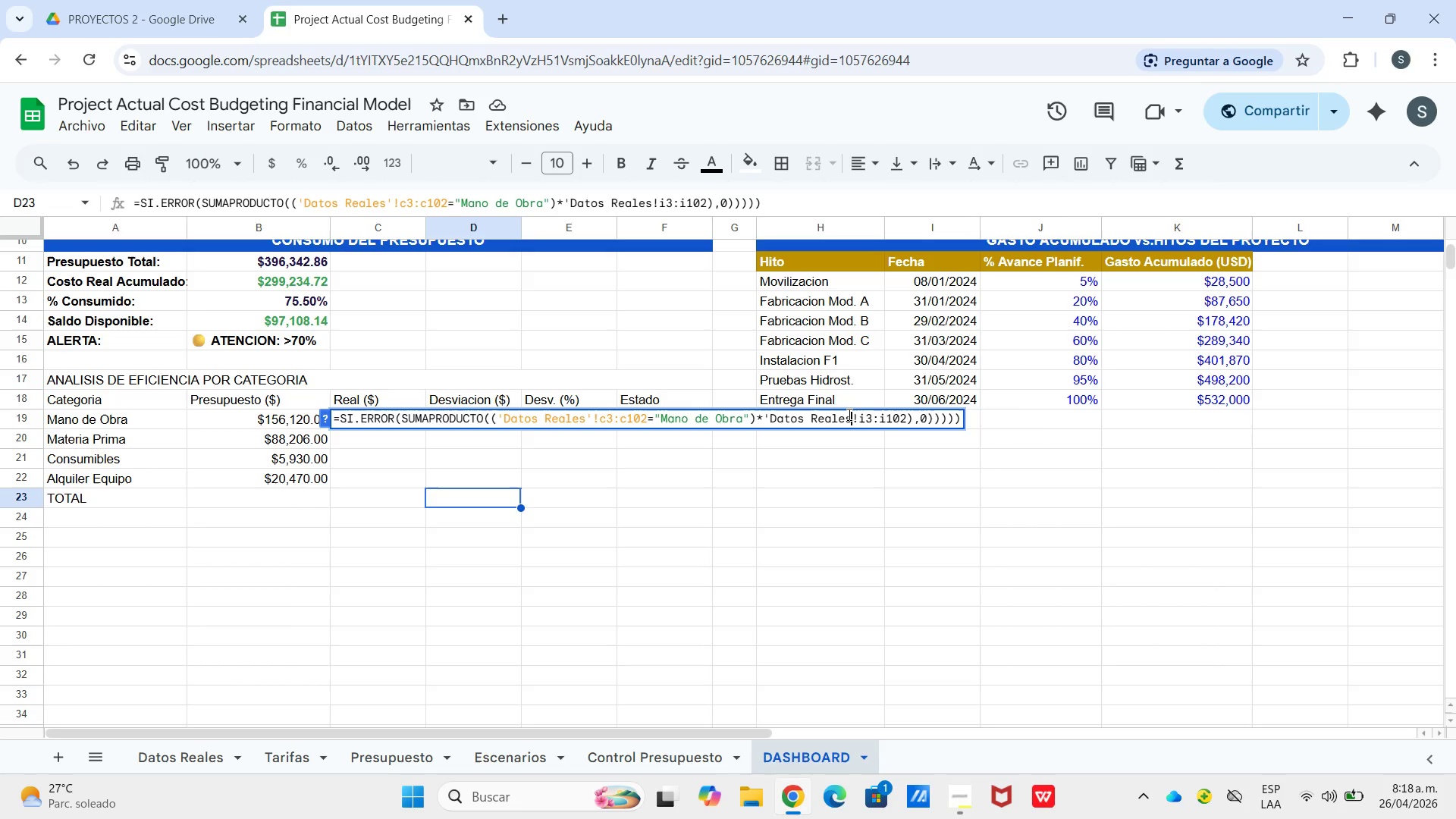 
key(BracketLeft)
 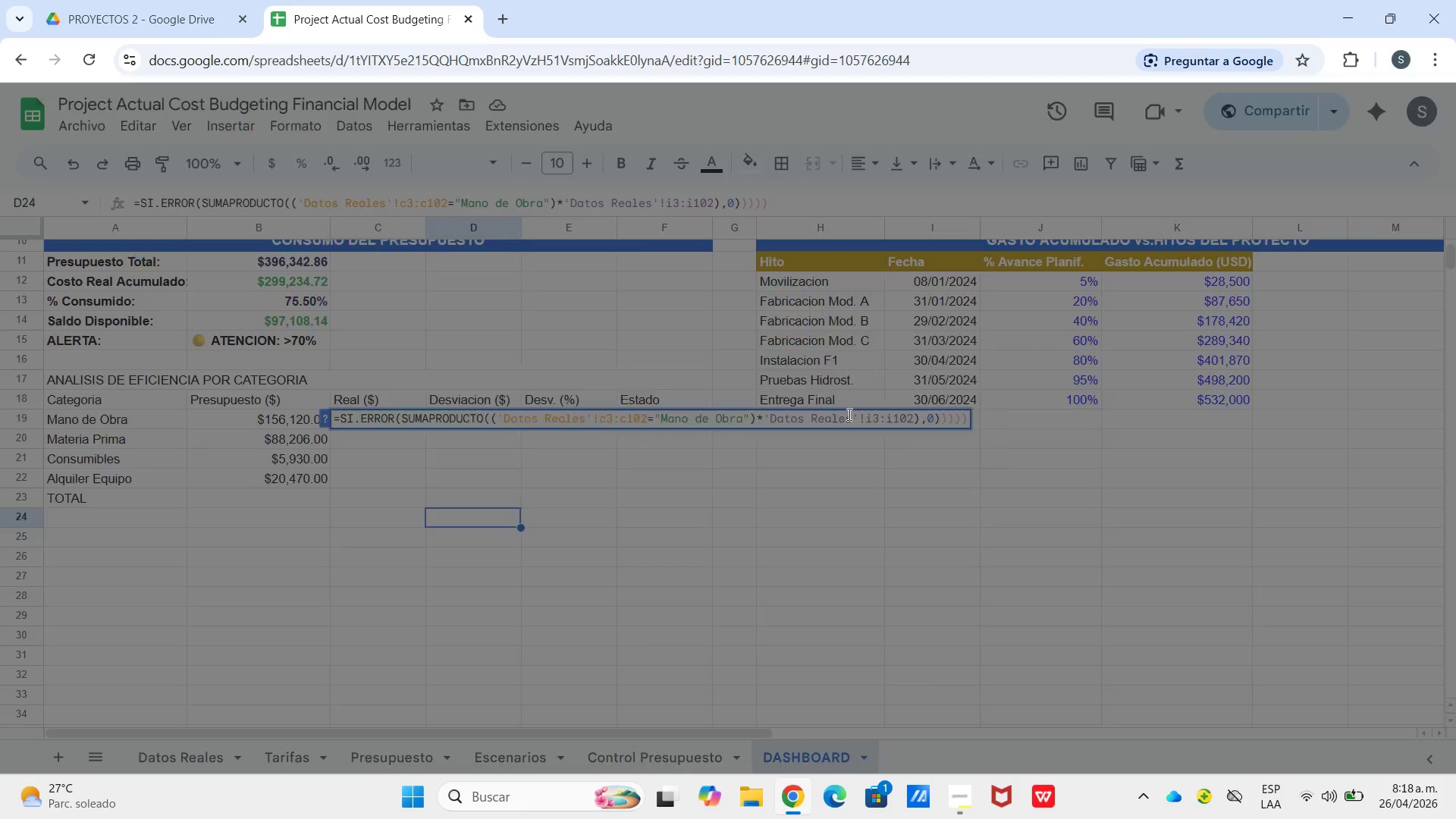 
key(Enter)
 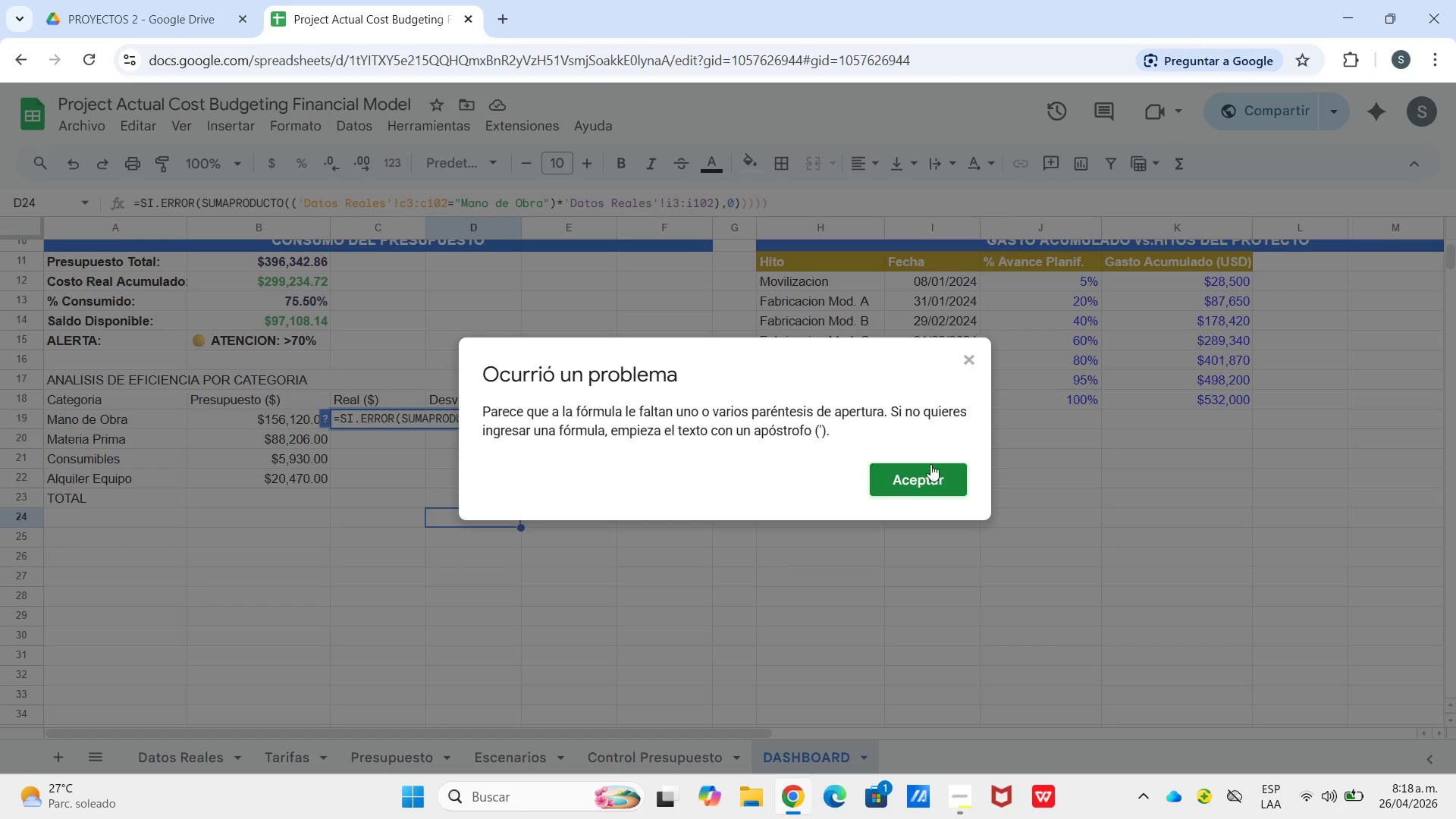 
left_click([930, 470])
 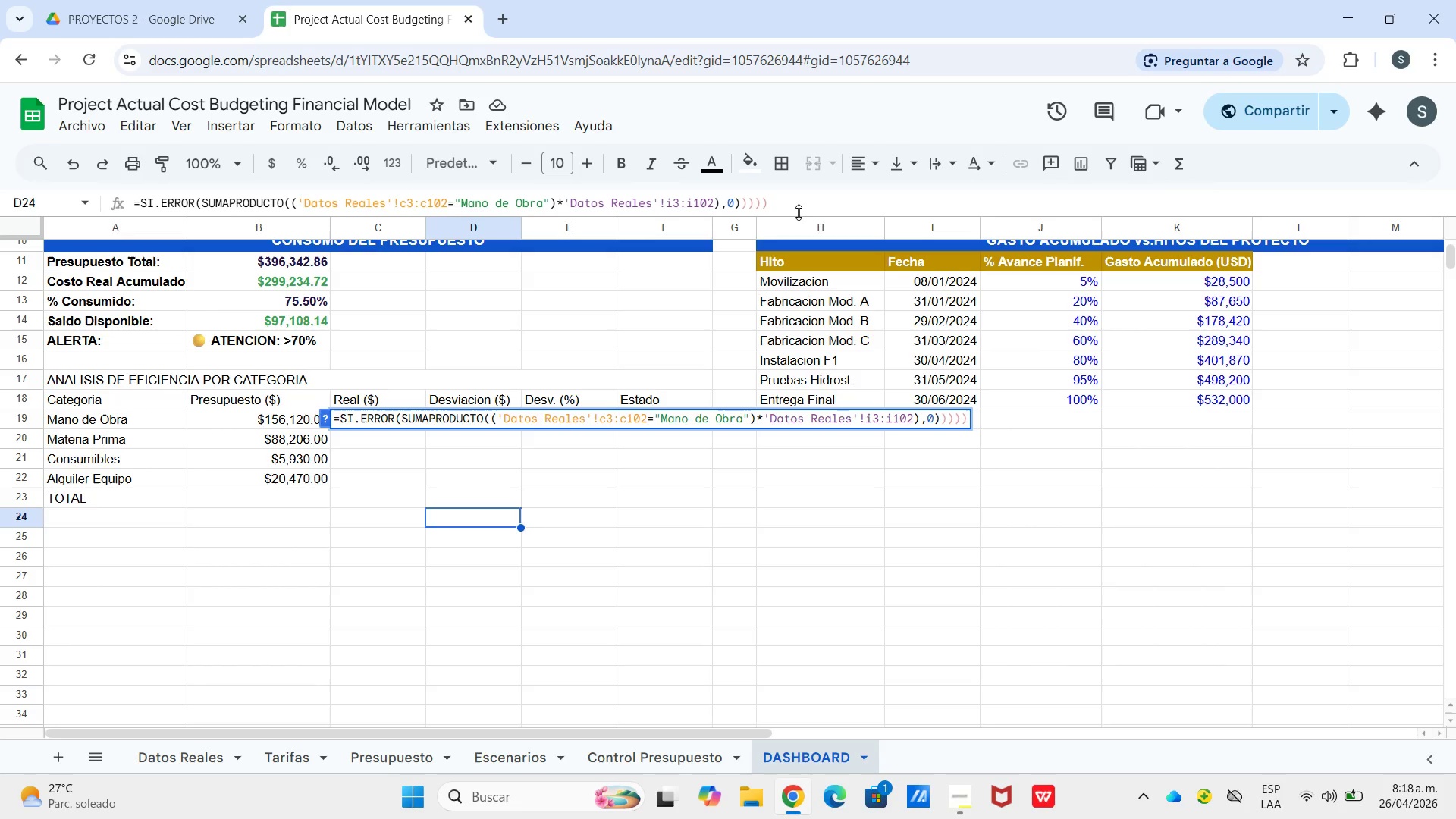 
left_click_drag(start_coordinate=[799, 212], to_coordinate=[745, 206])
 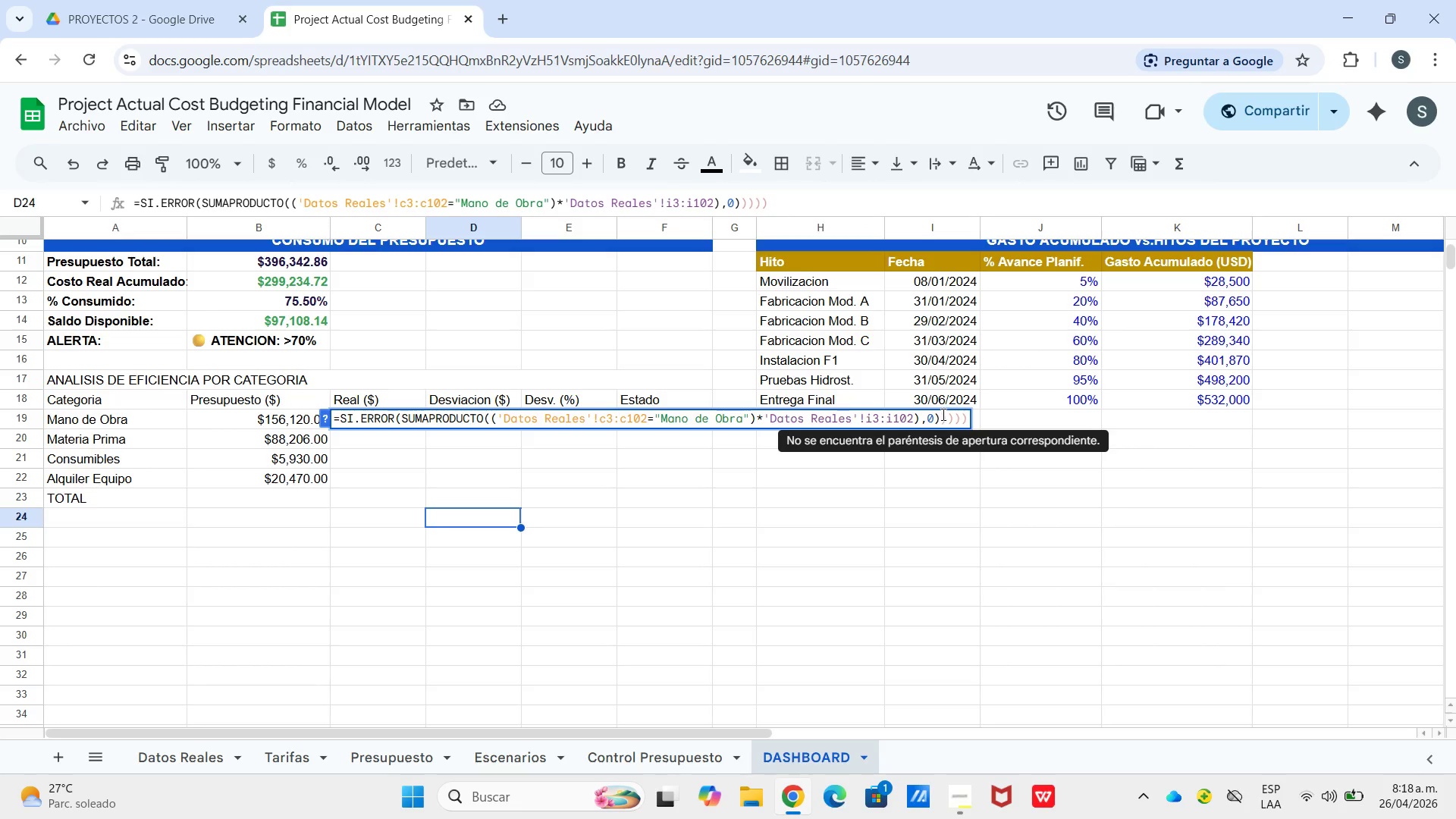 
left_click_drag(start_coordinate=[941, 414], to_coordinate=[981, 416])
 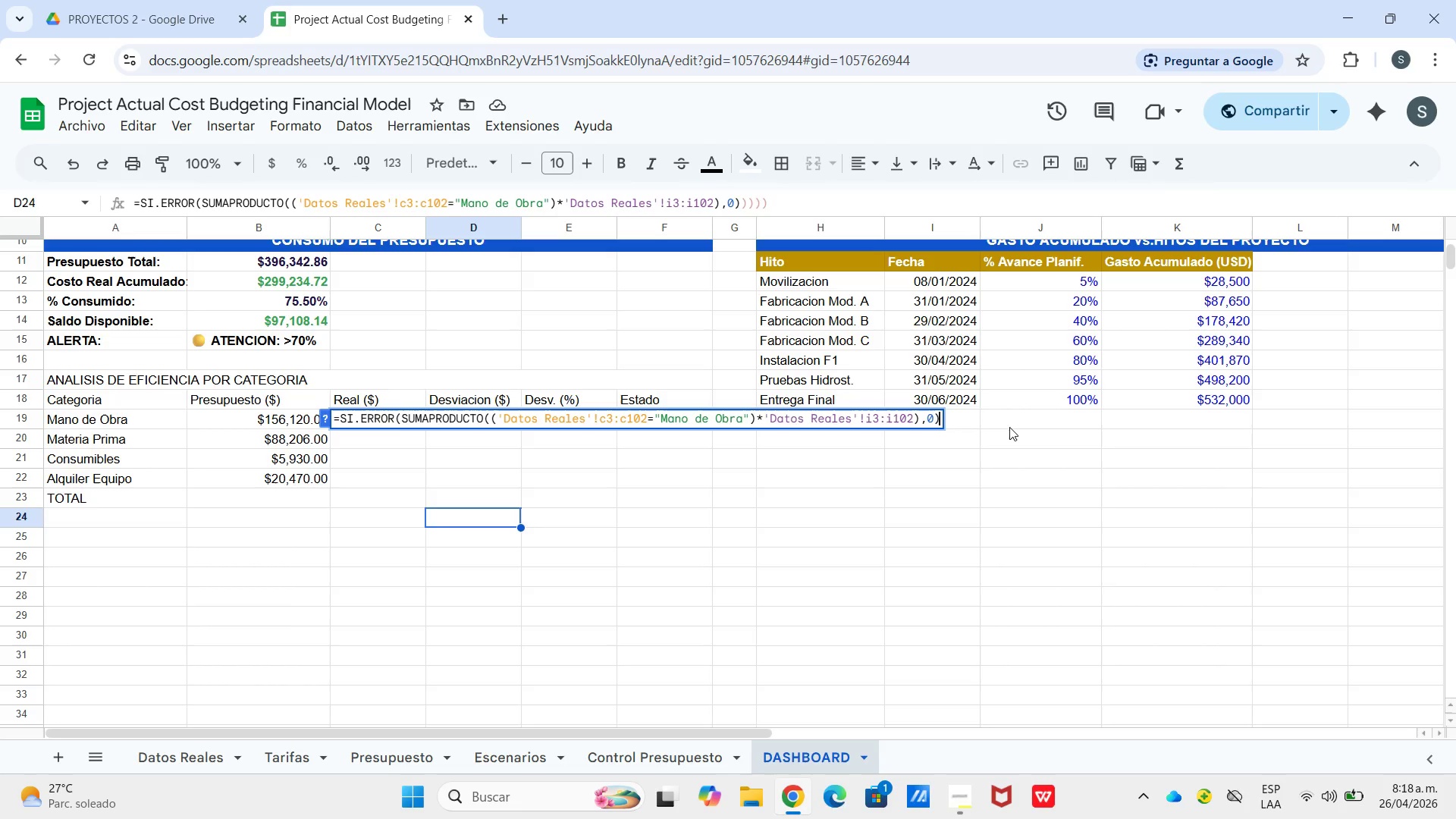 
key(Backspace)
 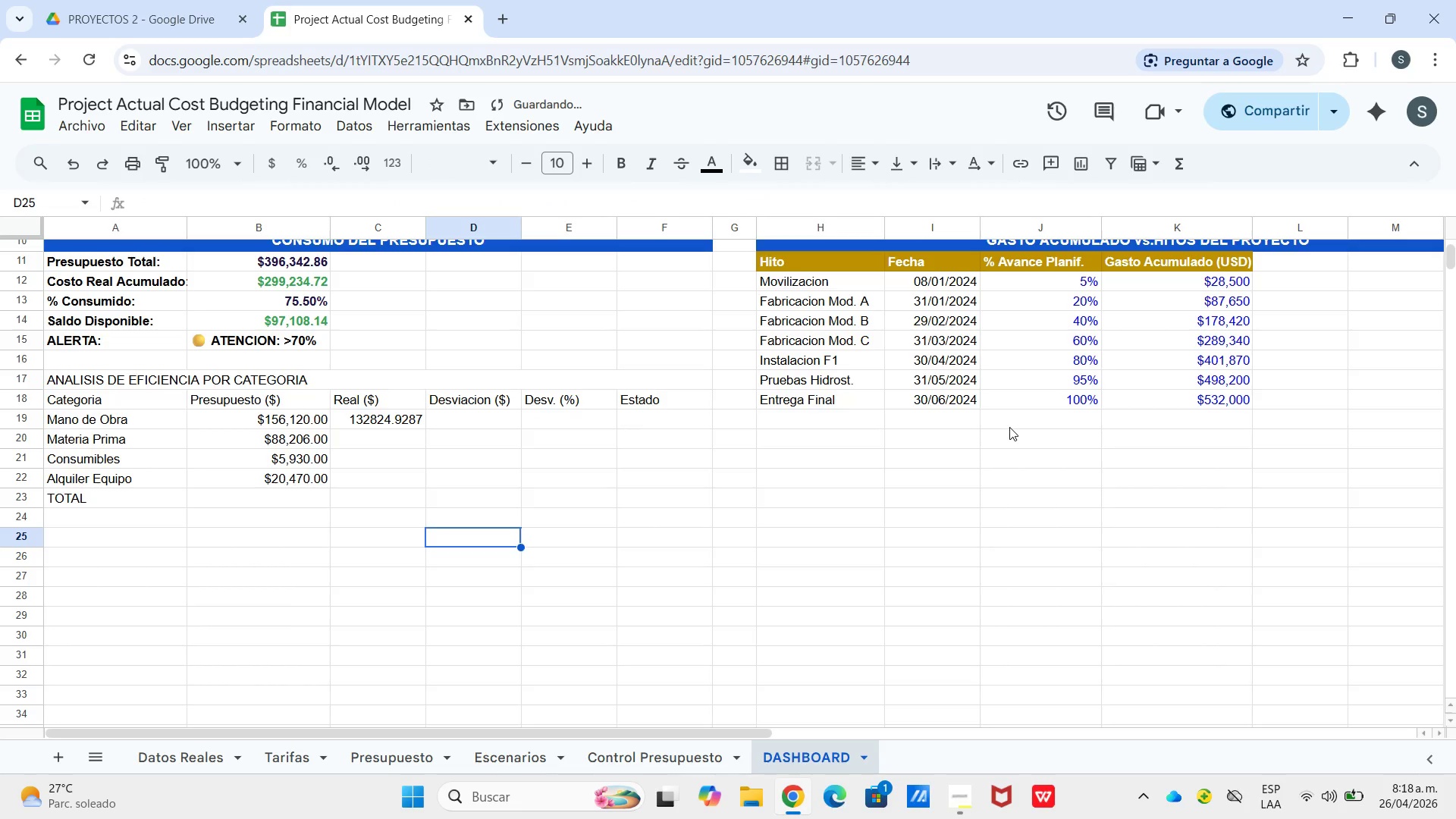 
key(Enter)
 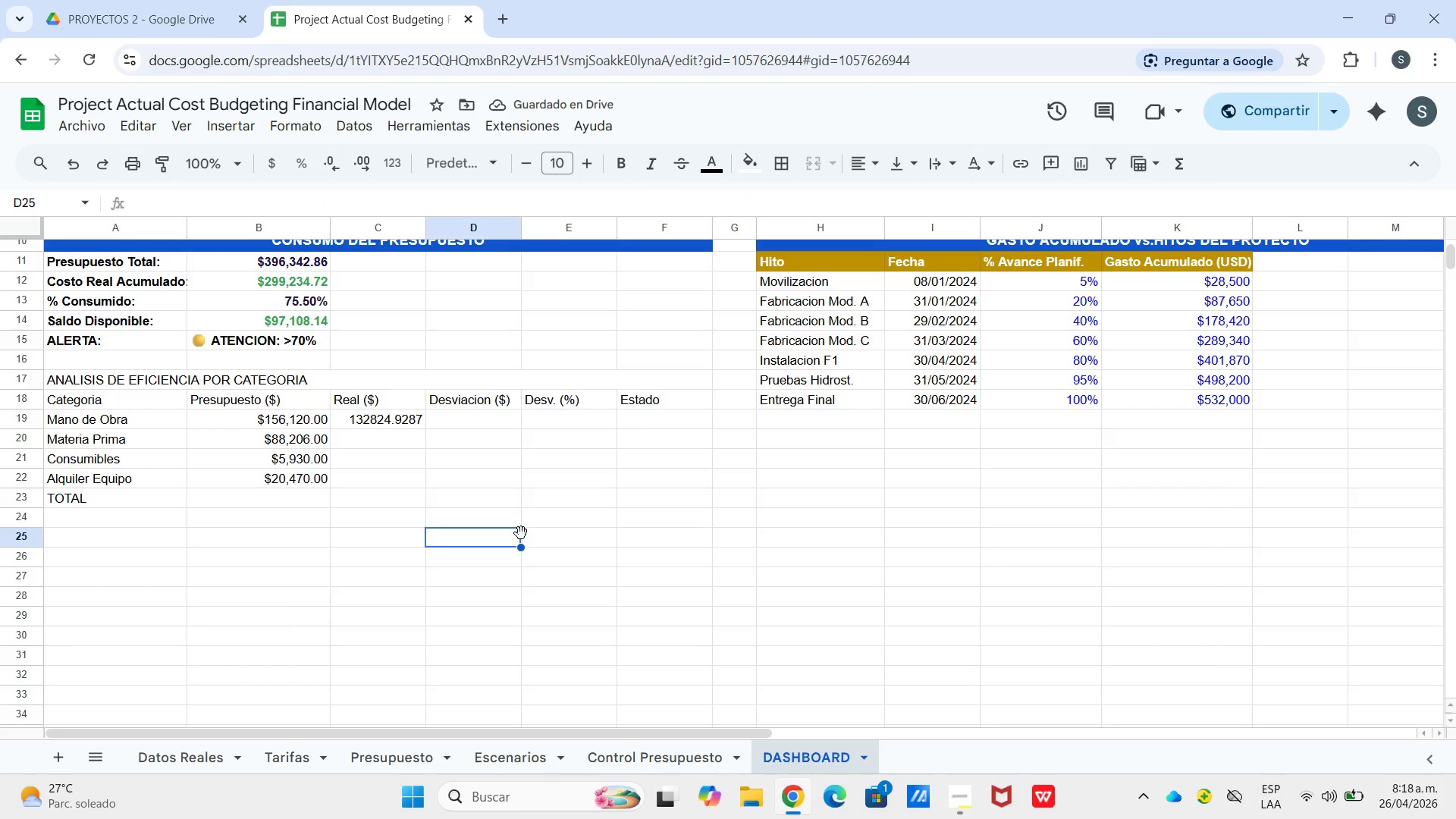 
wait(8.97)
 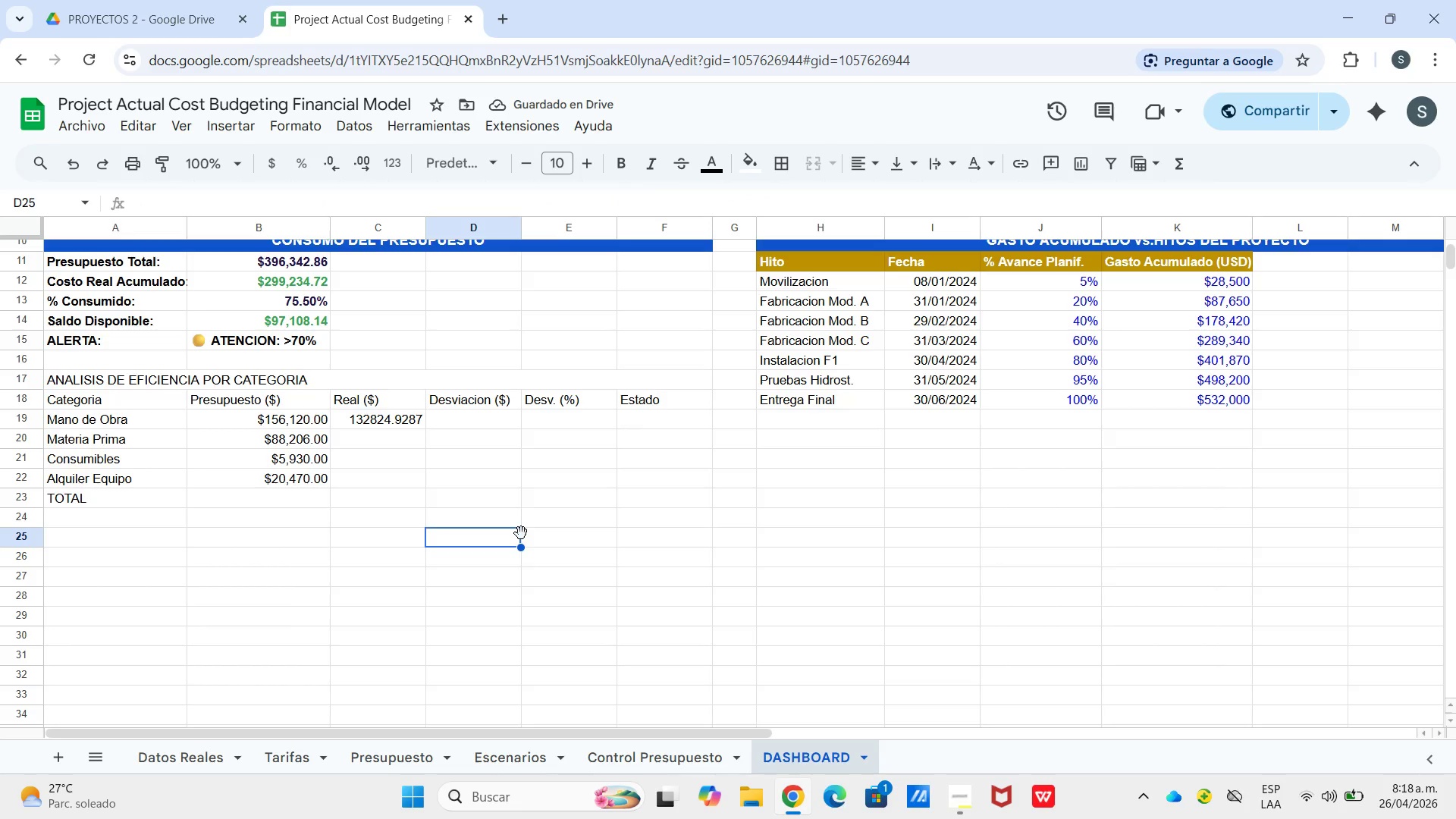 
left_click([391, 417])
 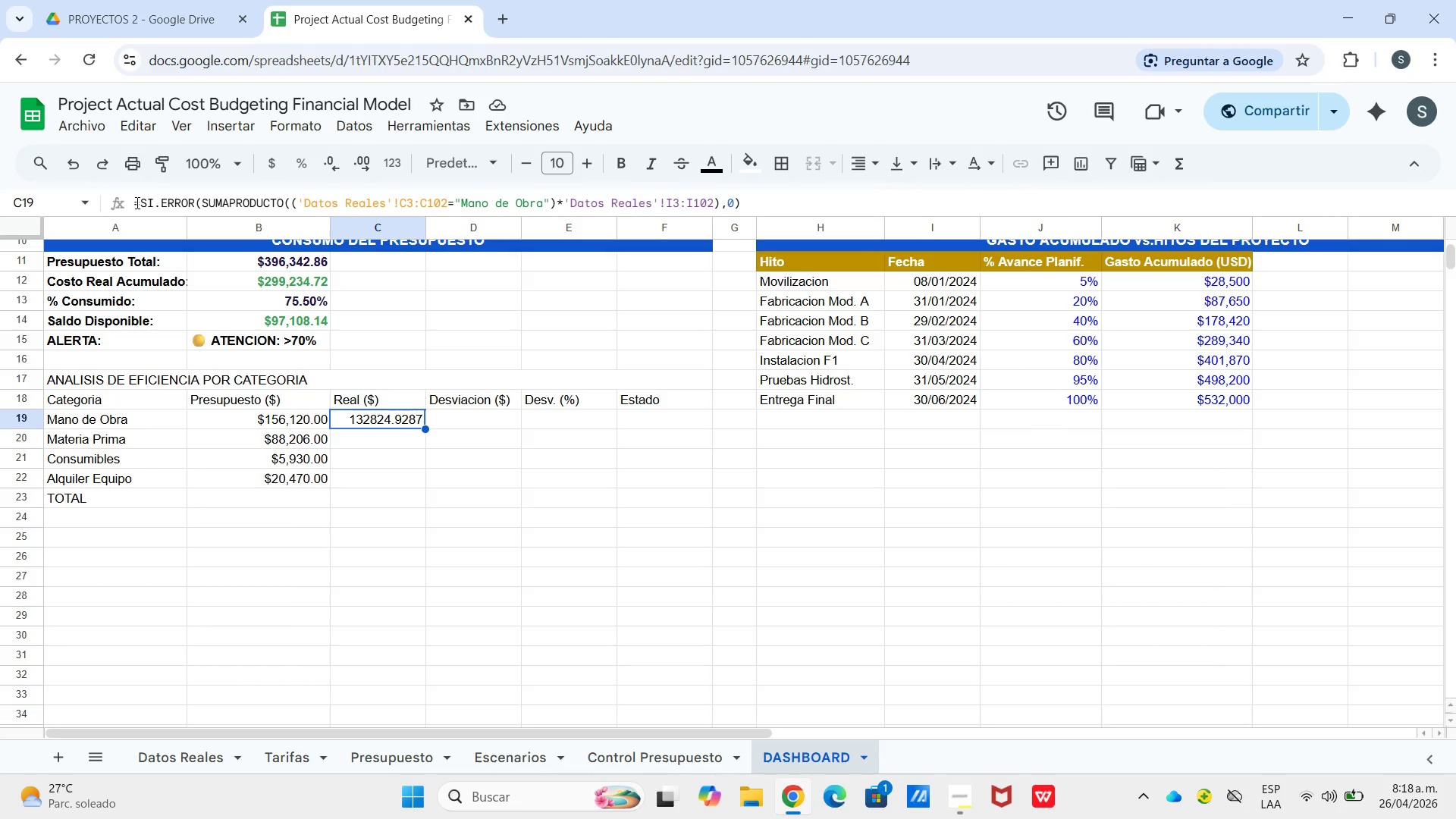 
left_click_drag(start_coordinate=[136, 202], to_coordinate=[895, 256])
 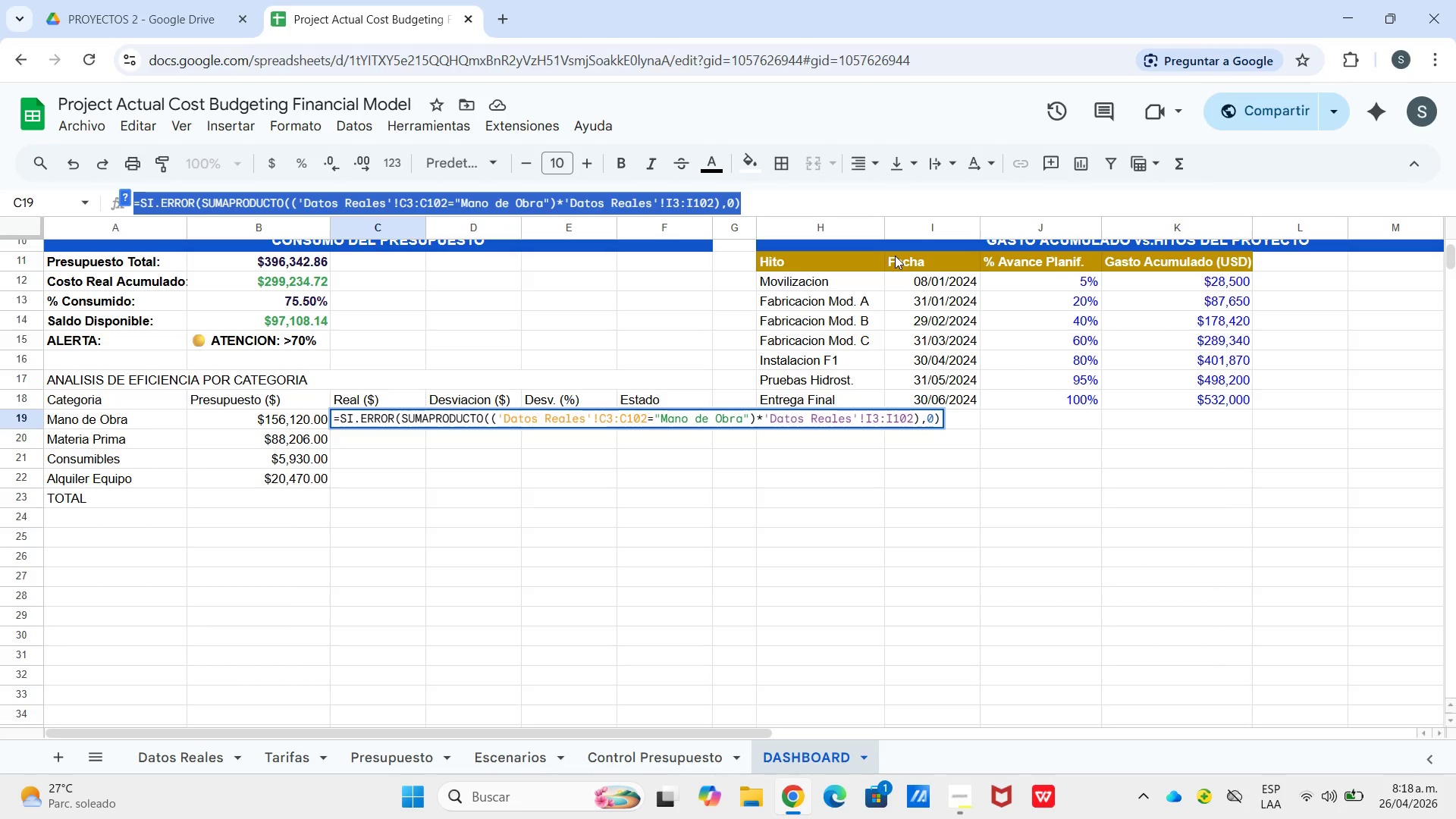 
key(Control+C)
 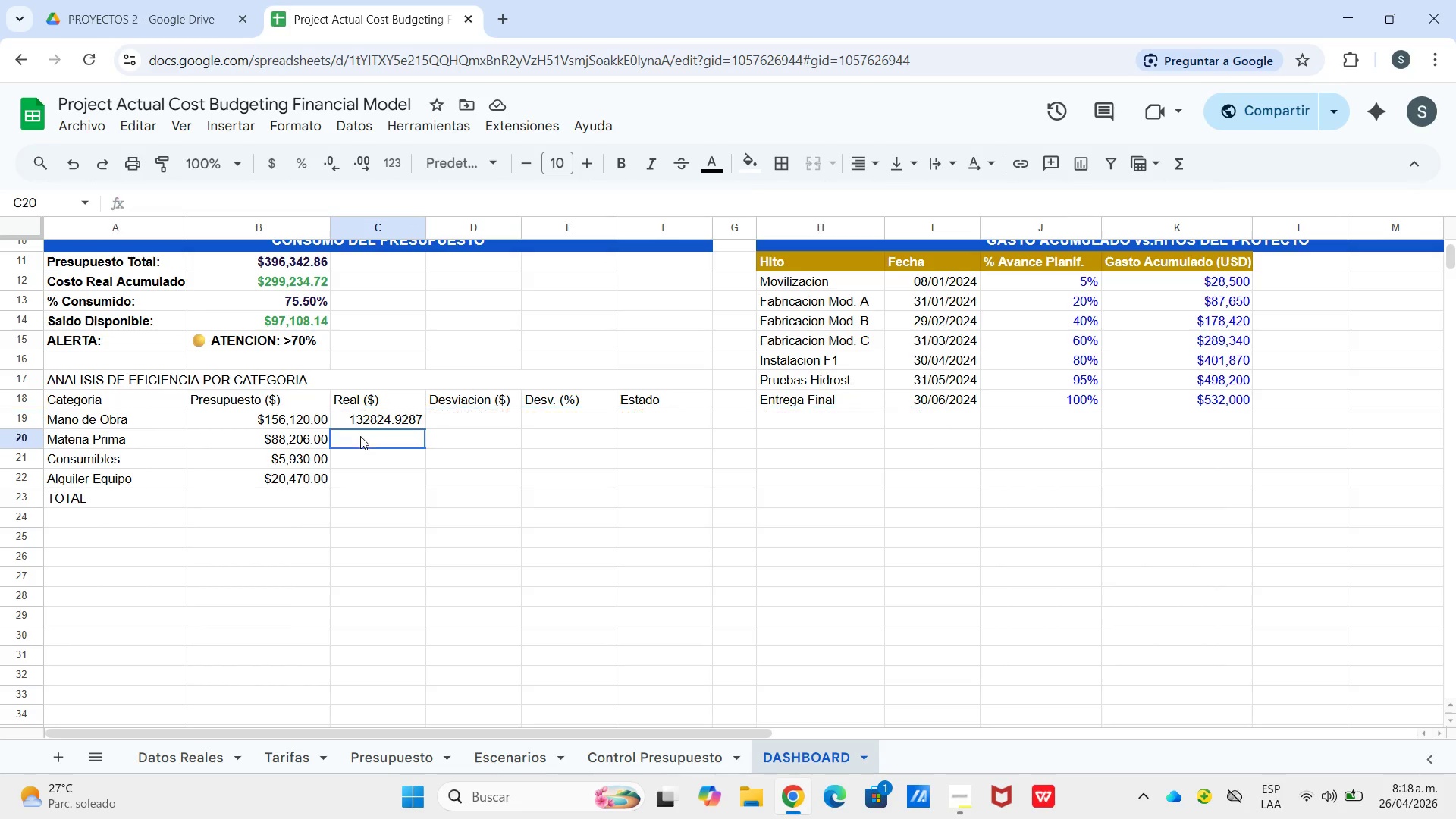 
left_click([360, 436])
 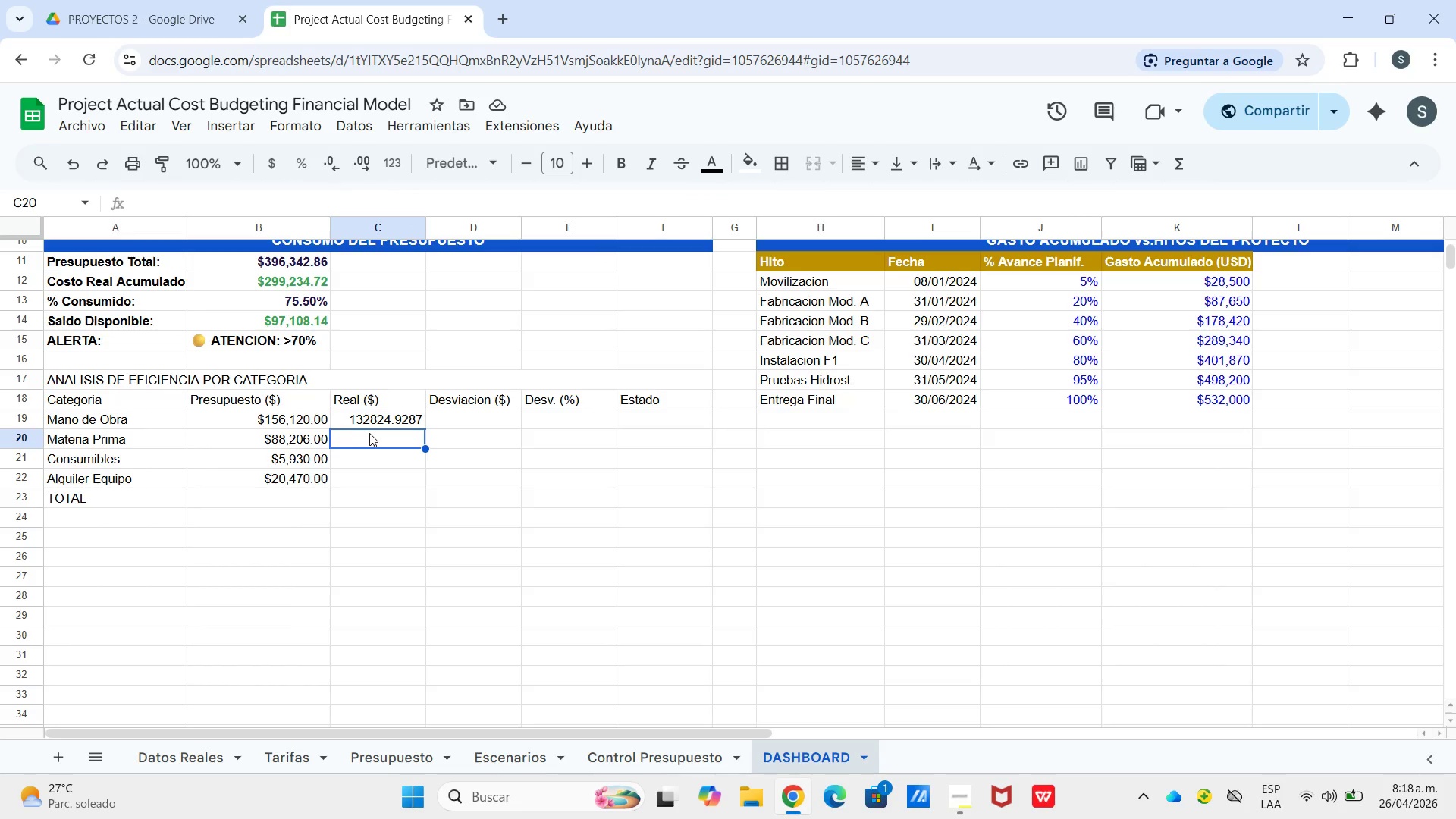 
key(Control+V)
 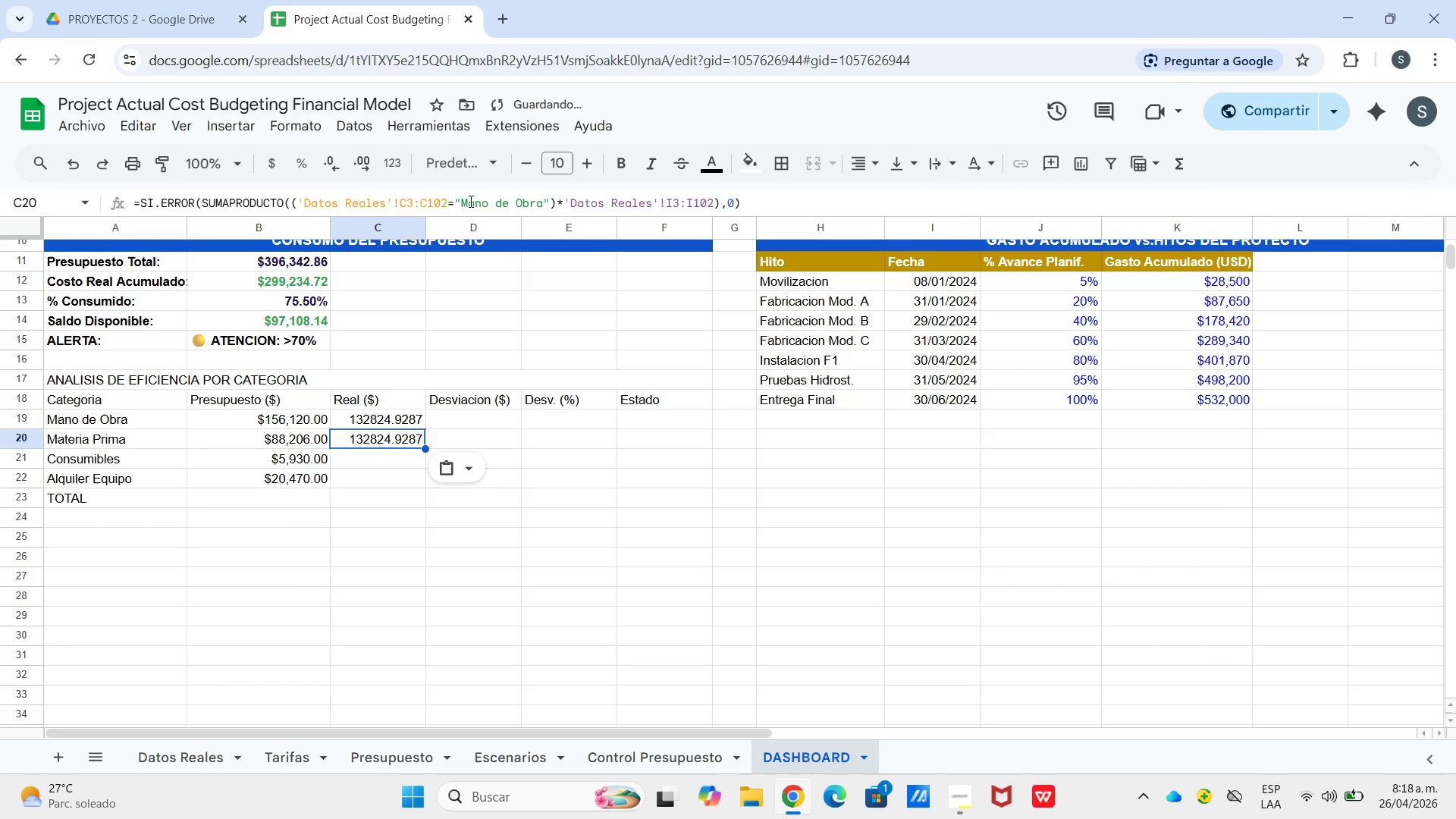 
left_click_drag(start_coordinate=[469, 201], to_coordinate=[541, 204])
 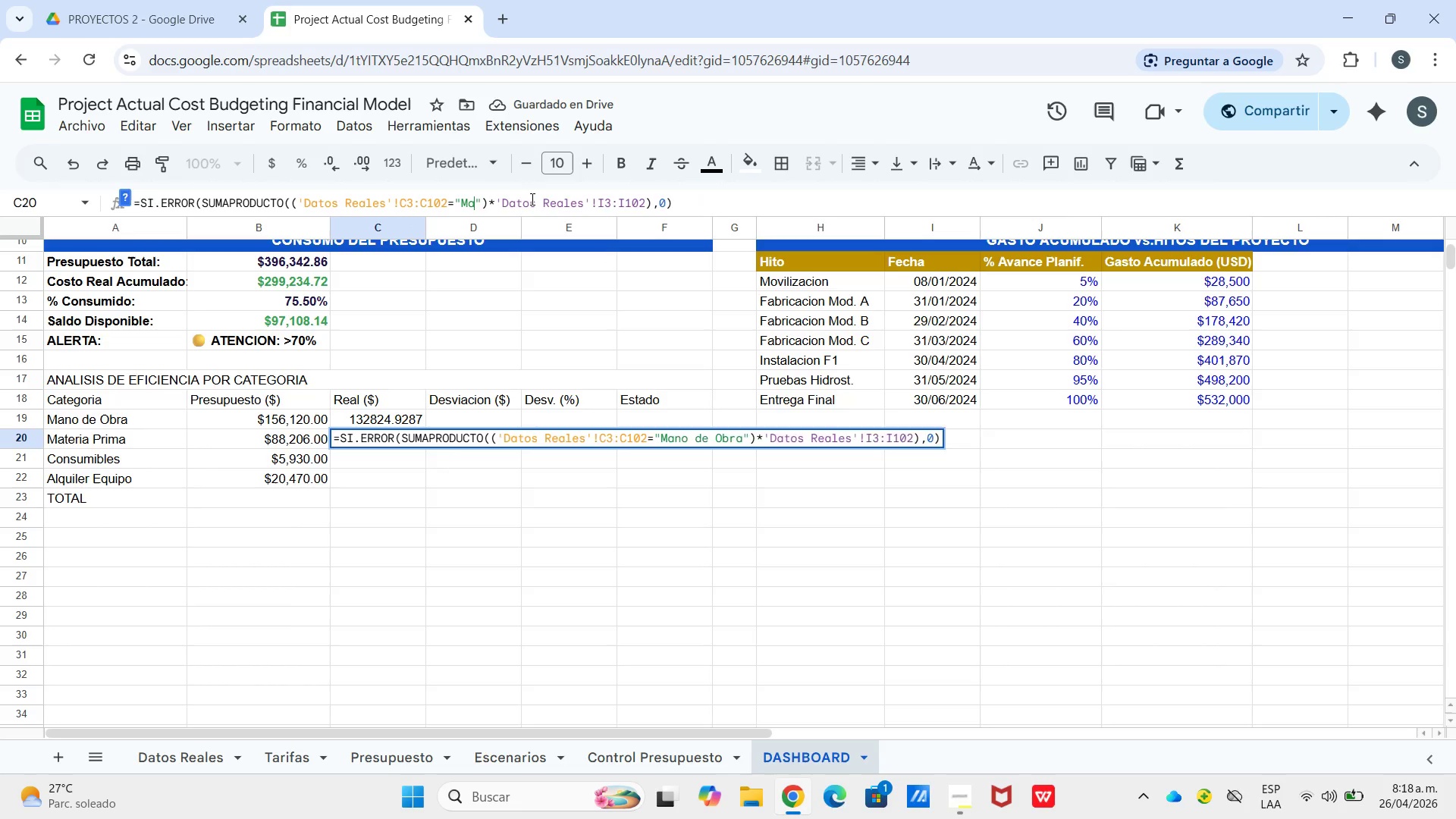 
type(ateria Prima)
 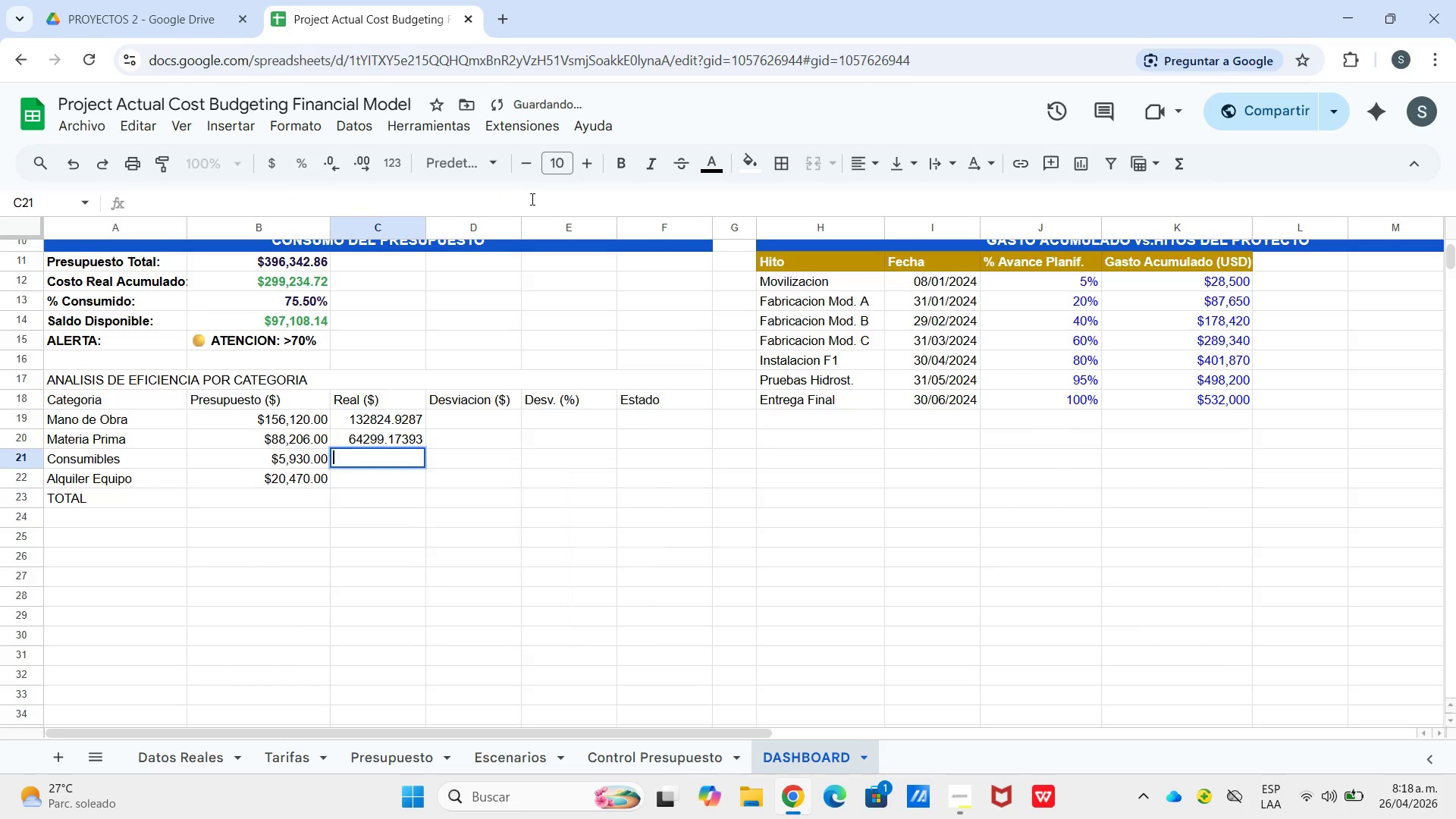 
 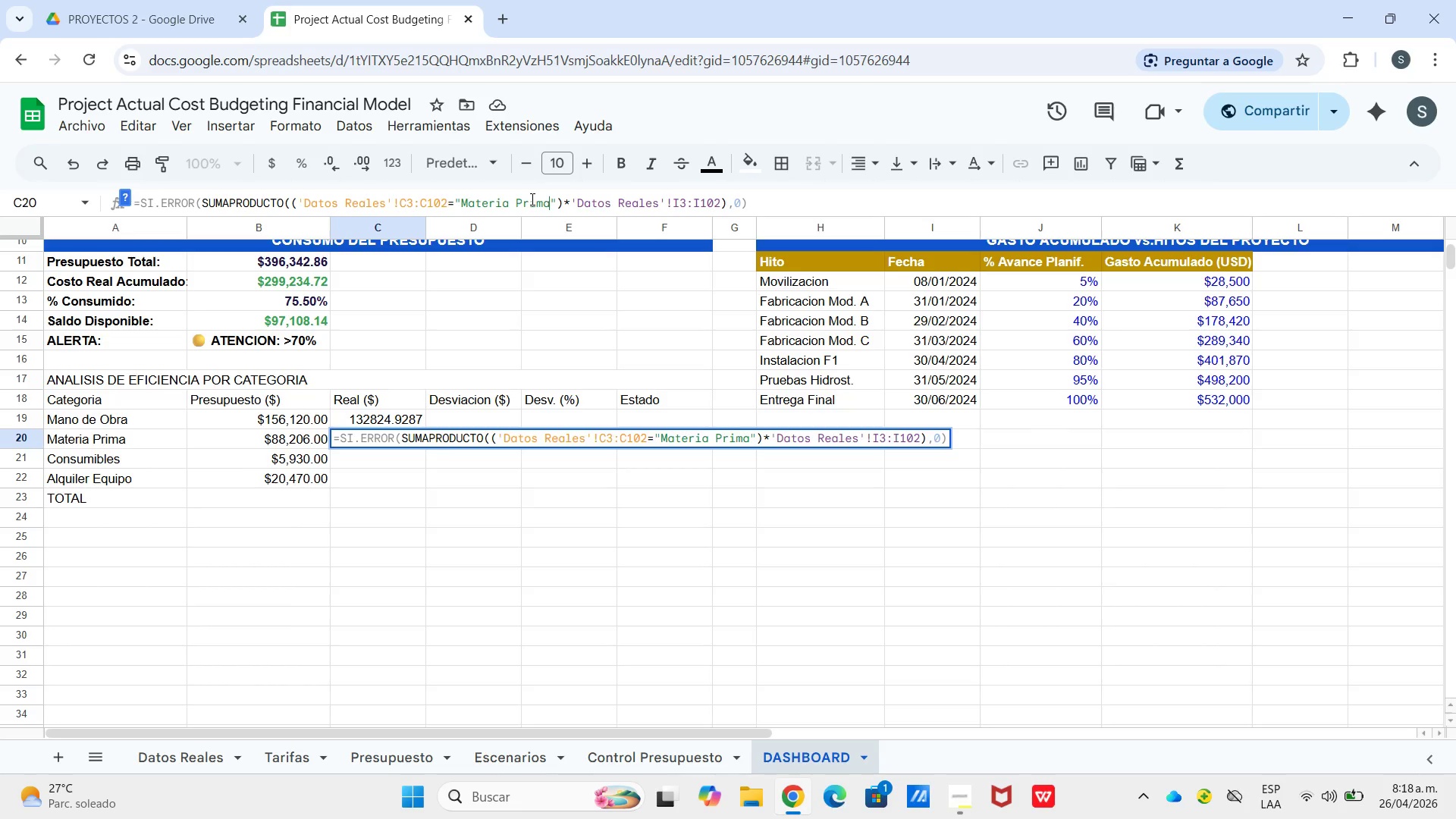 
key(Enter)
 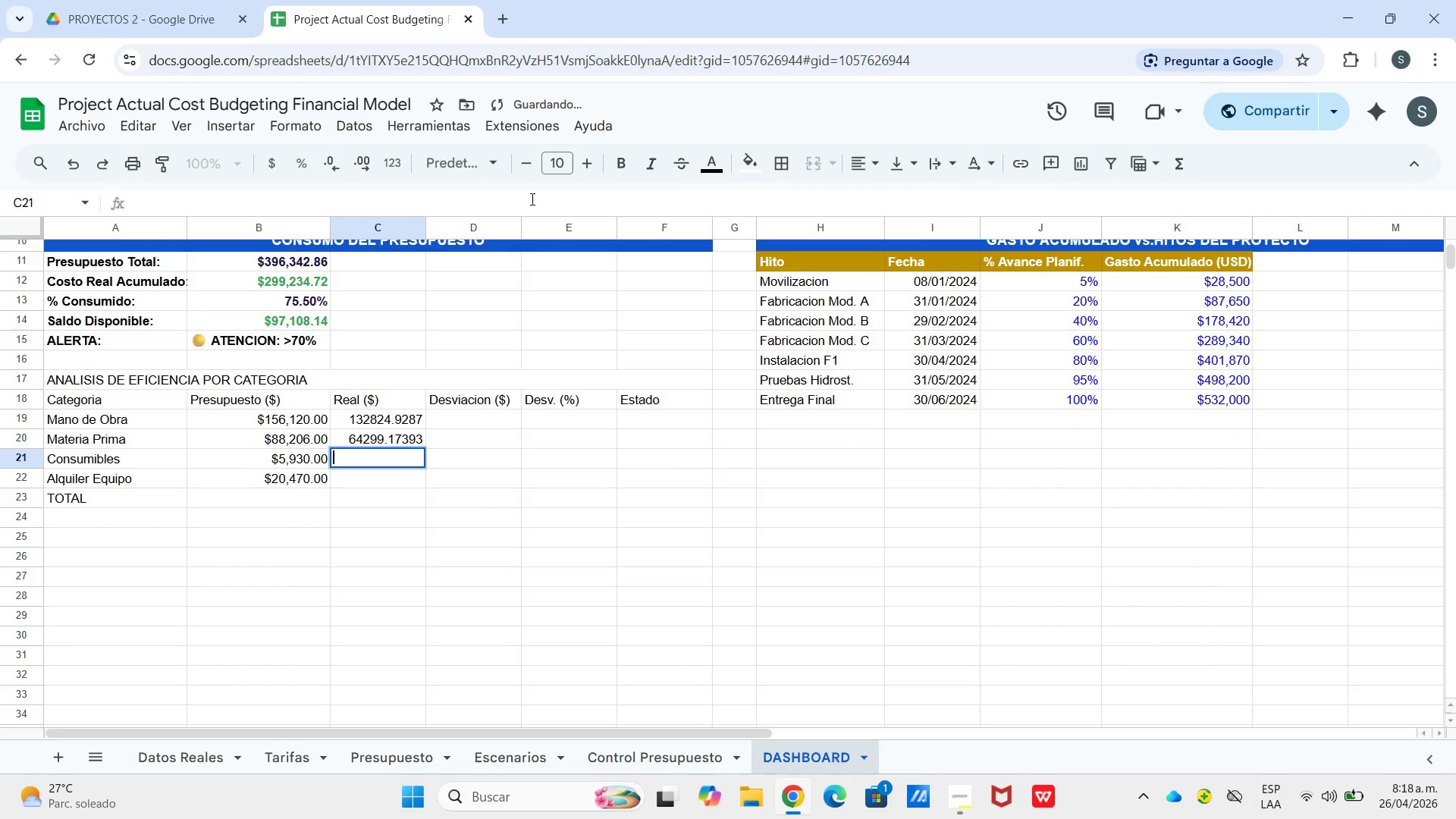 
key(Enter)
 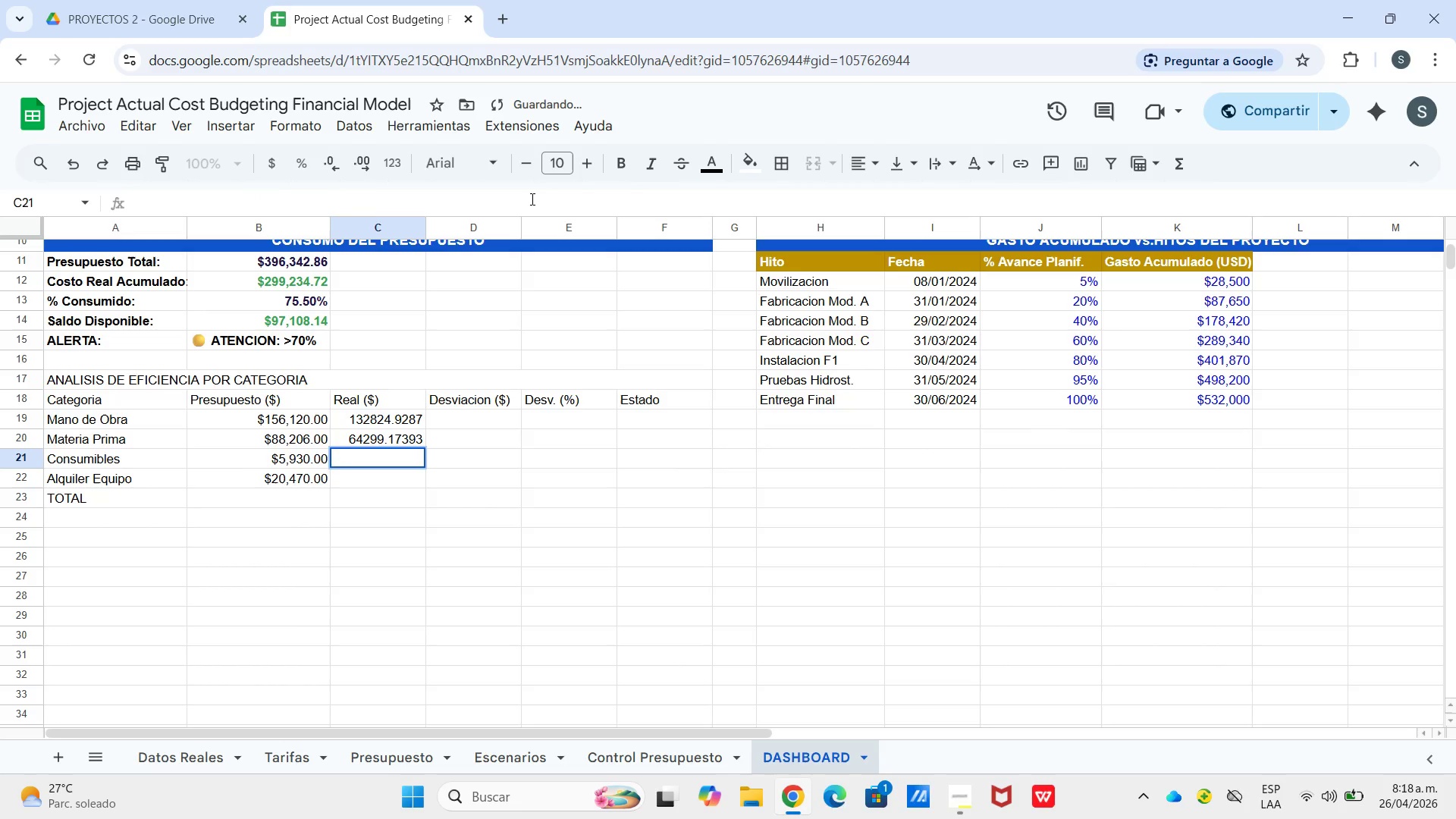 
key(Shift+V)
 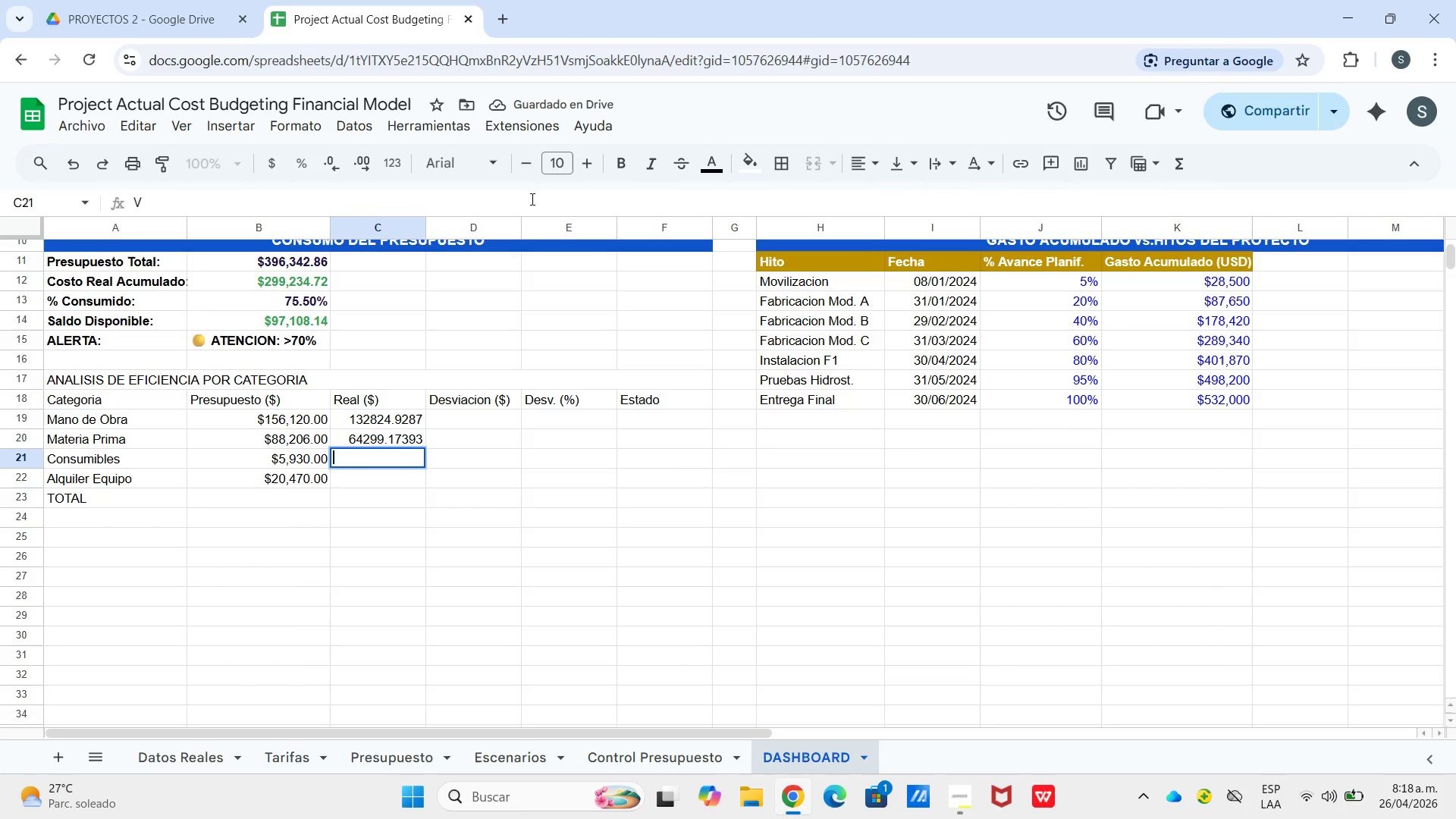 
key(Backspace)
 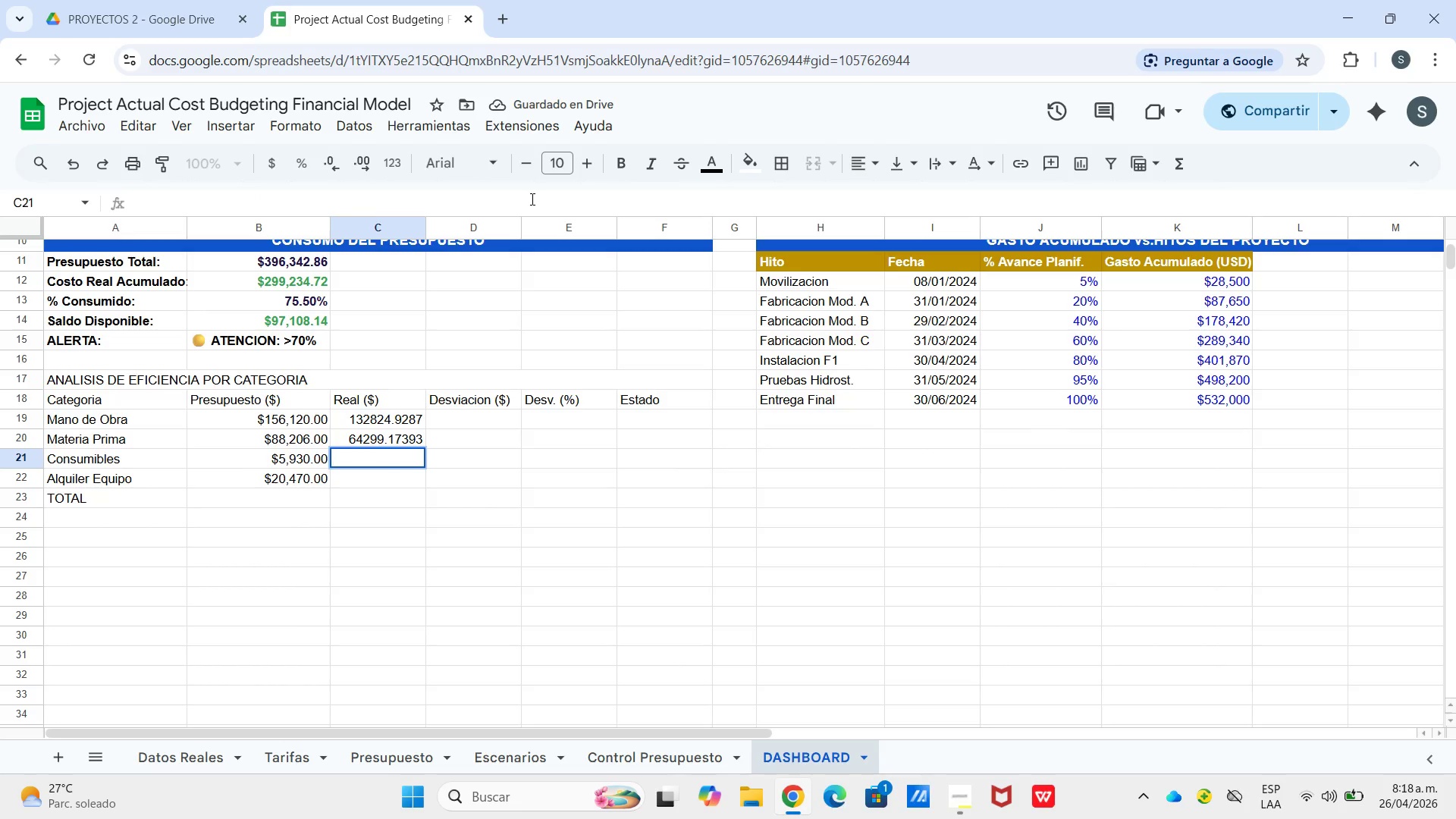 
key(Control+V)
 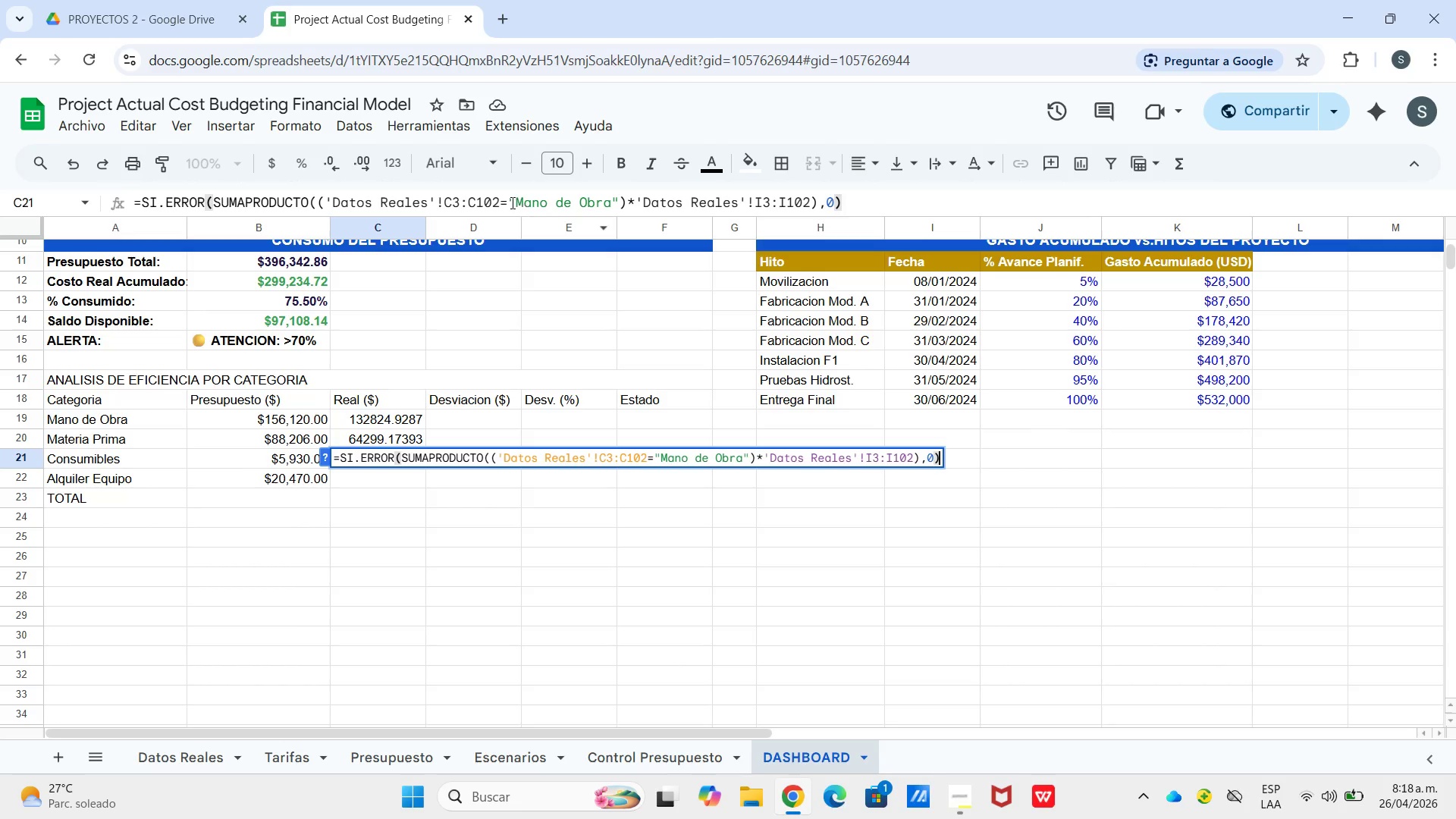 
left_click_drag(start_coordinate=[516, 202], to_coordinate=[462, 196])
 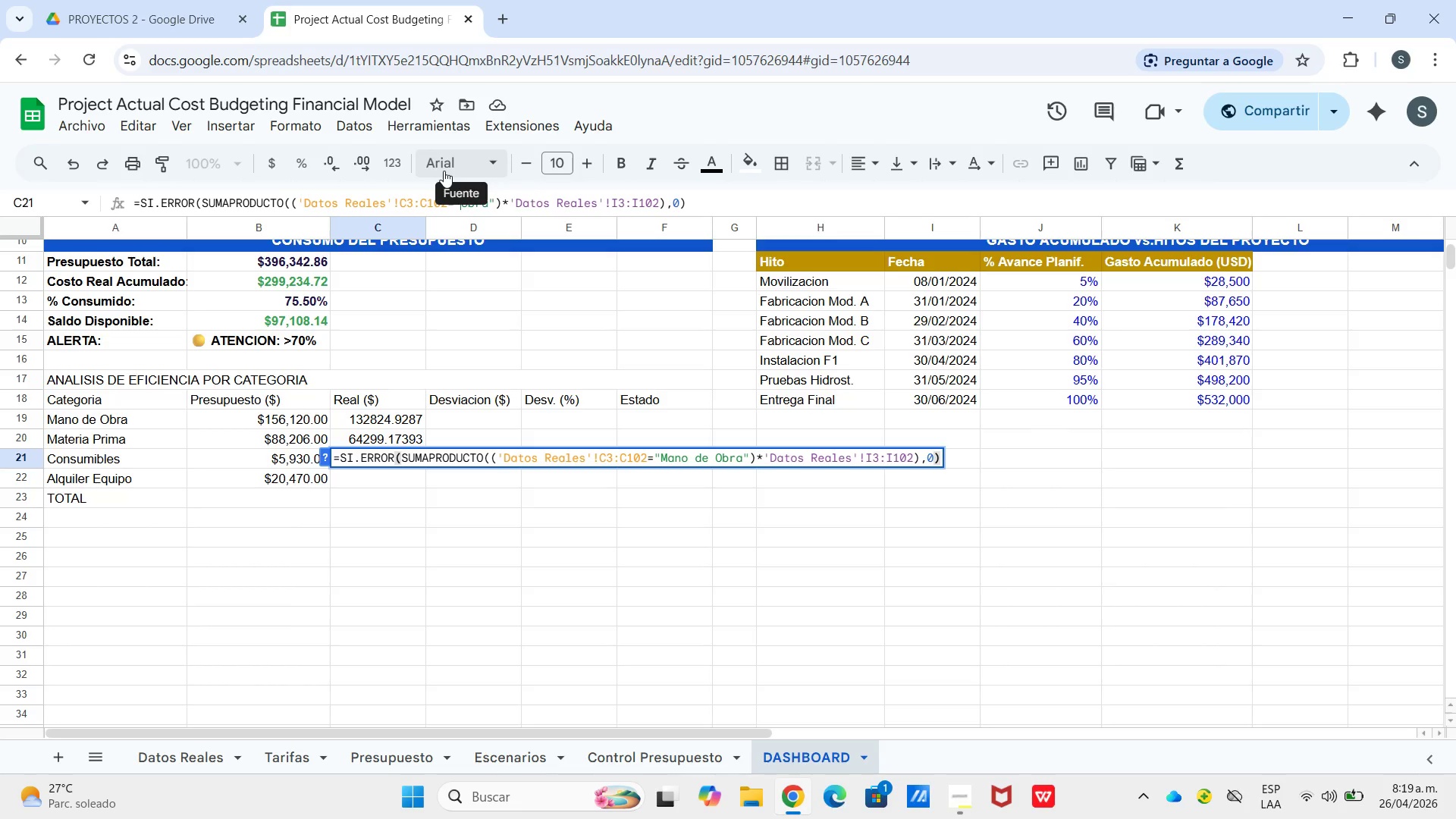 
key(Backspace)
 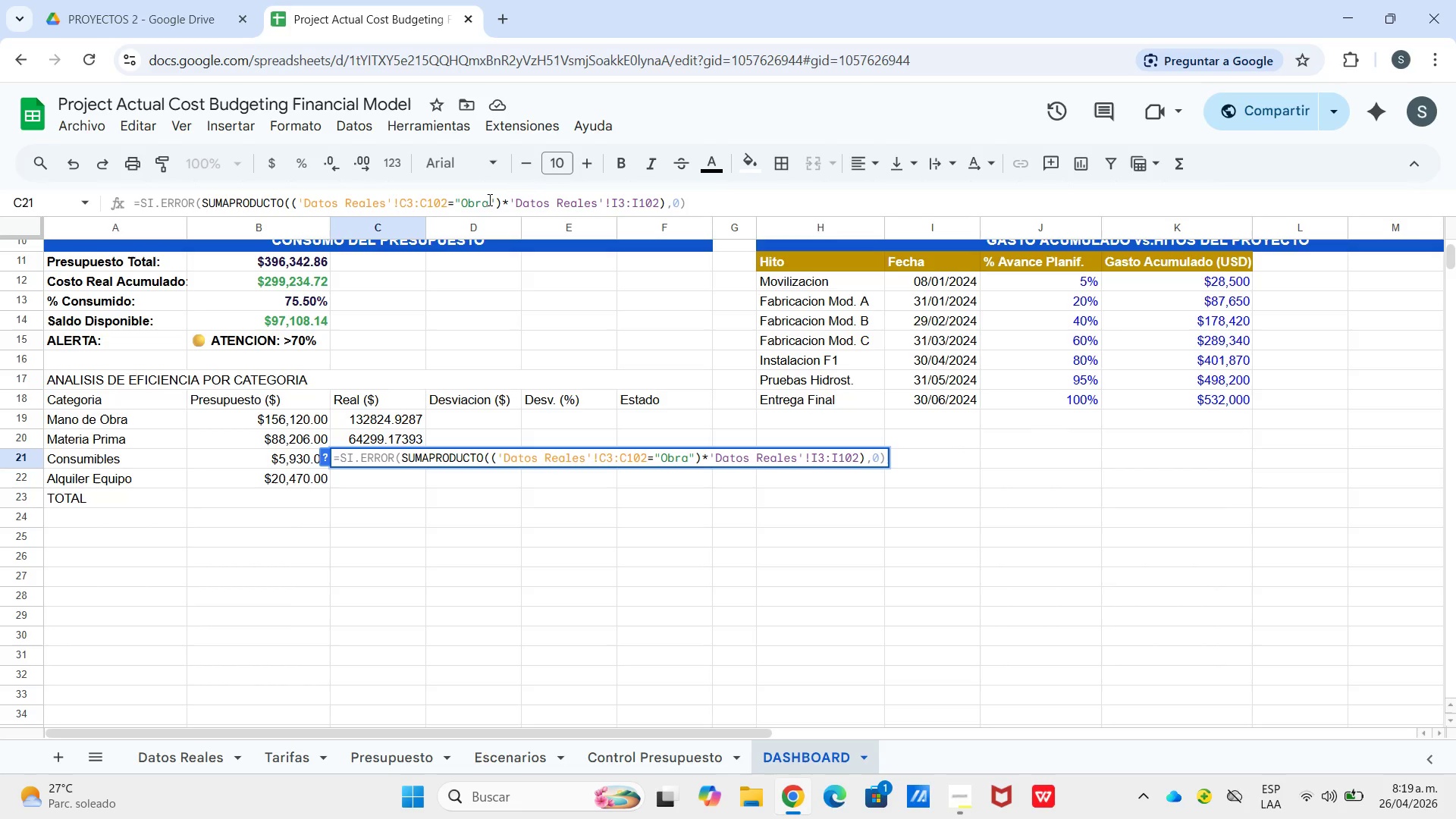 
key(Backspace)
key(Backspace)
key(Backspace)
key(Backspace)
type(Consumibles)
 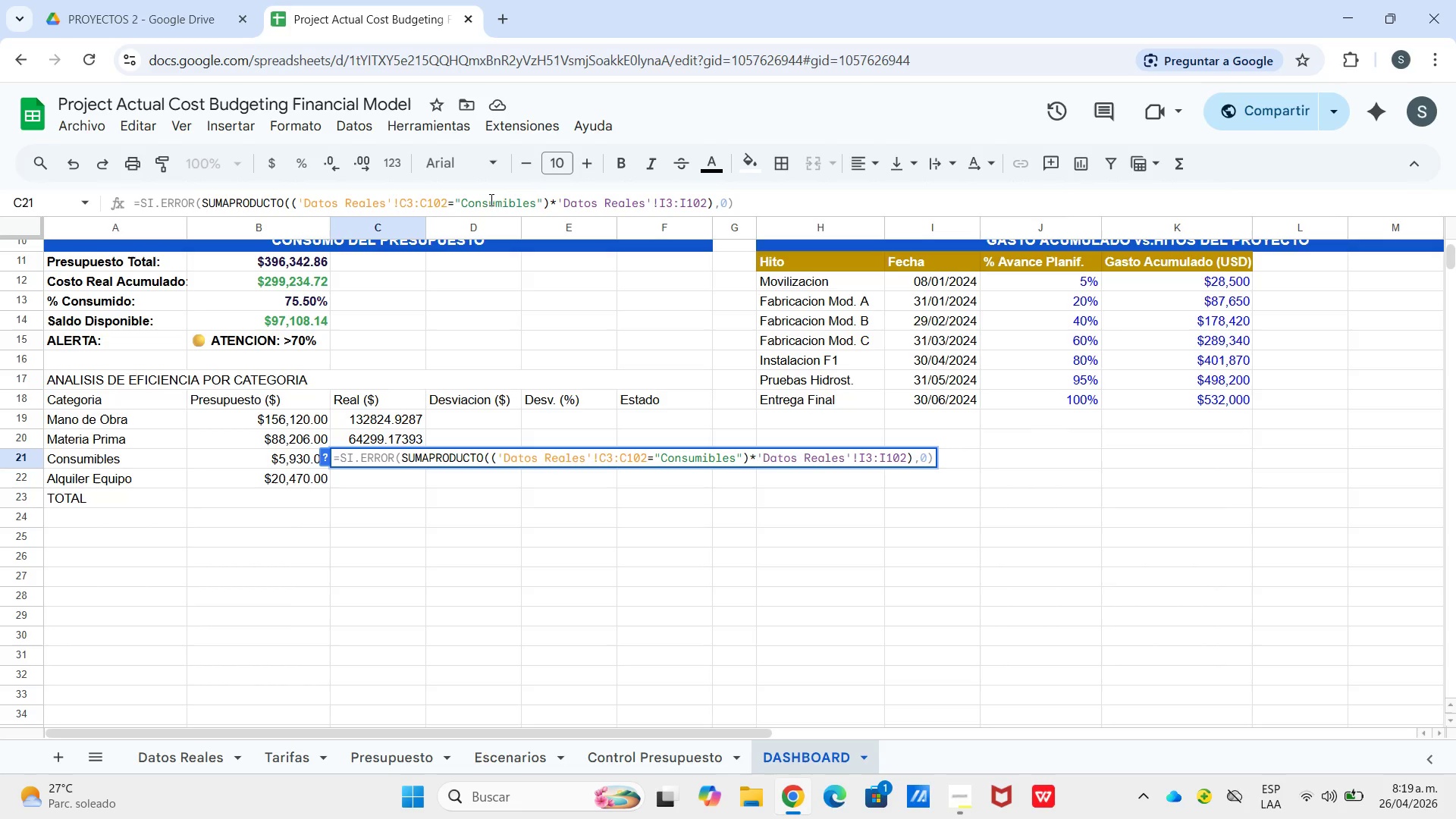 
left_click([375, 482])
 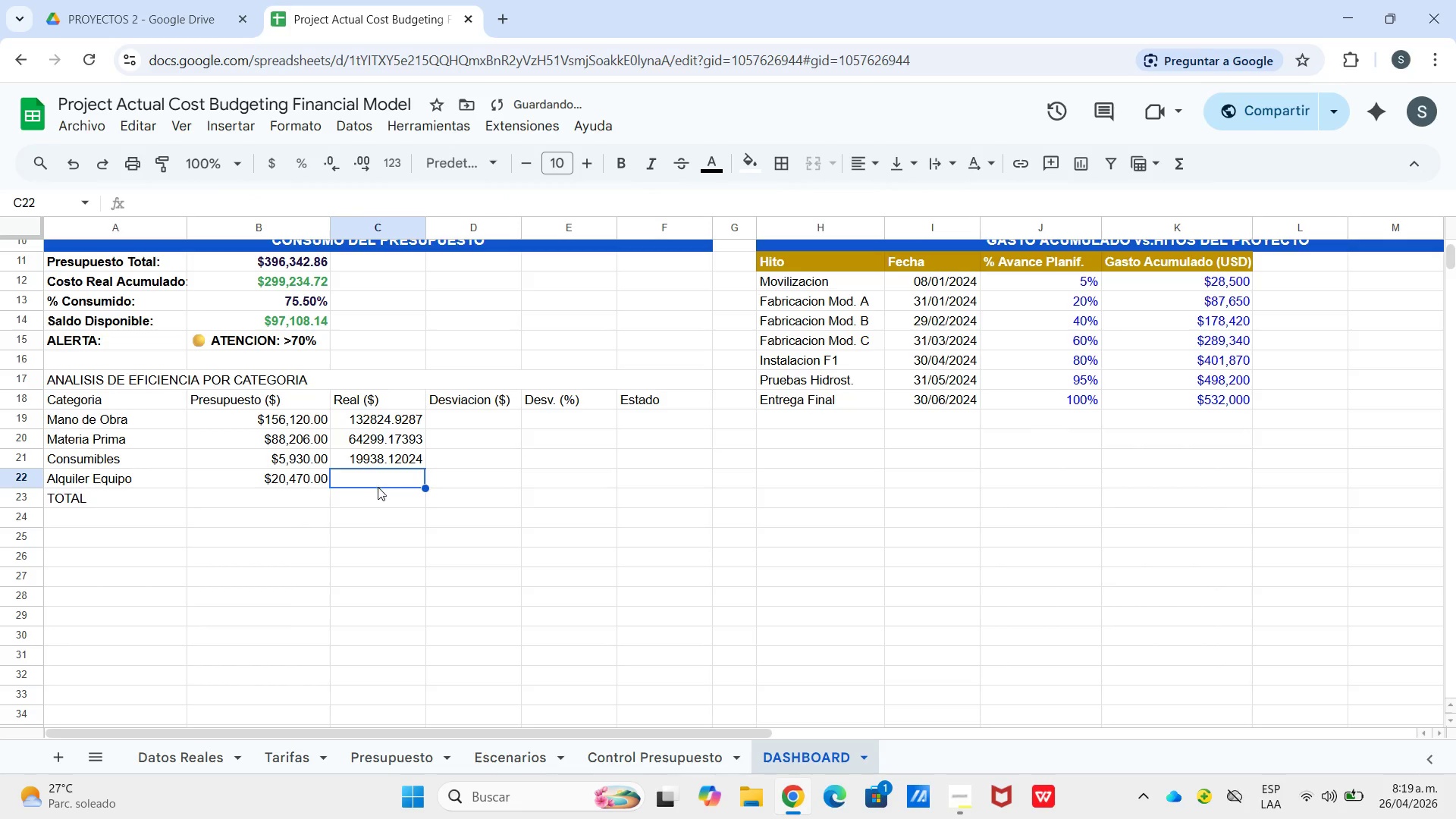 
key(Control+V)
 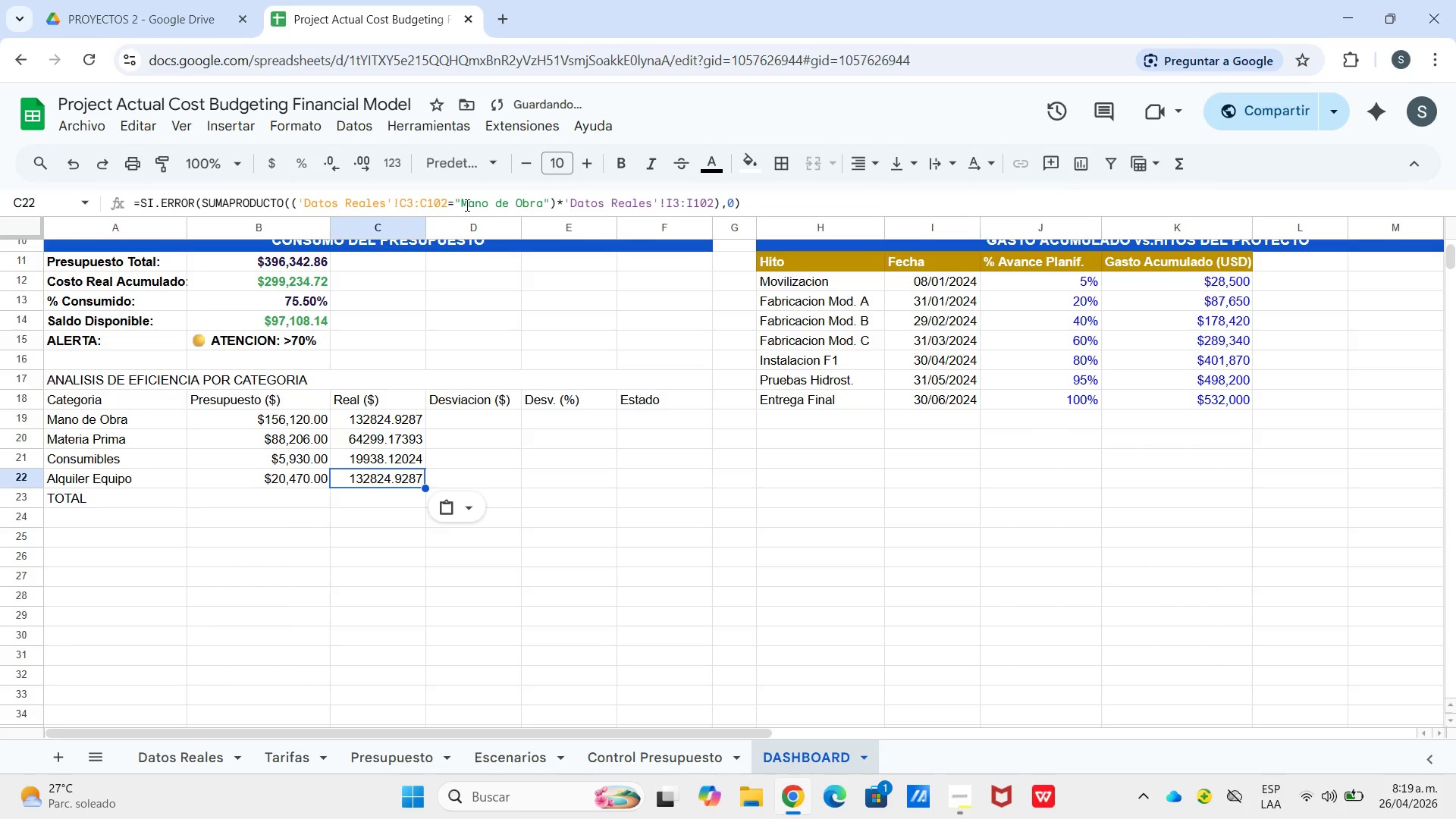 
left_click_drag(start_coordinate=[466, 205], to_coordinate=[541, 206])
 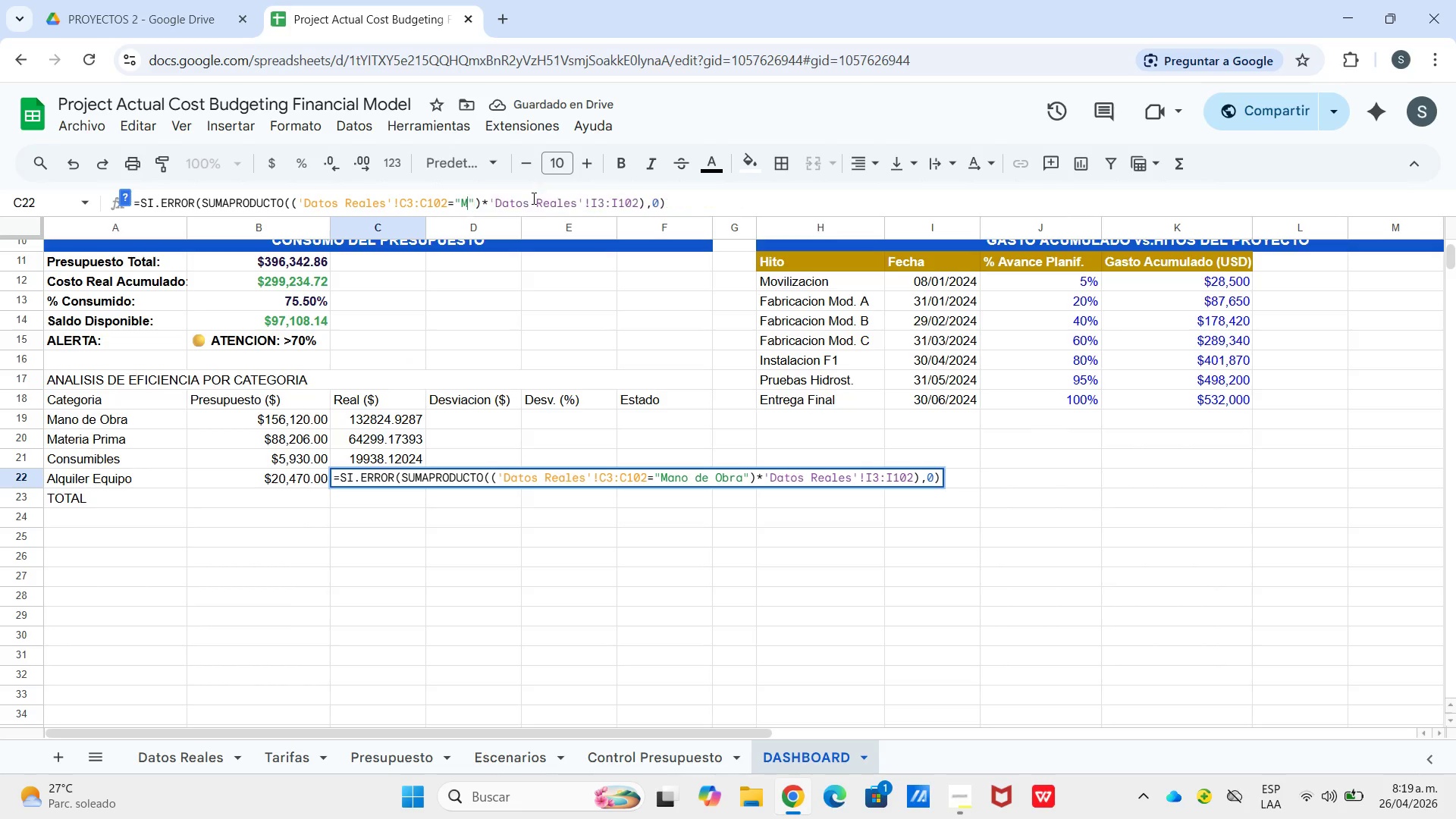 
key(Backspace)
key(Backspace)
type(Alquiler Equipo)
 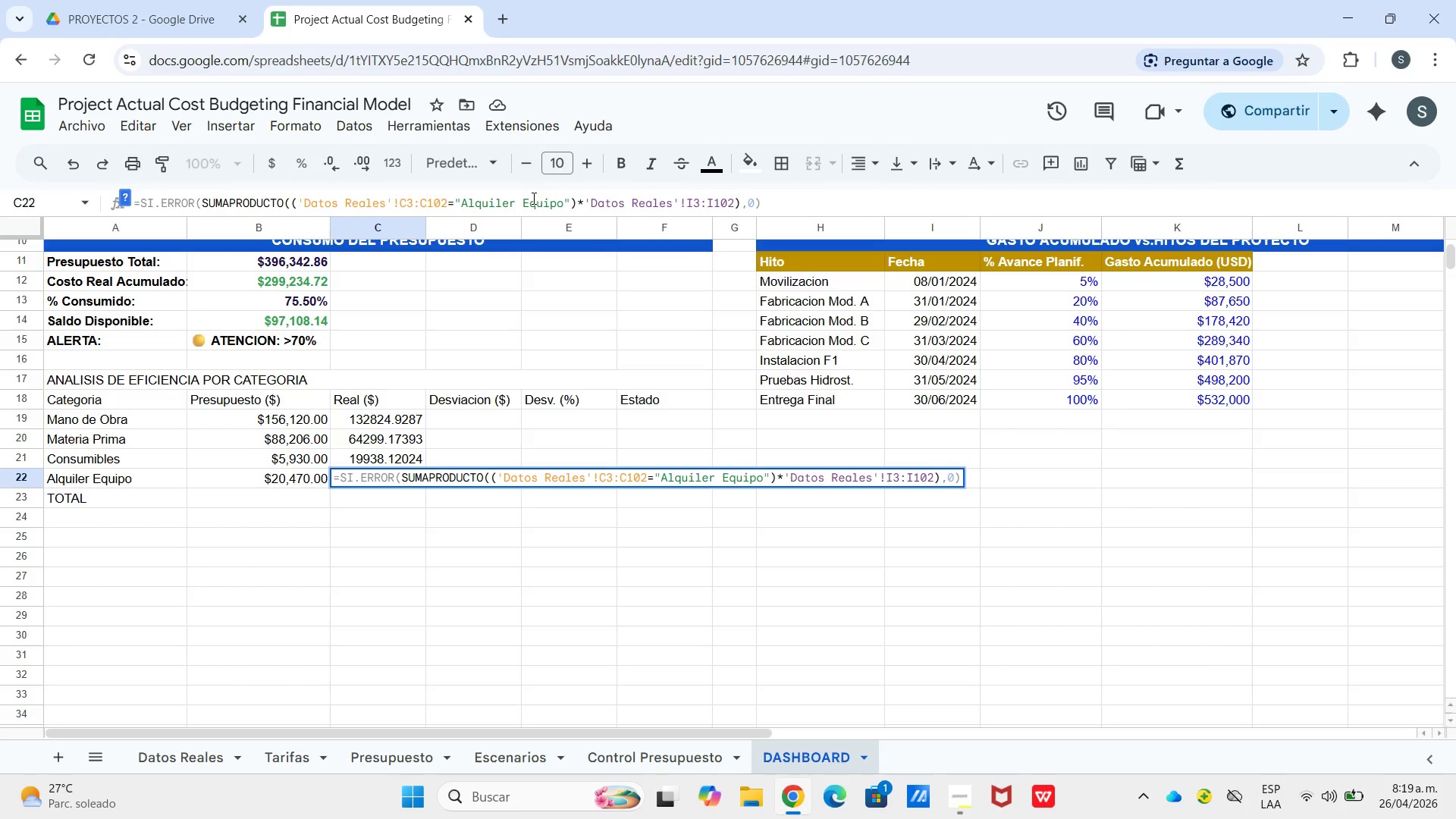 
wait(11.84)
 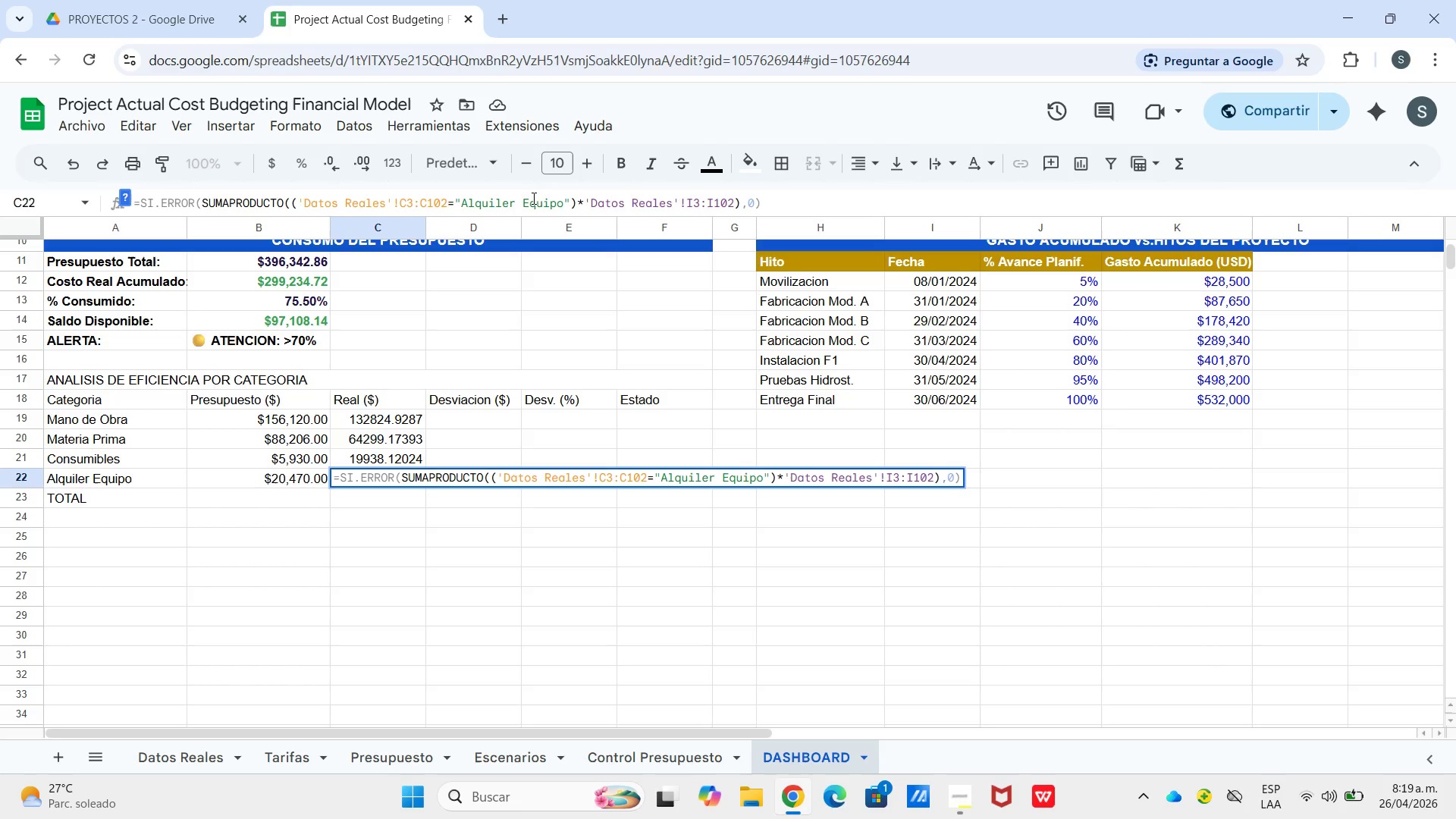 
left_click([433, 555])
 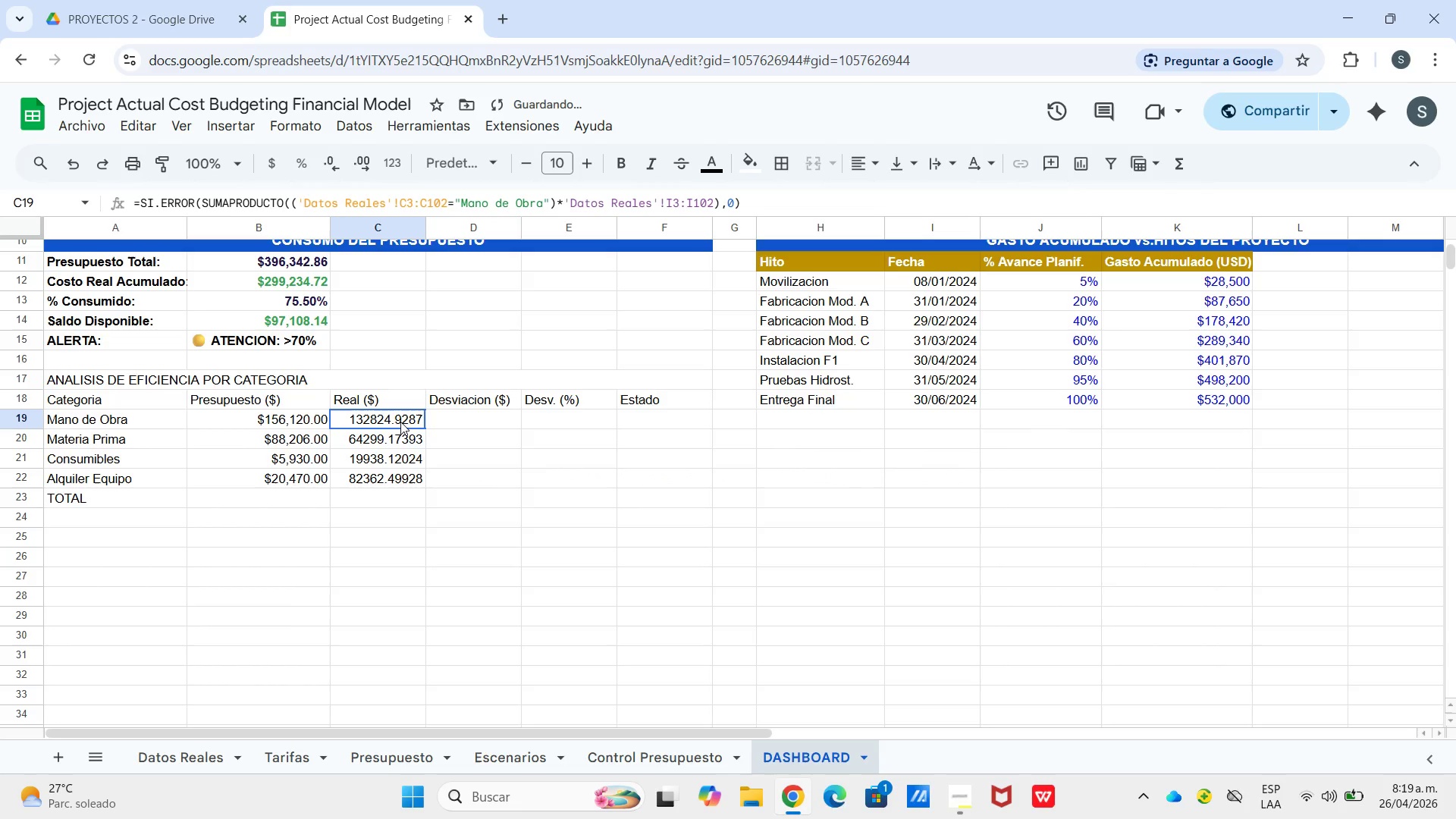 
left_click_drag(start_coordinate=[400, 421], to_coordinate=[398, 472])
 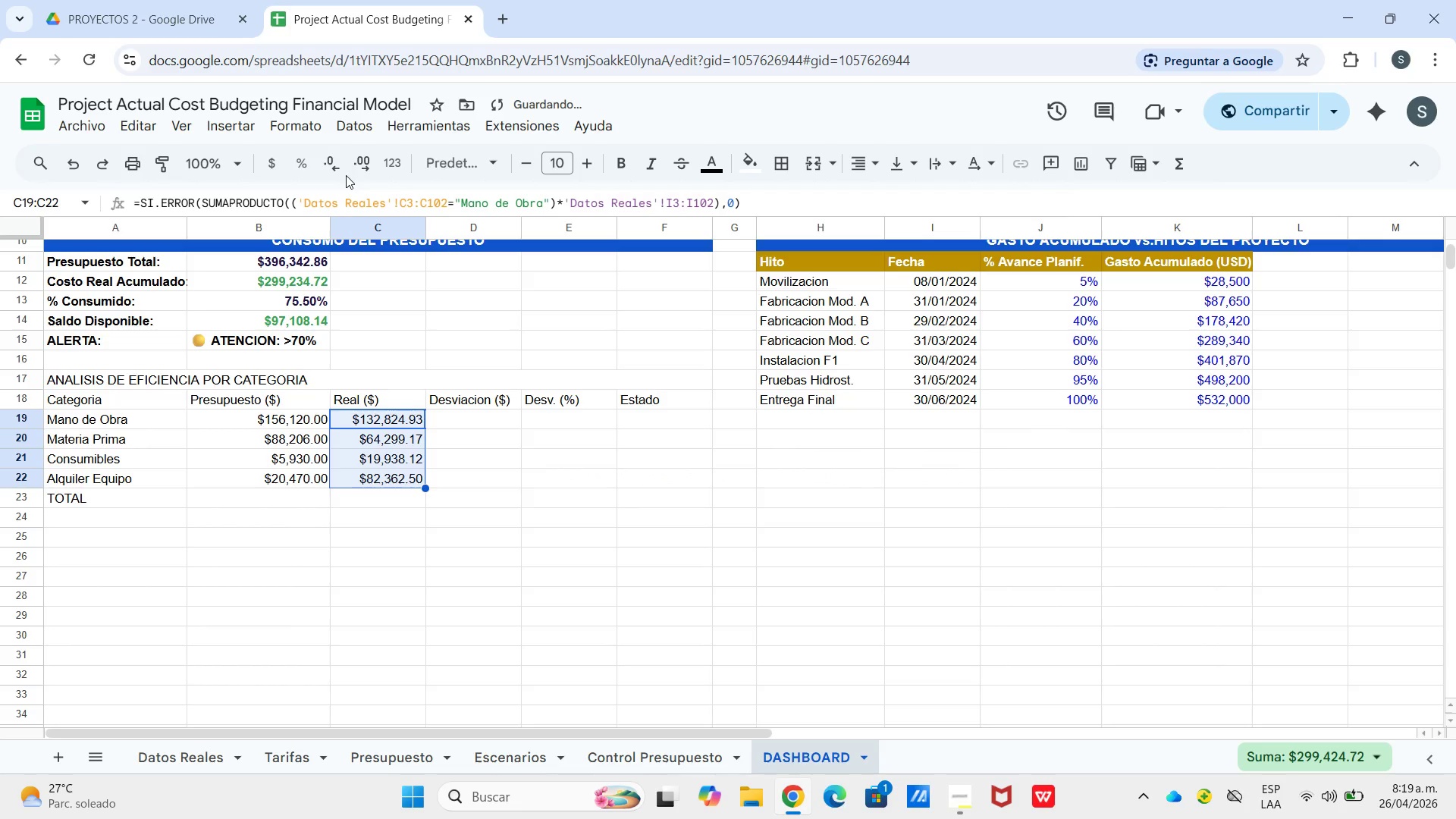 
left_click([338, 175])
 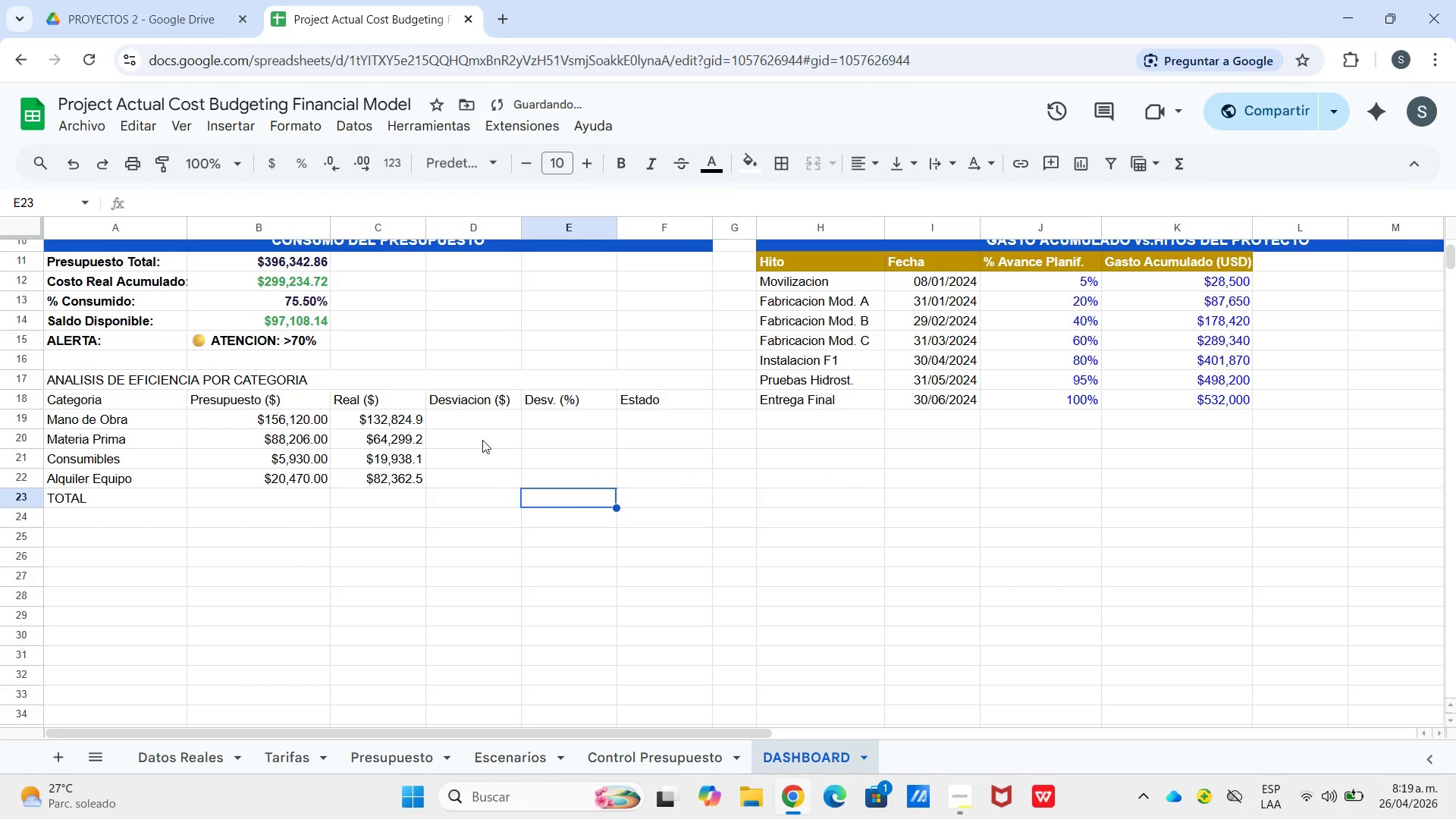 
left_click([482, 421])
 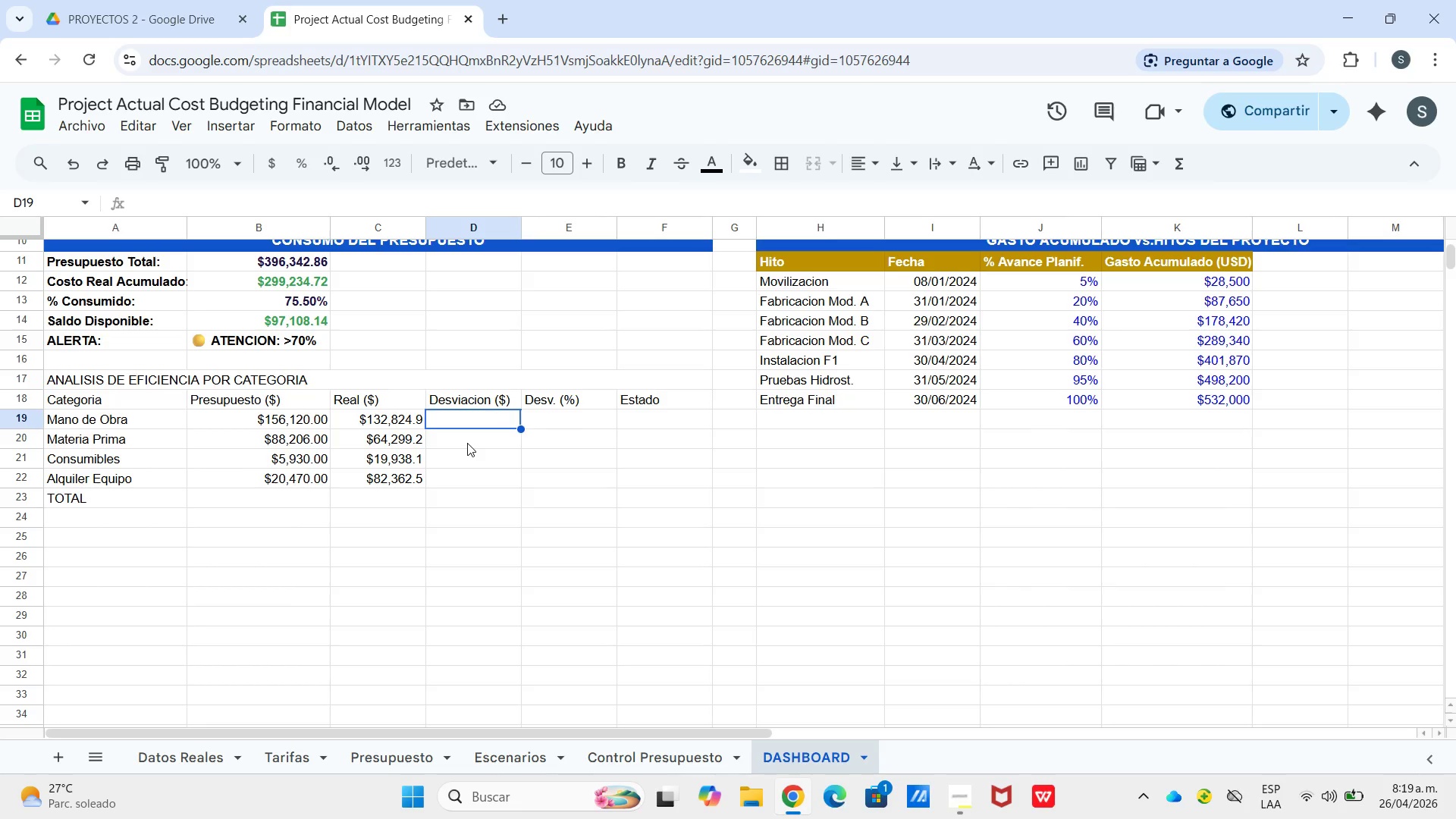 
wait(6.0)
 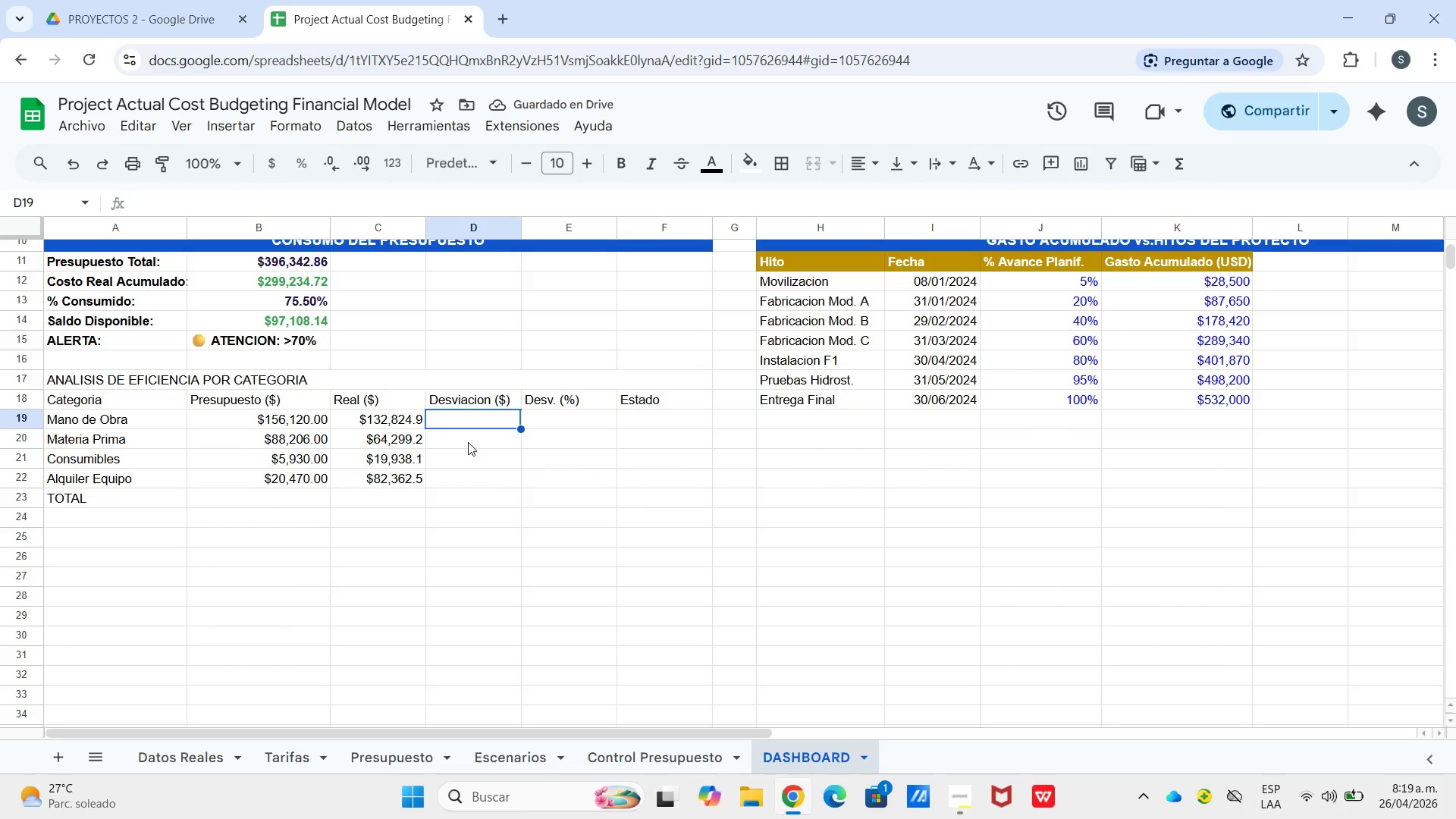 
type()si.err)
key(Tab)
type(b19-c19,0()
 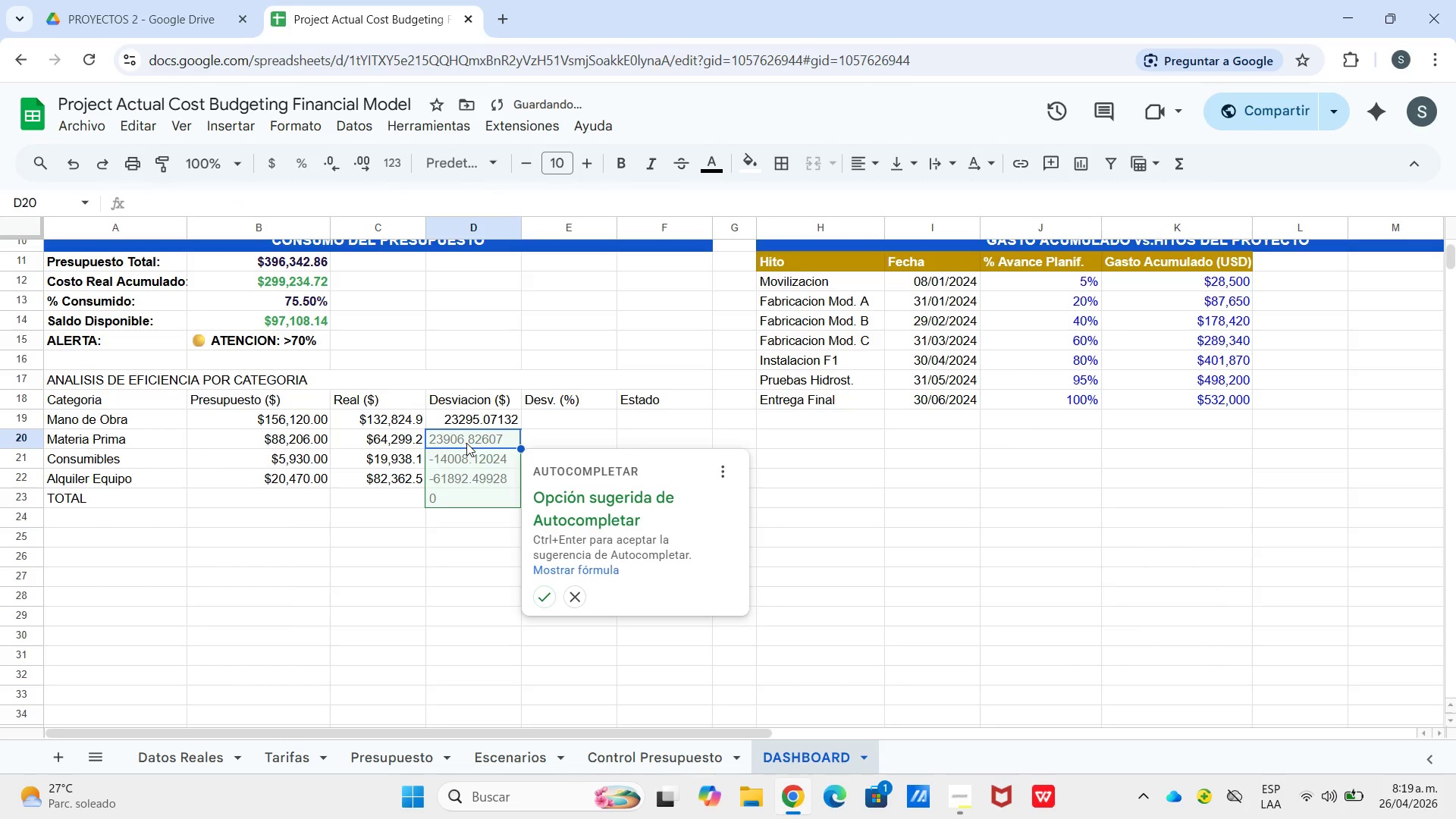 
 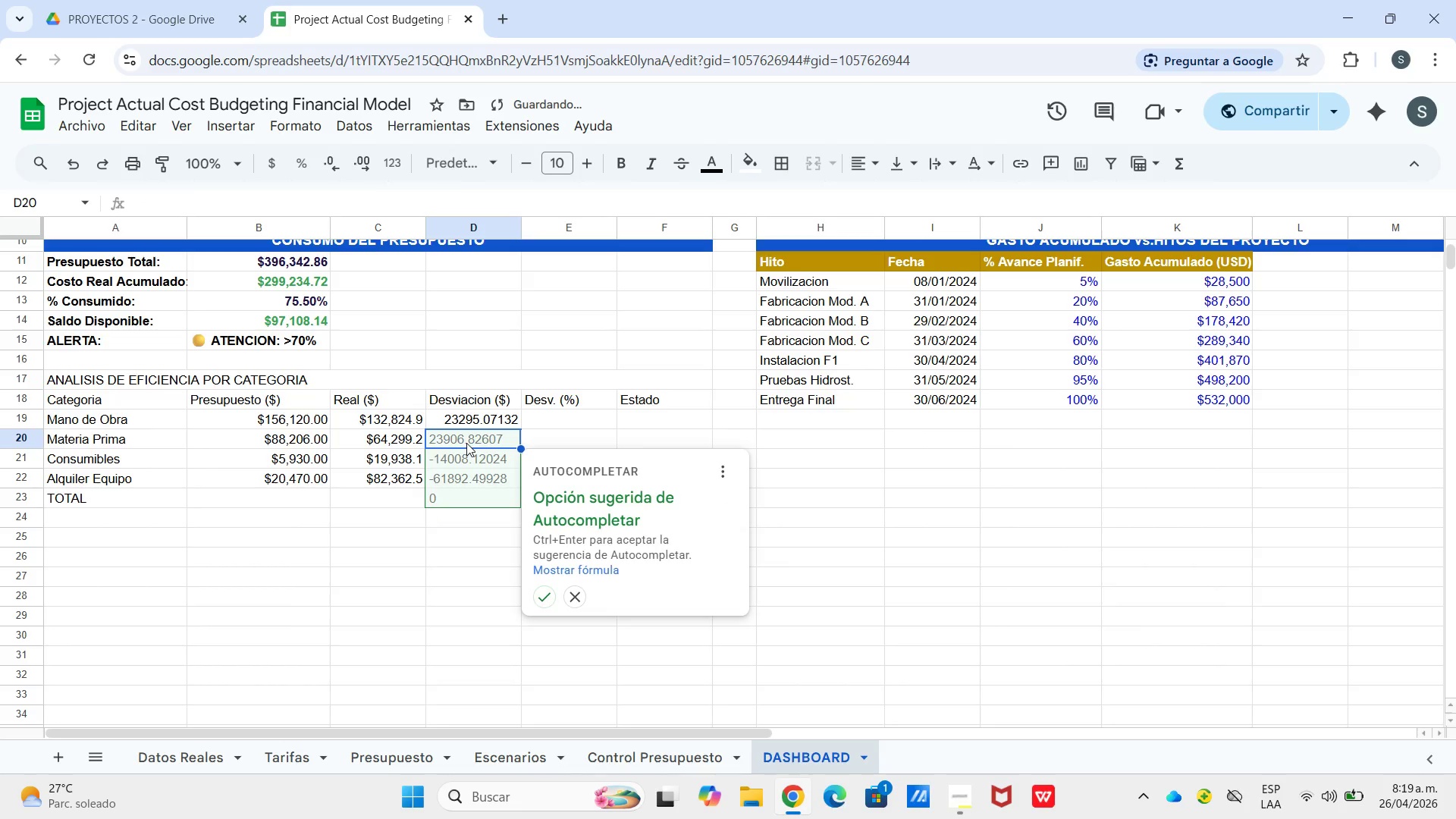 
key(Enter)
 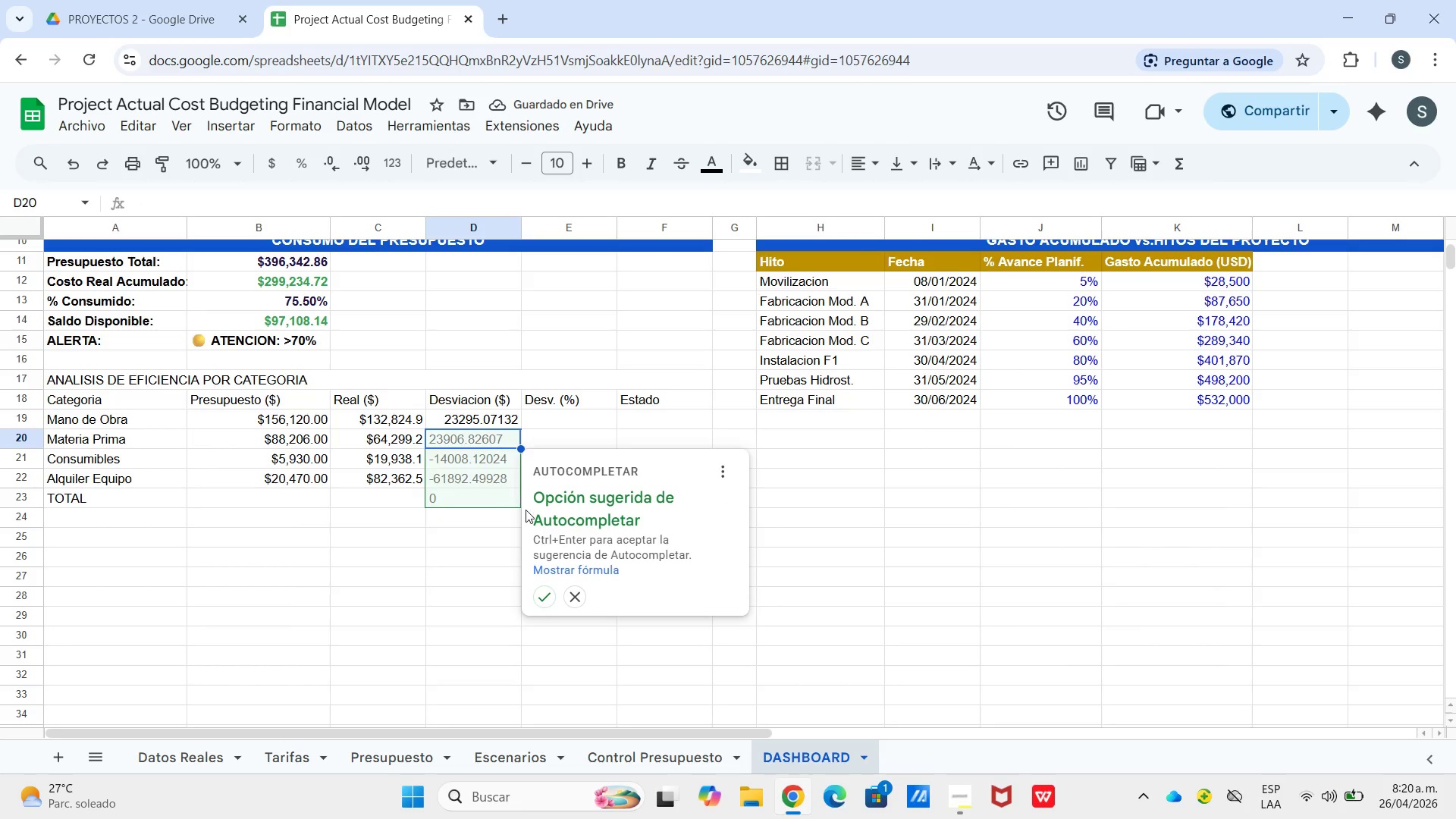 
left_click([550, 605])
 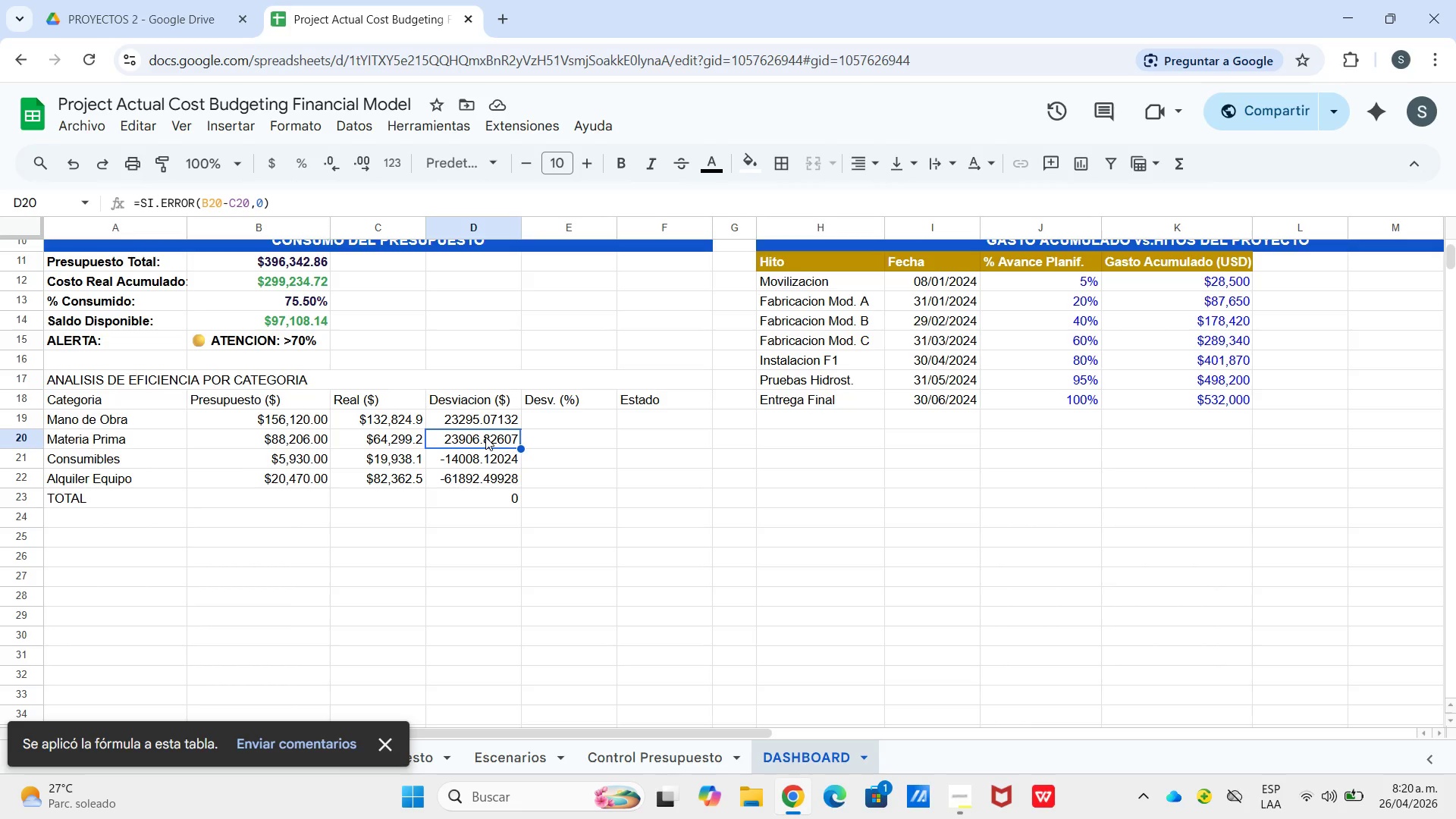 
wait(7.86)
 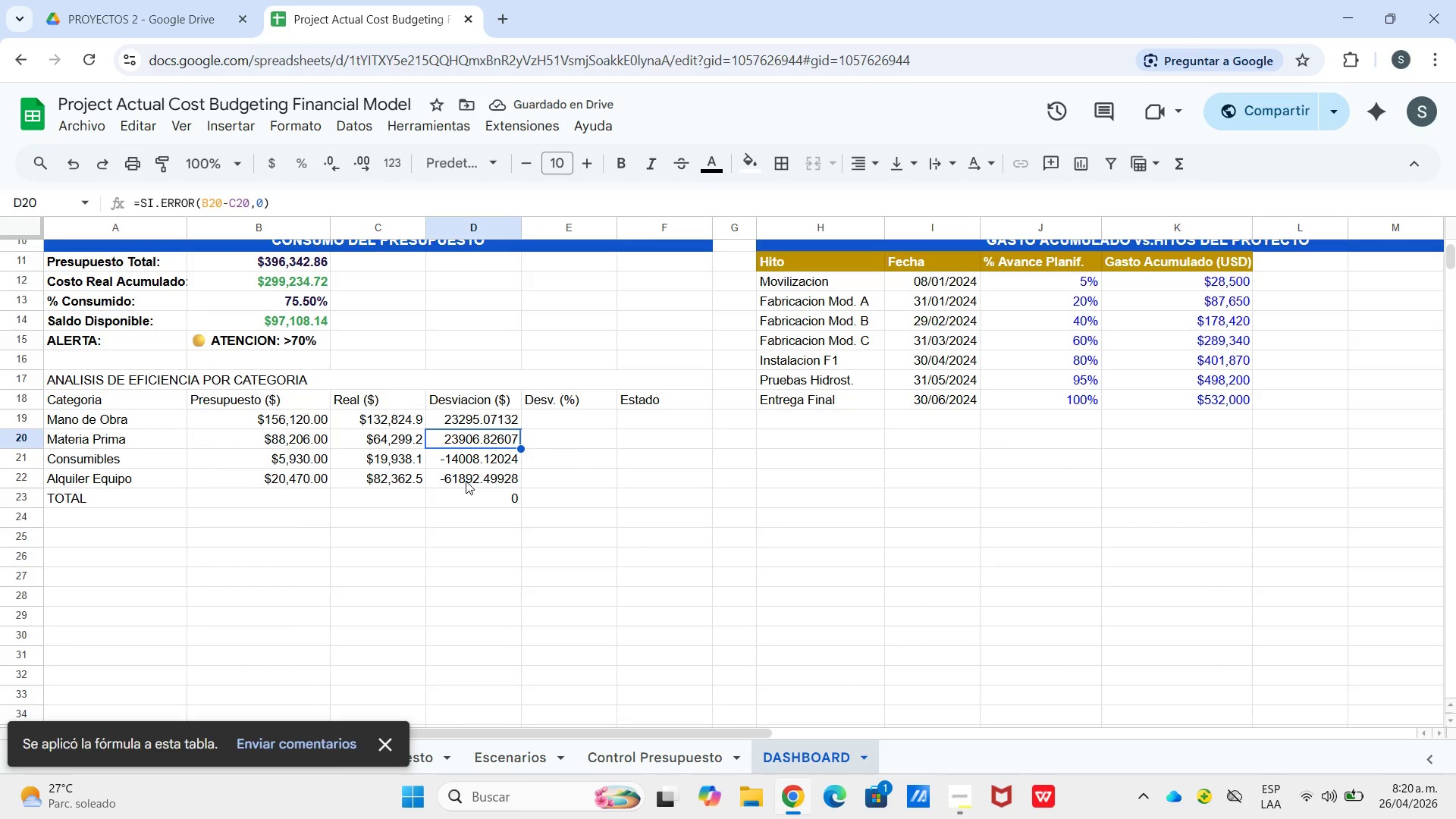 
left_click_drag(start_coordinate=[572, 444], to_coordinate=[564, 444])
 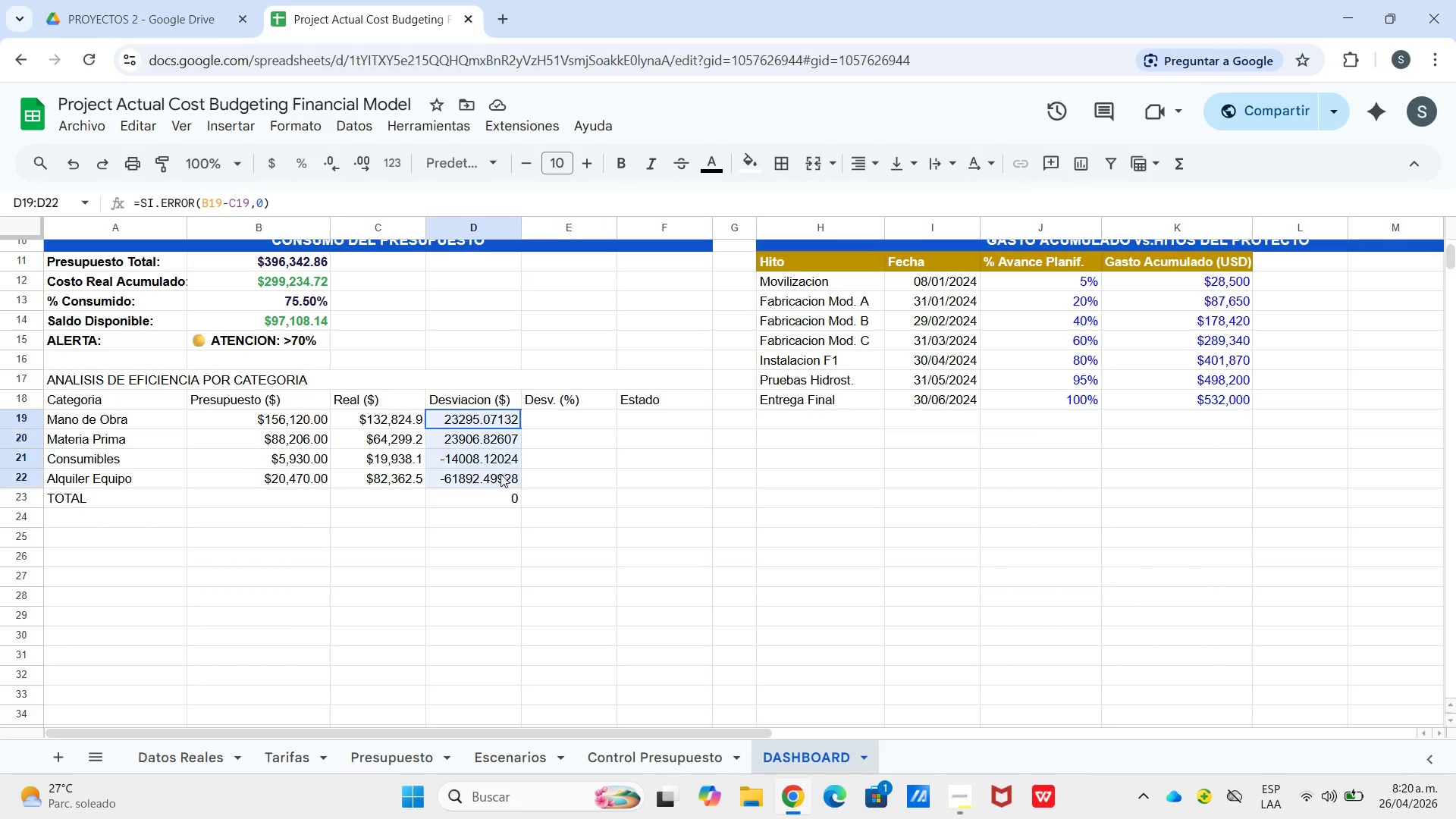 
left_click_drag(start_coordinate=[491, 414], to_coordinate=[500, 478])
 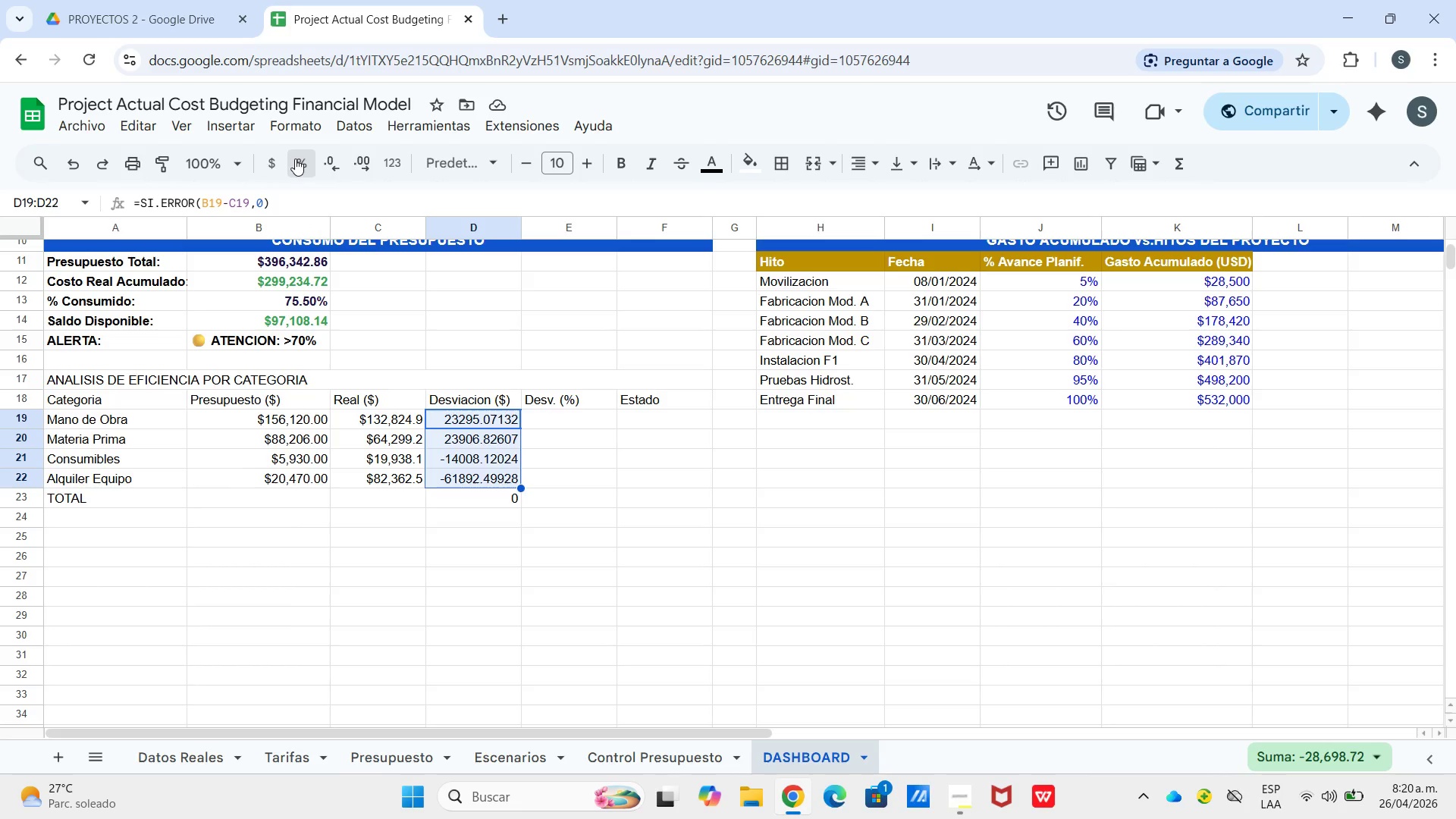 
left_click([295, 158])
 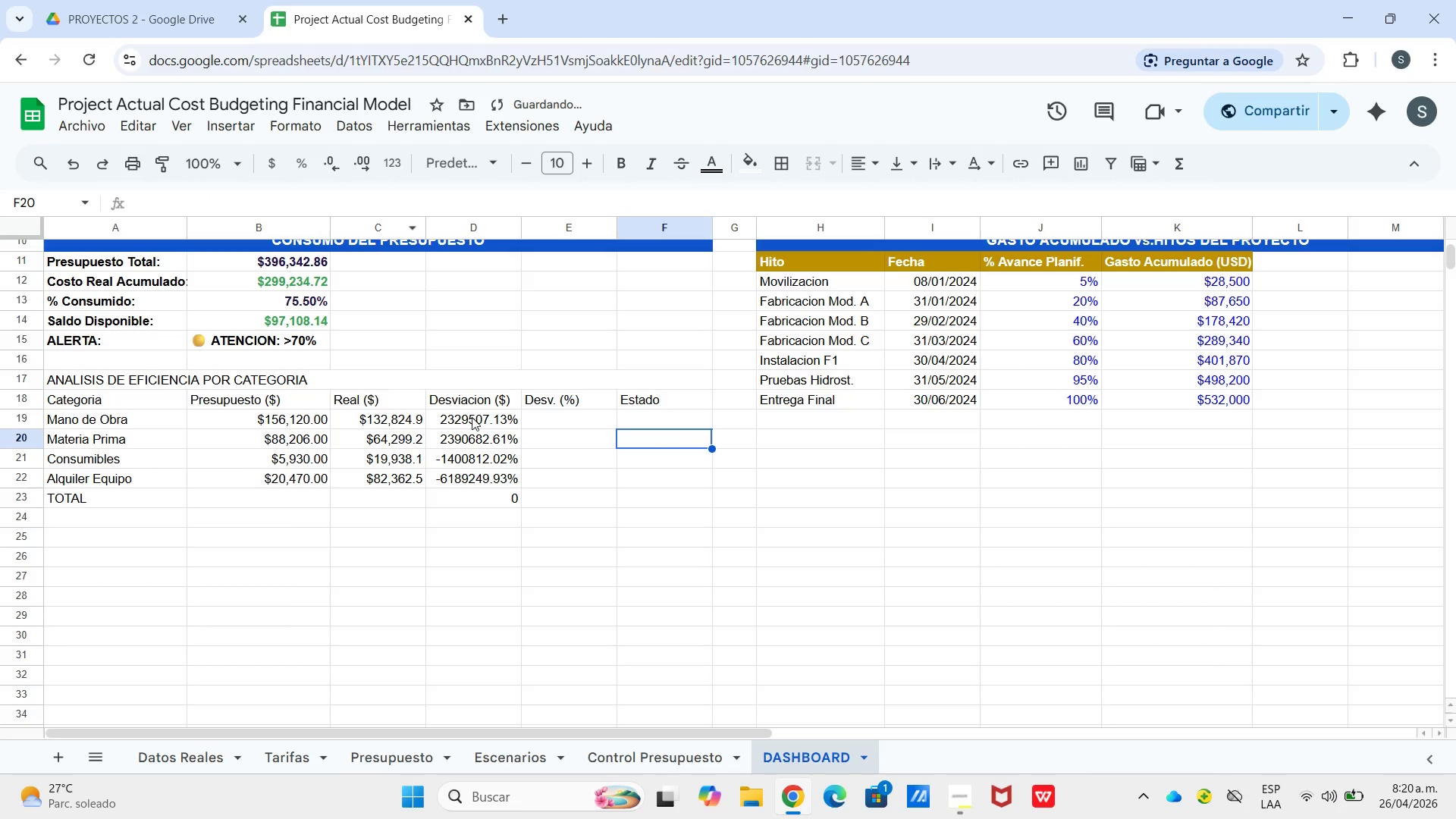 
left_click_drag(start_coordinate=[474, 422], to_coordinate=[482, 474])
 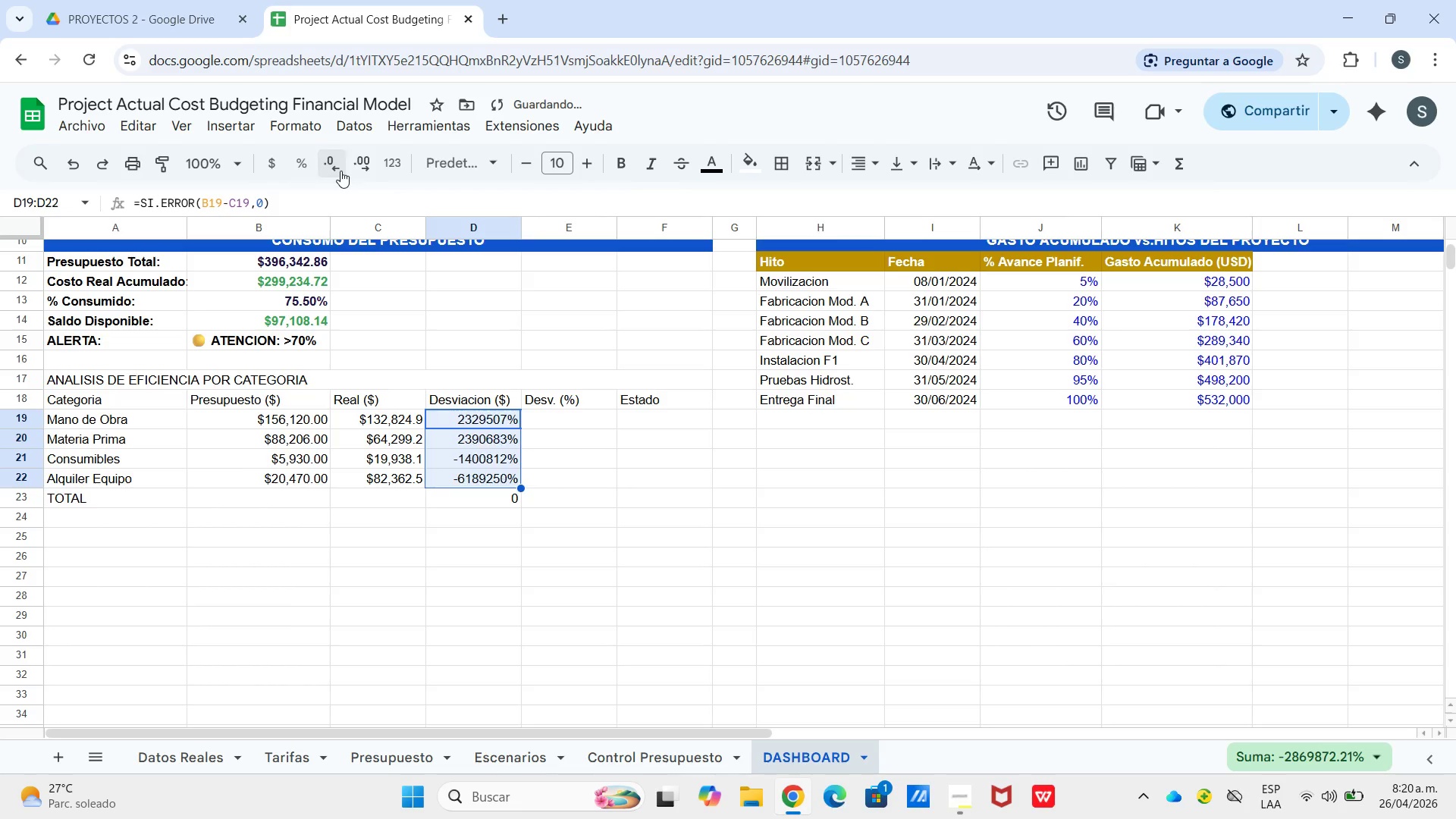 
triple_click([340, 171])
 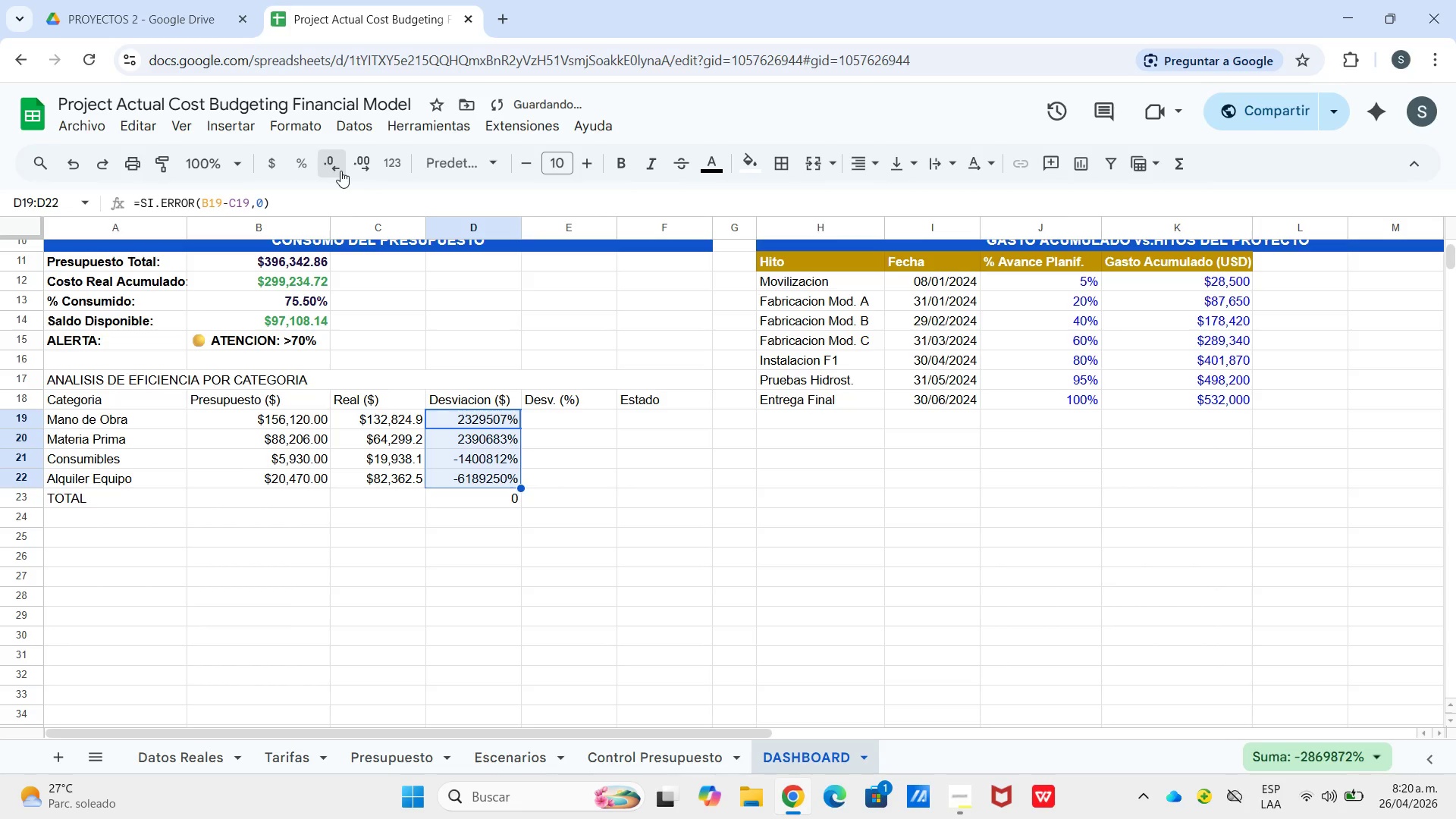 
triple_click([340, 171])
 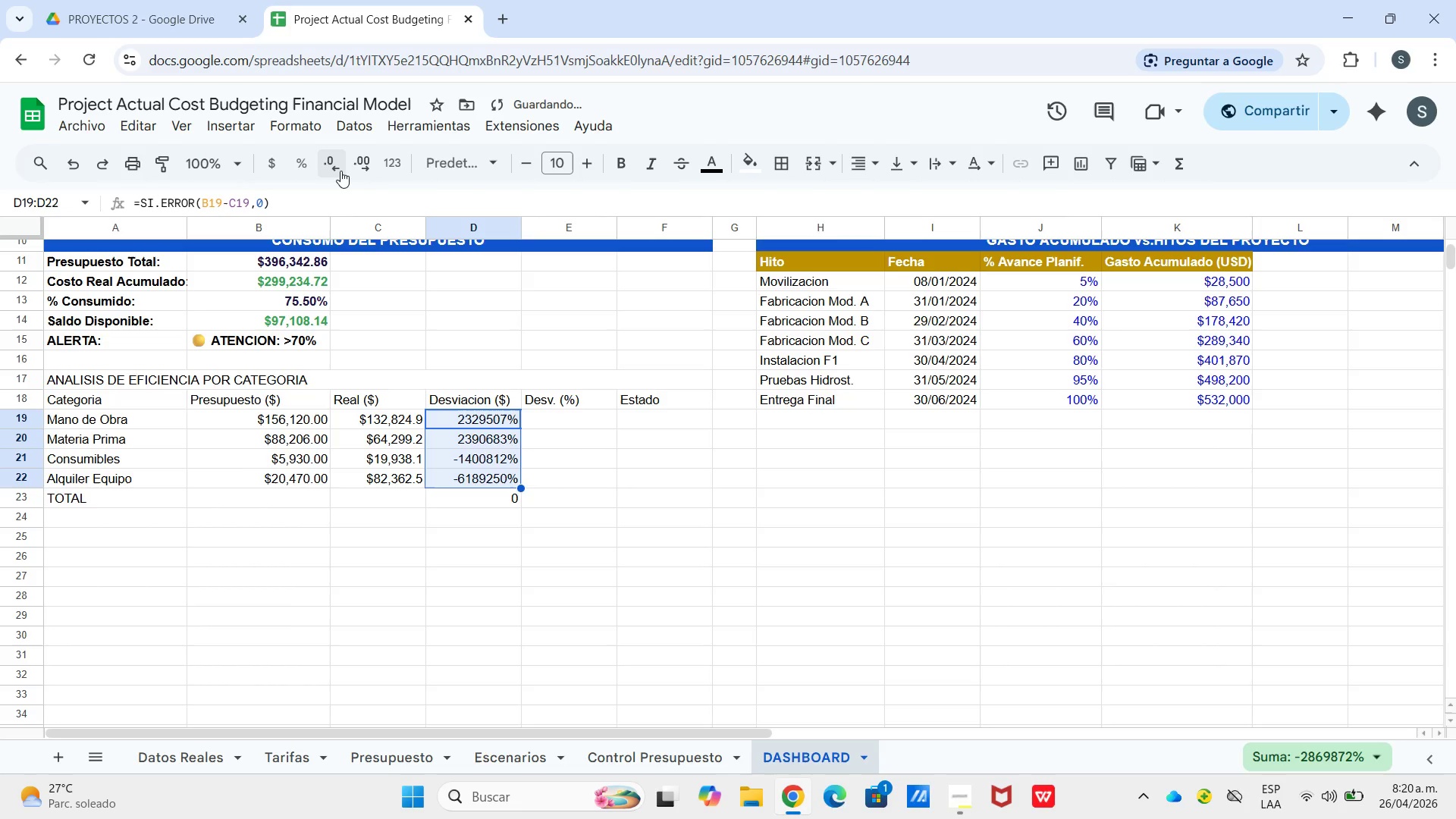 
triple_click([340, 171])
 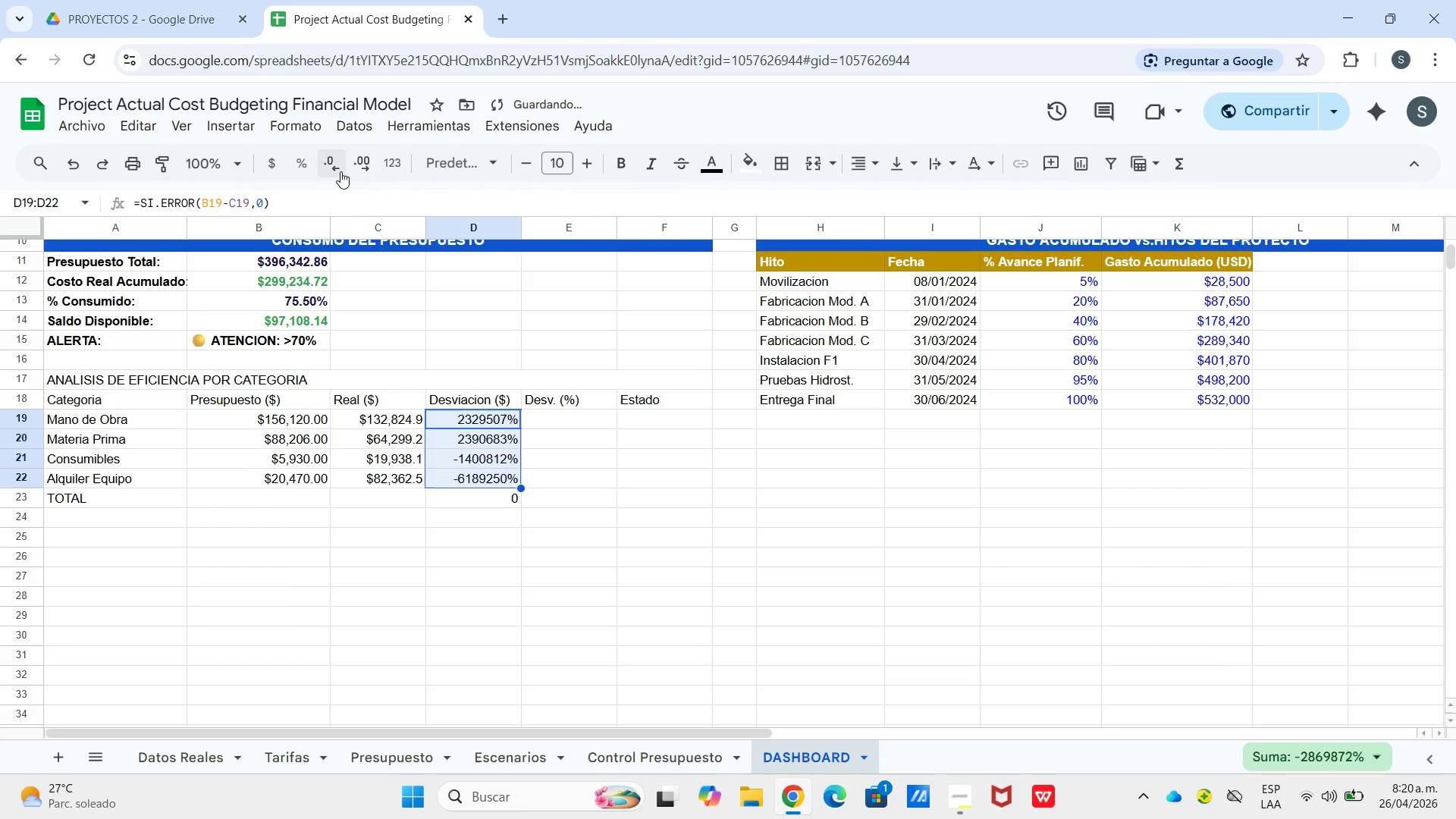 
triple_click([340, 171])
 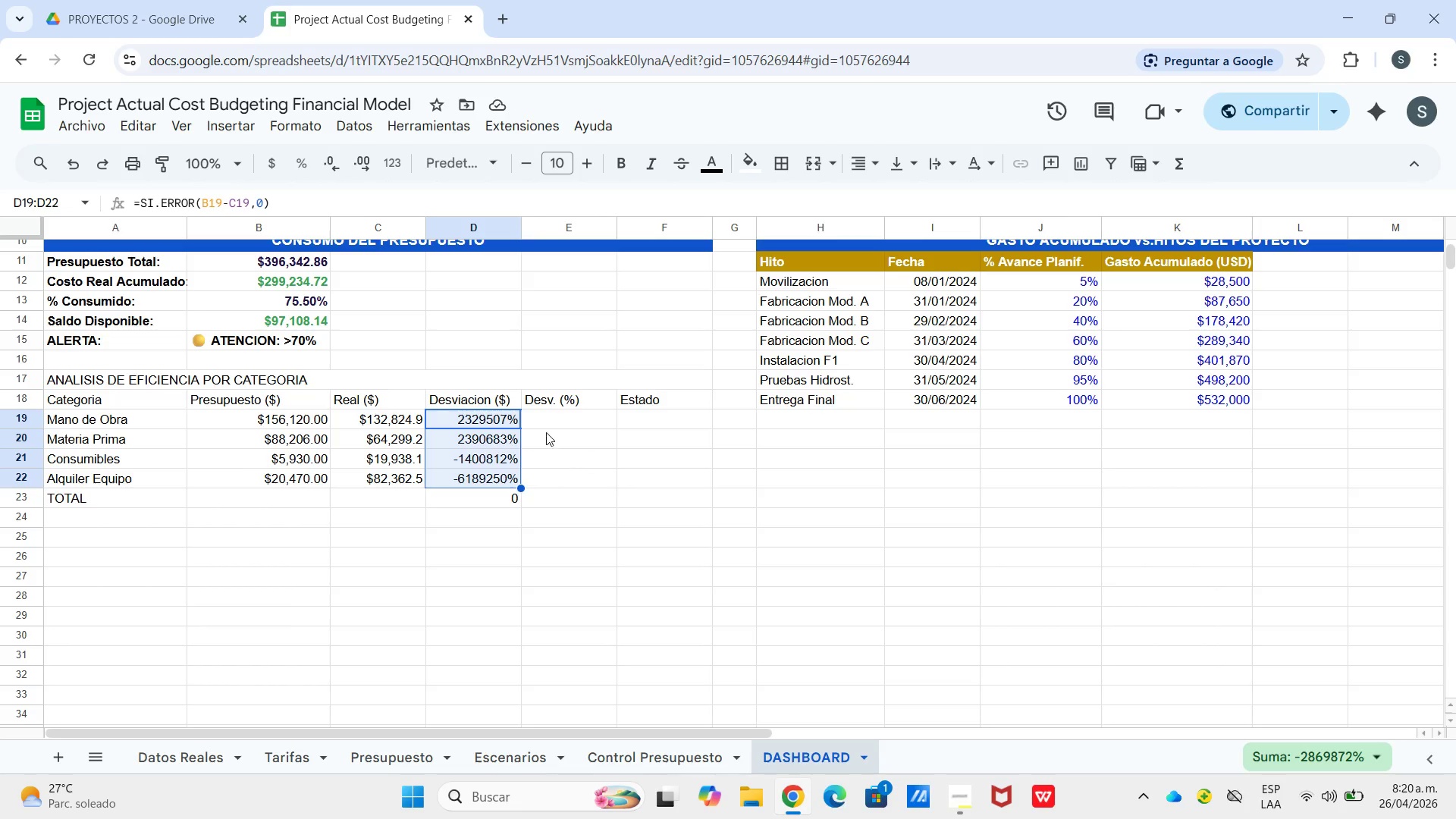 
wait(6.92)
 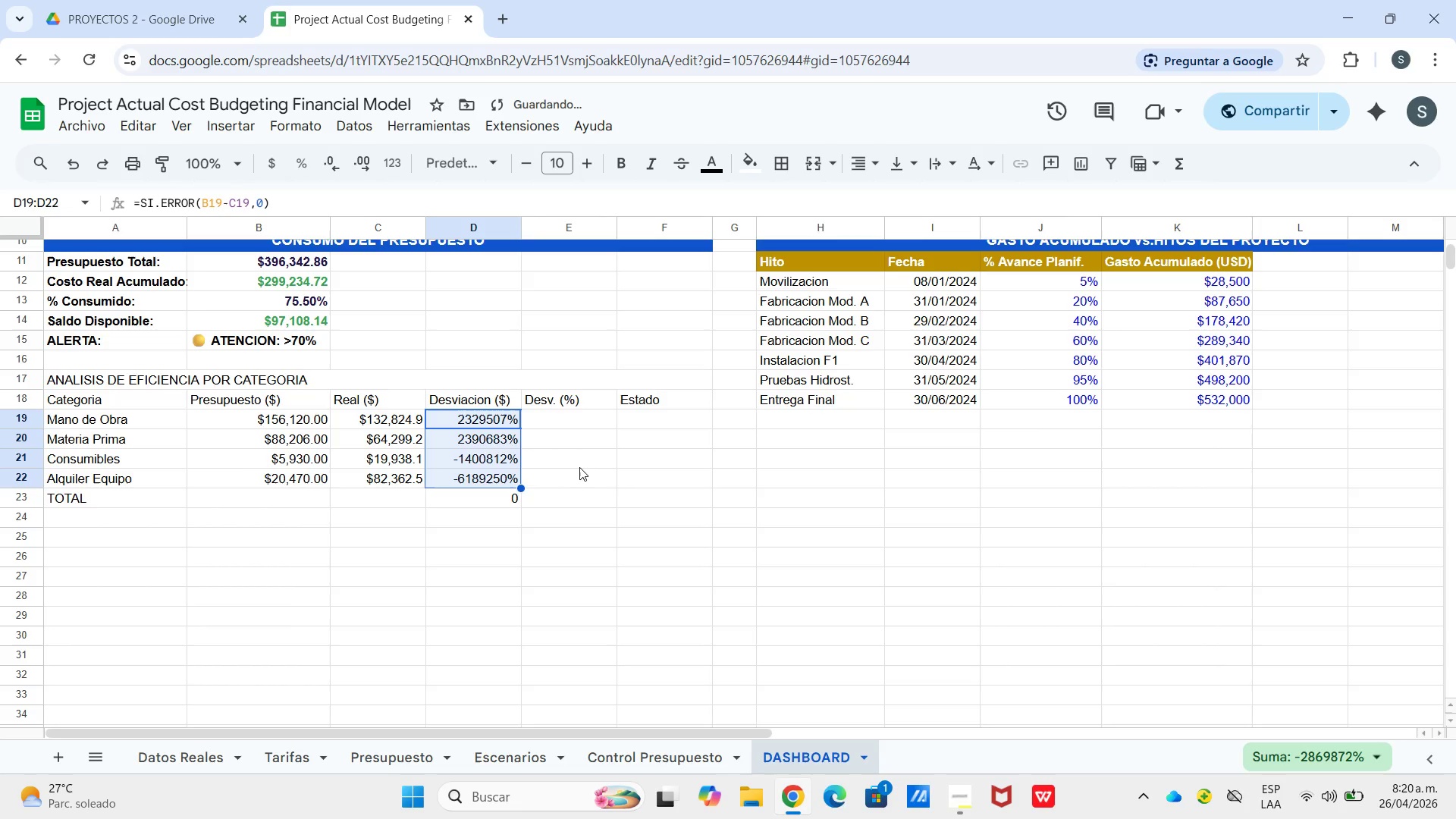 
left_click([280, 166])
 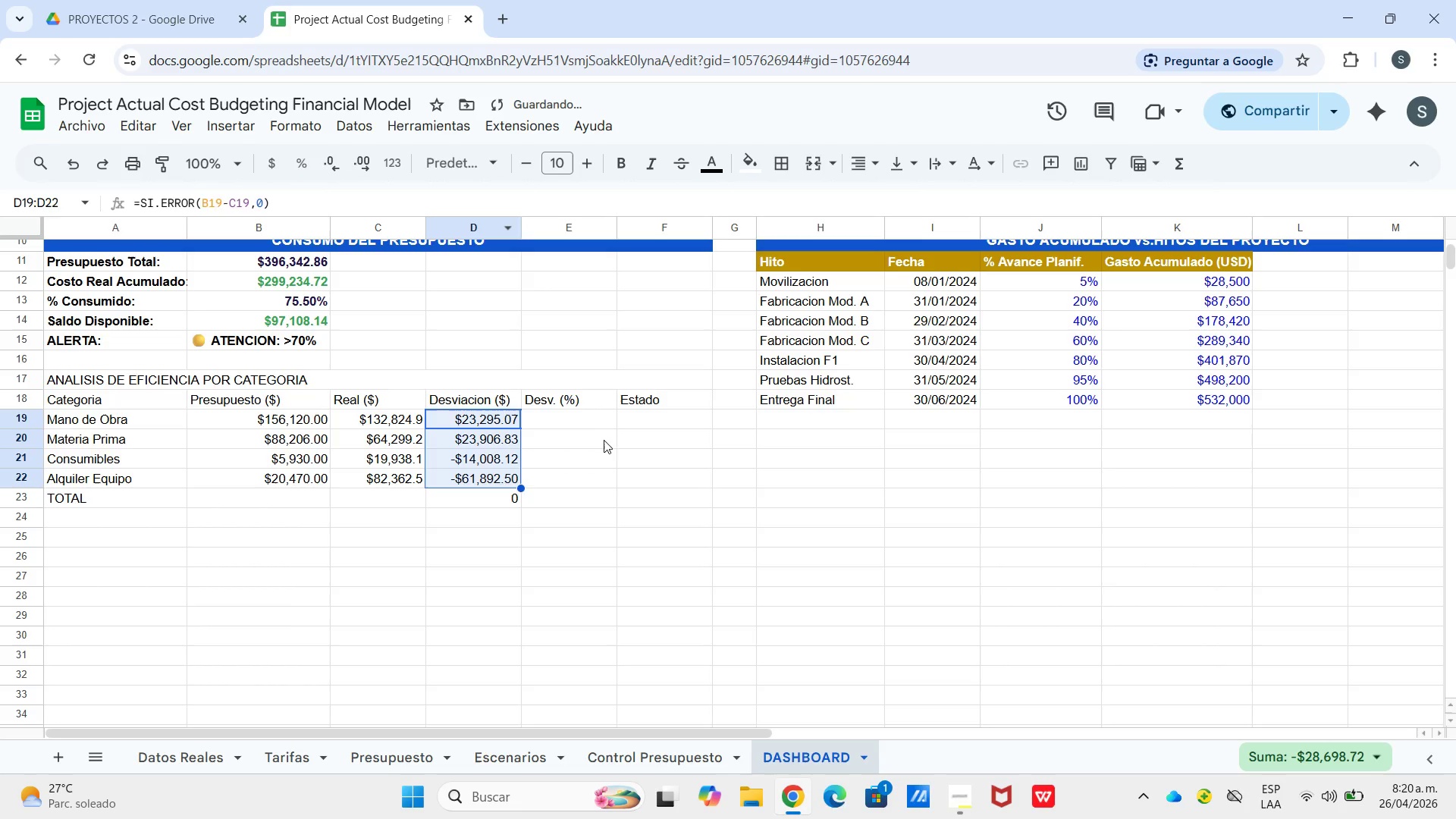 
left_click([603, 441])
 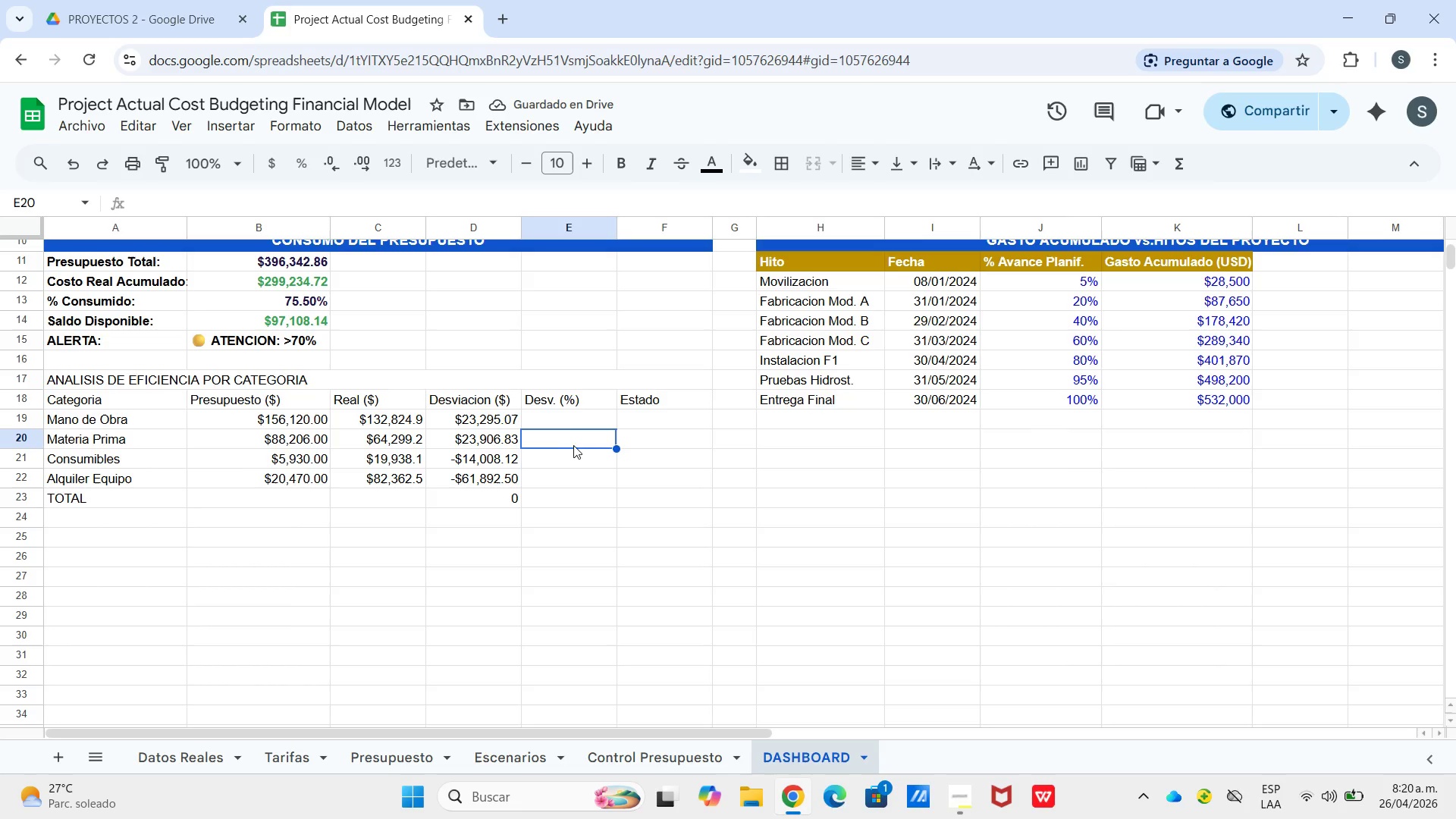 
left_click([544, 405])
 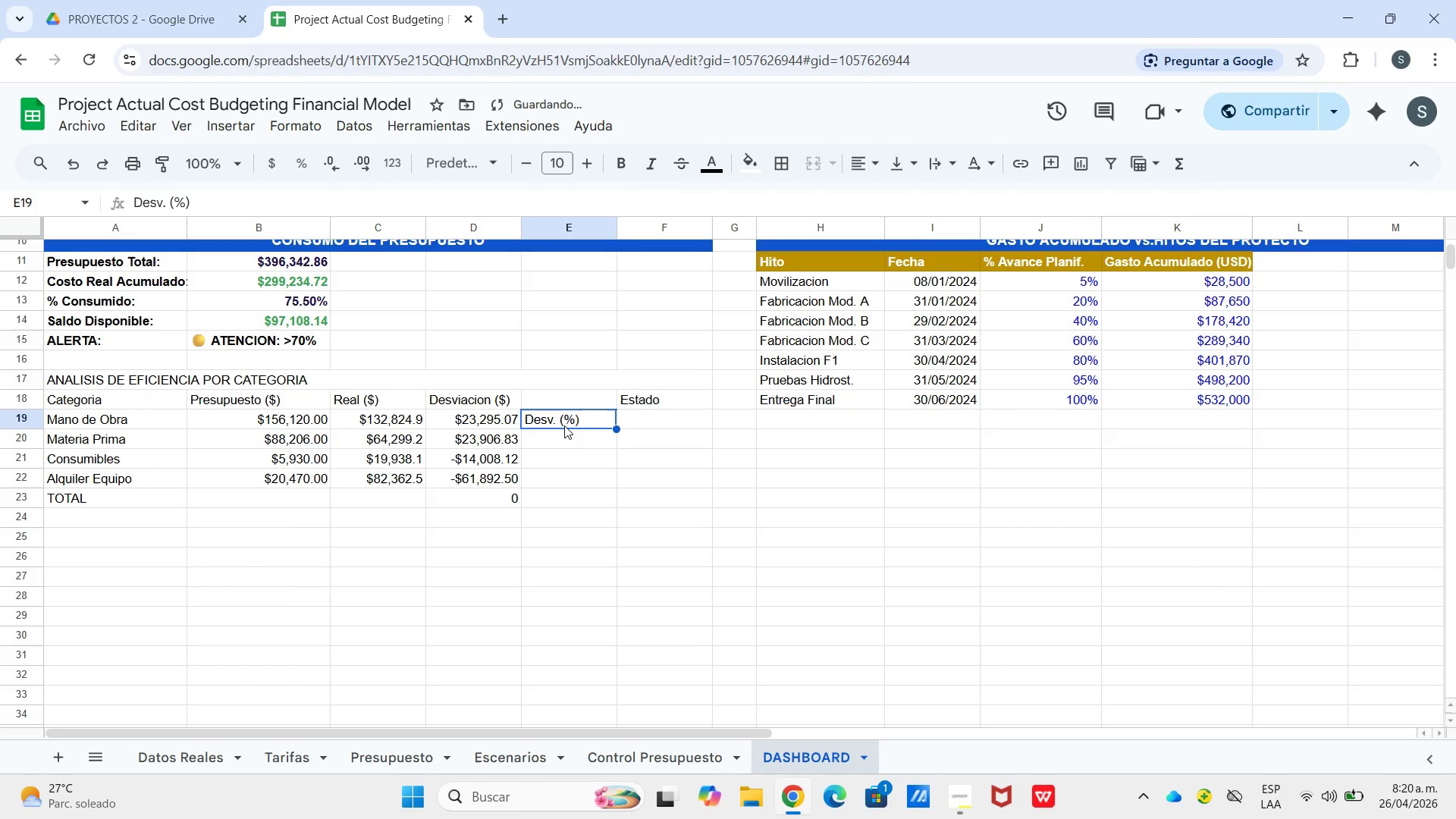 
double_click([564, 425])
 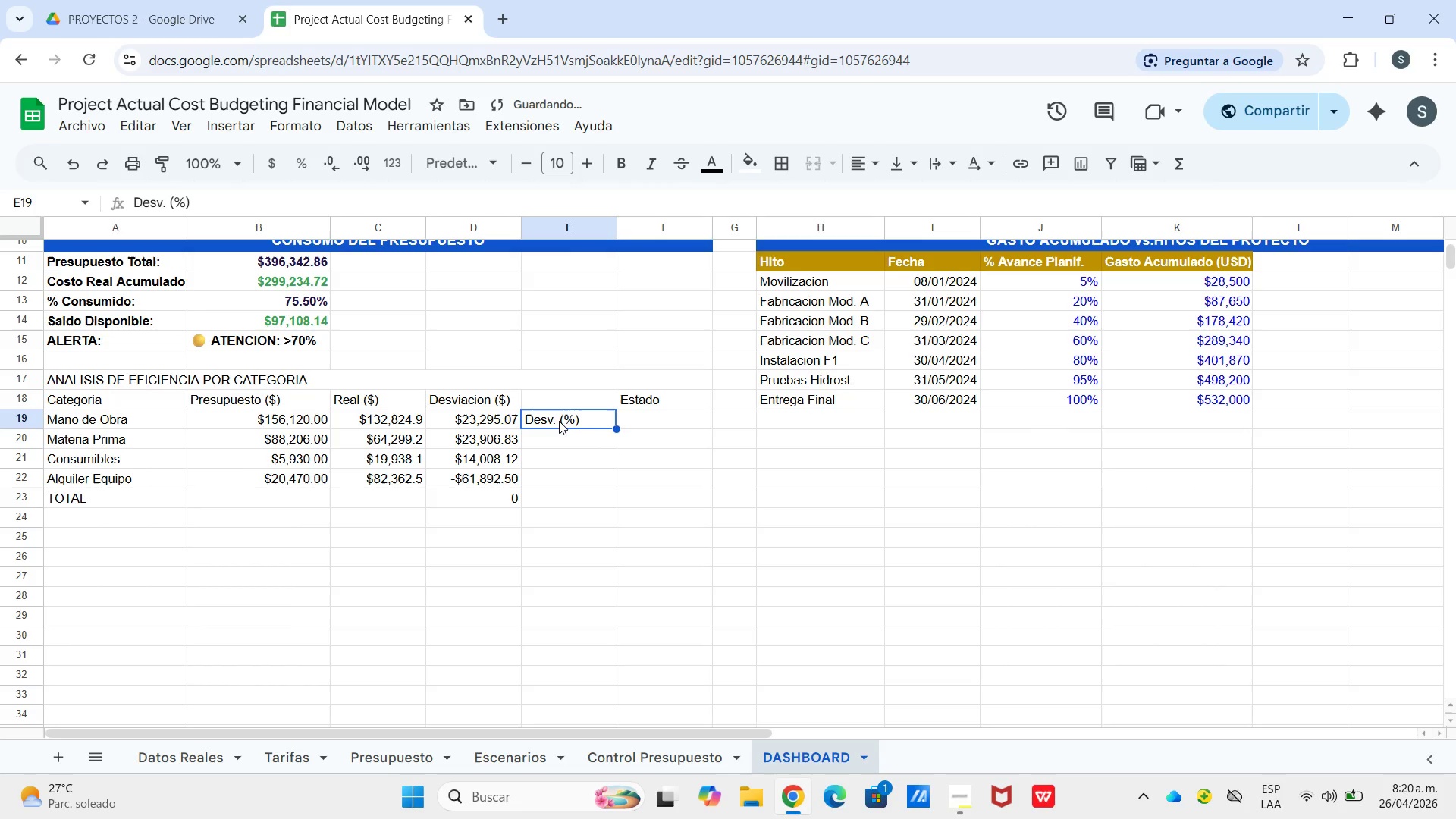 
left_click_drag(start_coordinate=[559, 421], to_coordinate=[565, 405])
 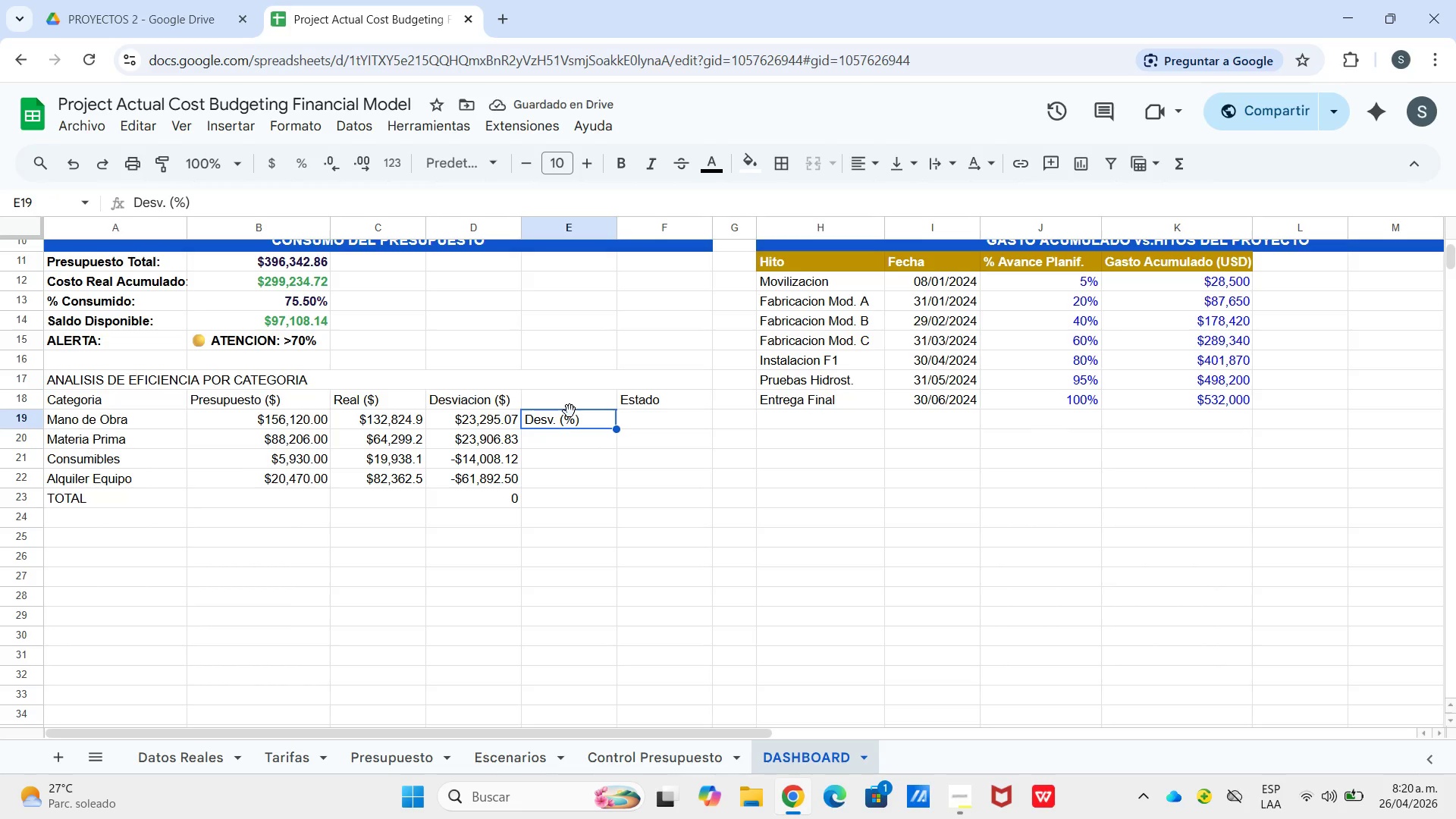 
left_click_drag(start_coordinate=[570, 411], to_coordinate=[580, 400])
 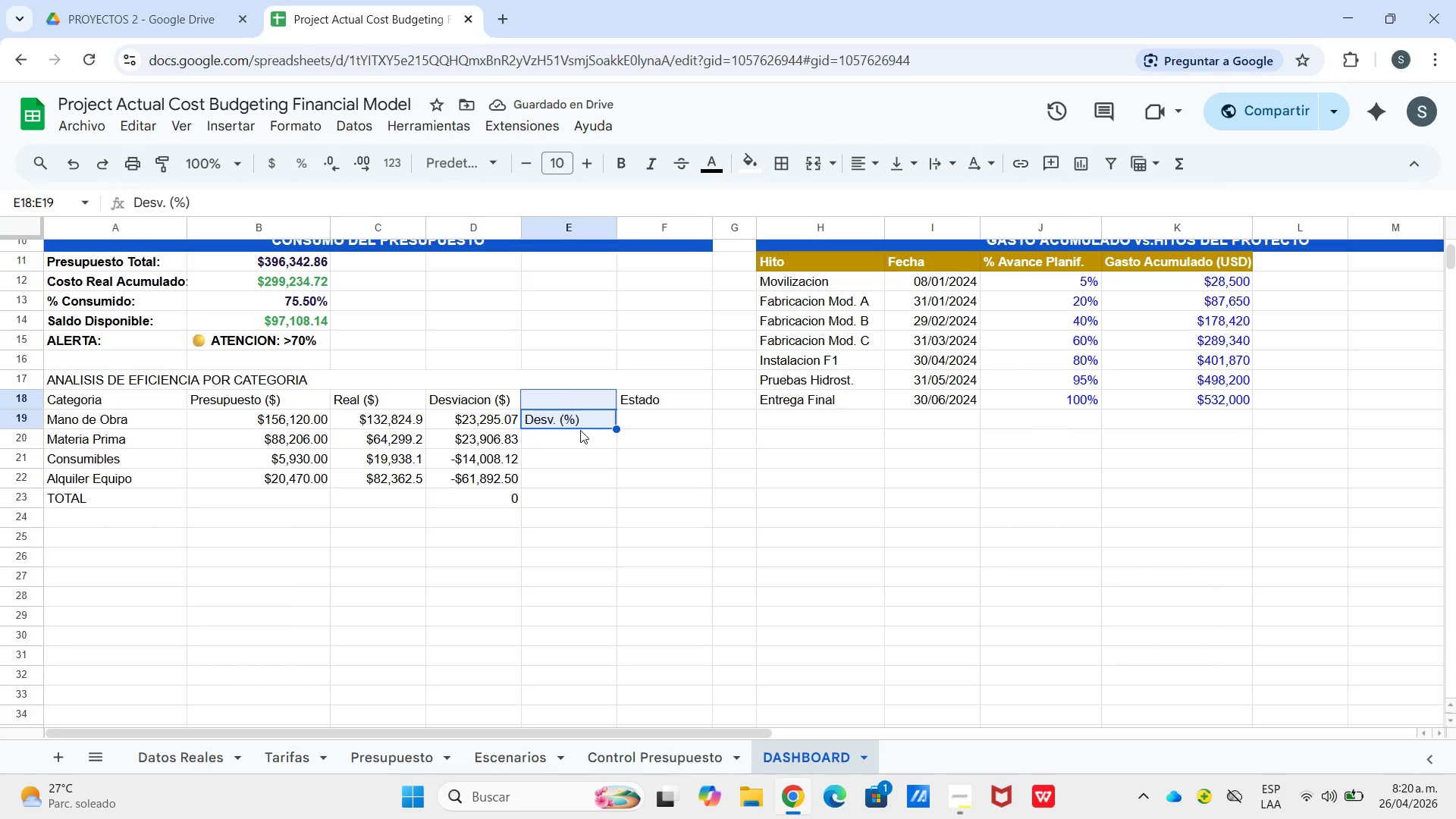 
left_click_drag(start_coordinate=[580, 430], to_coordinate=[589, 433])
 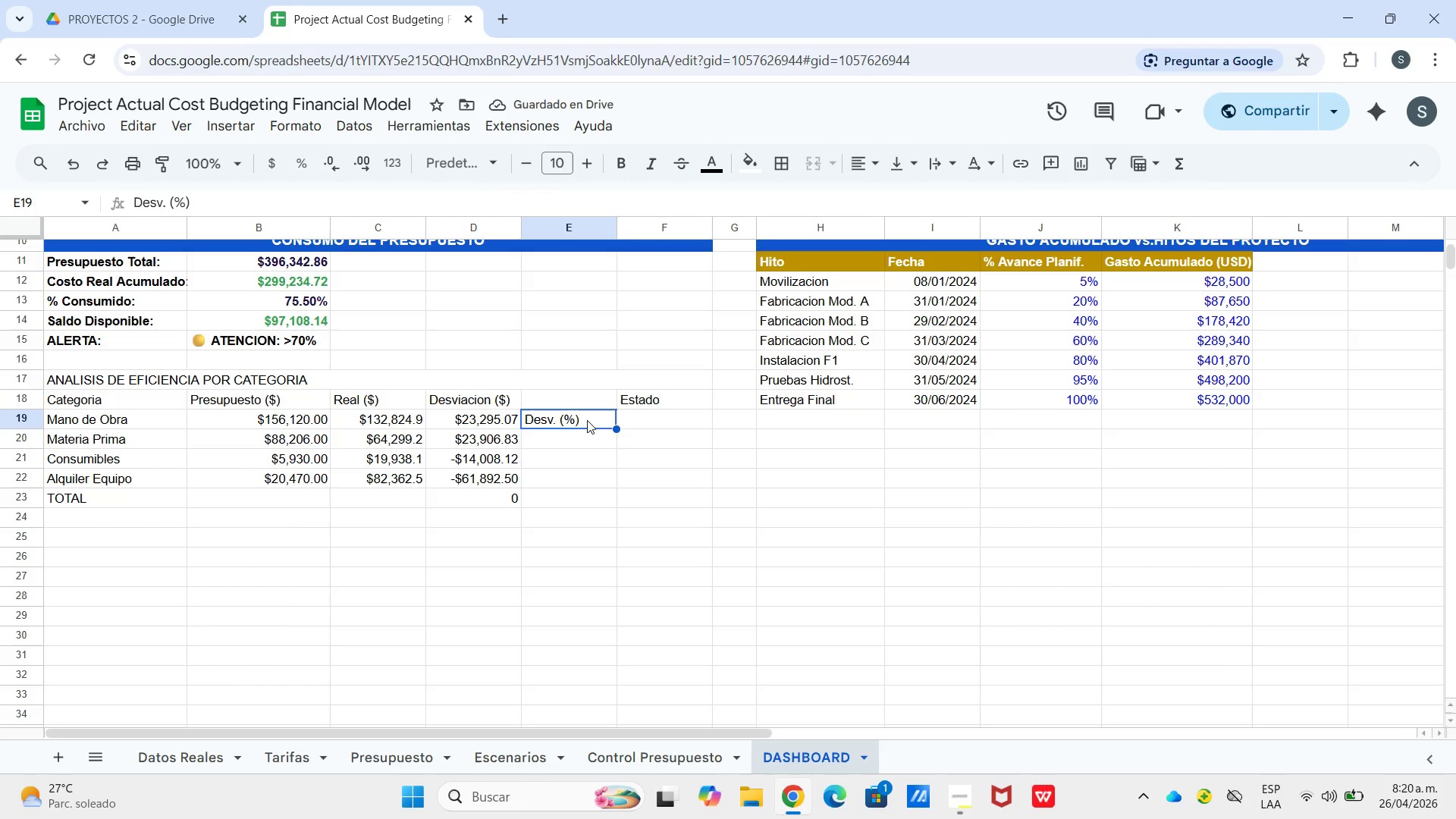 
double_click([582, 422])
 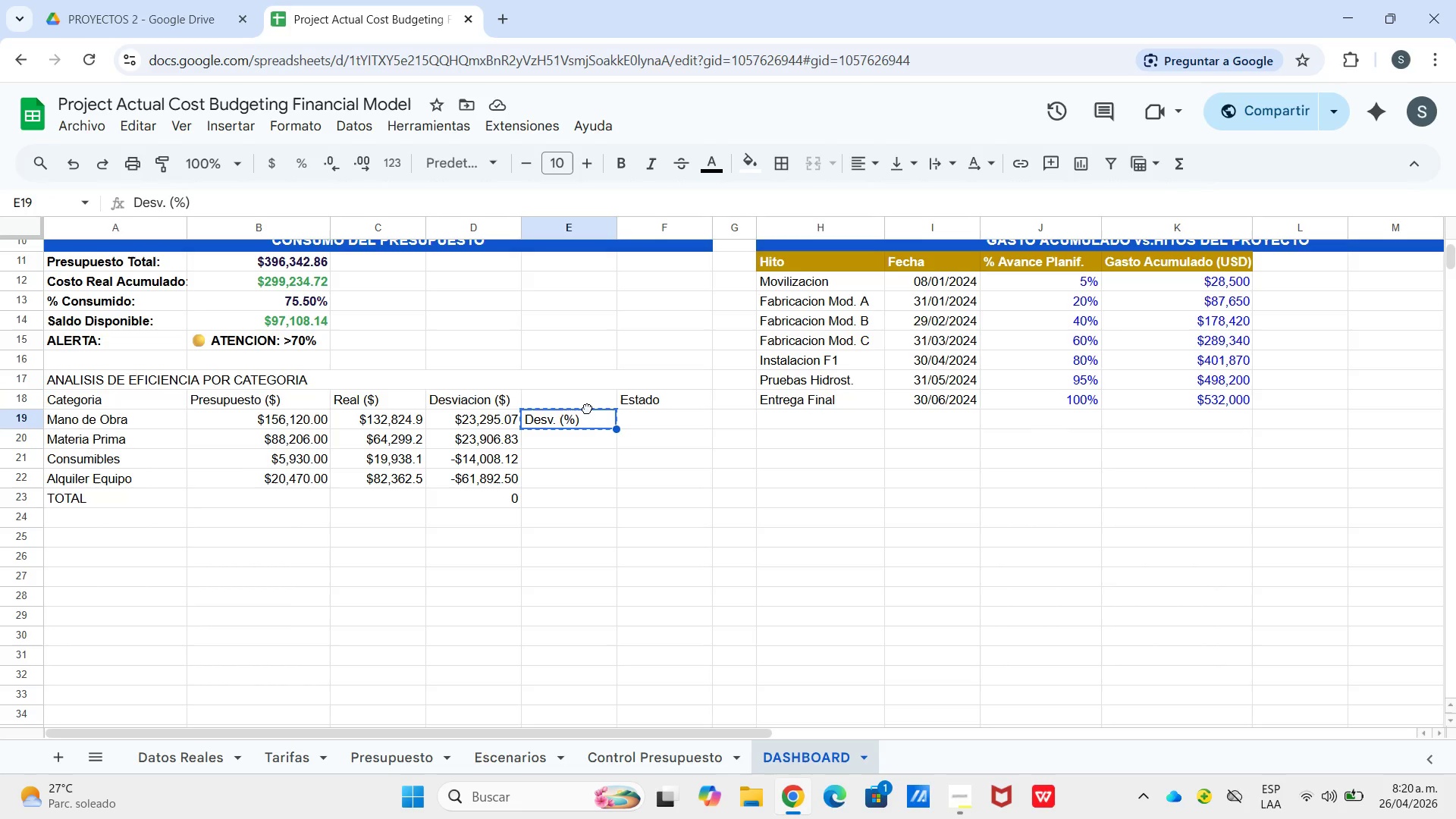 
left_click_drag(start_coordinate=[587, 408], to_coordinate=[584, 403])
 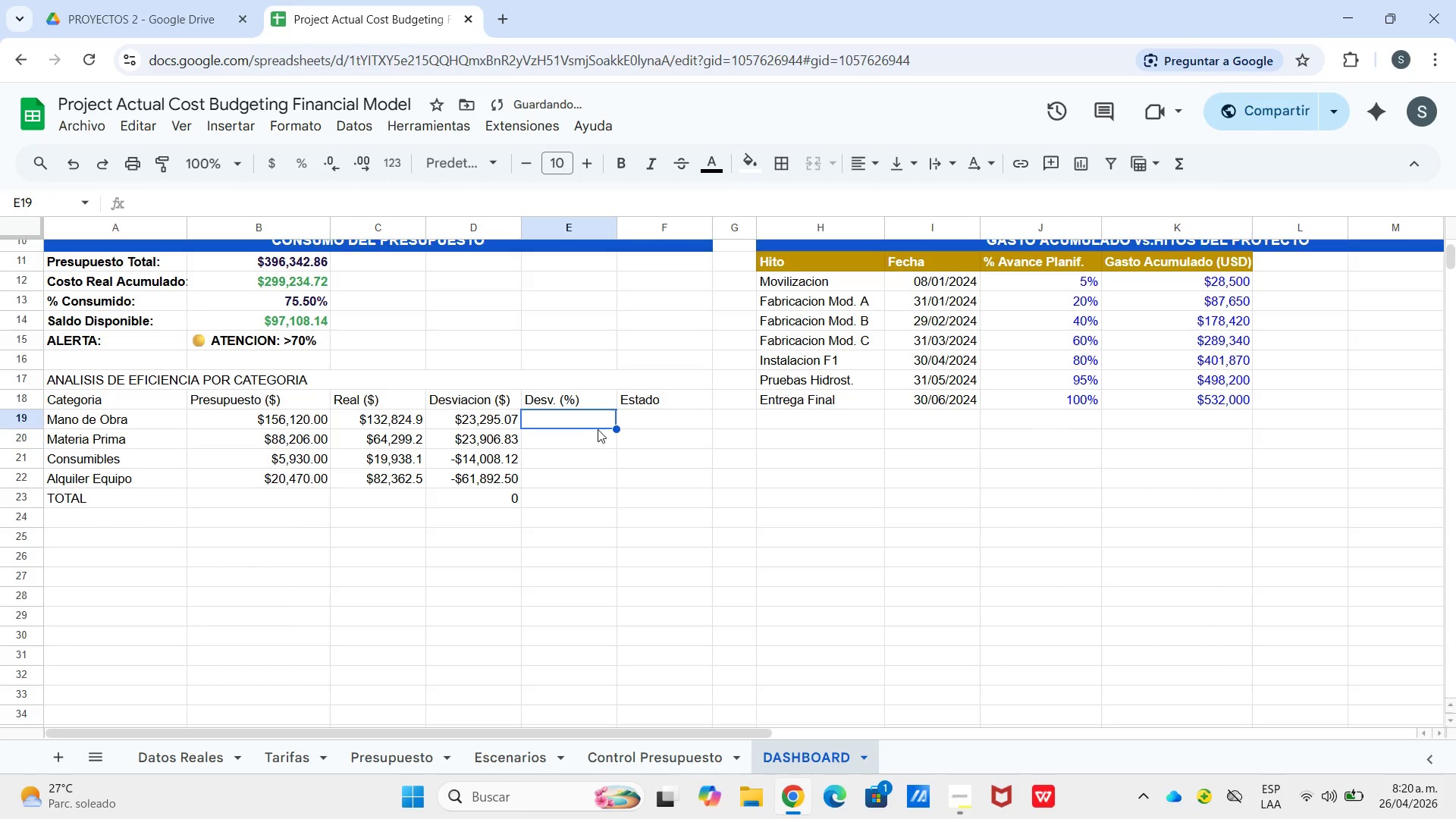 
left_click([598, 429])
 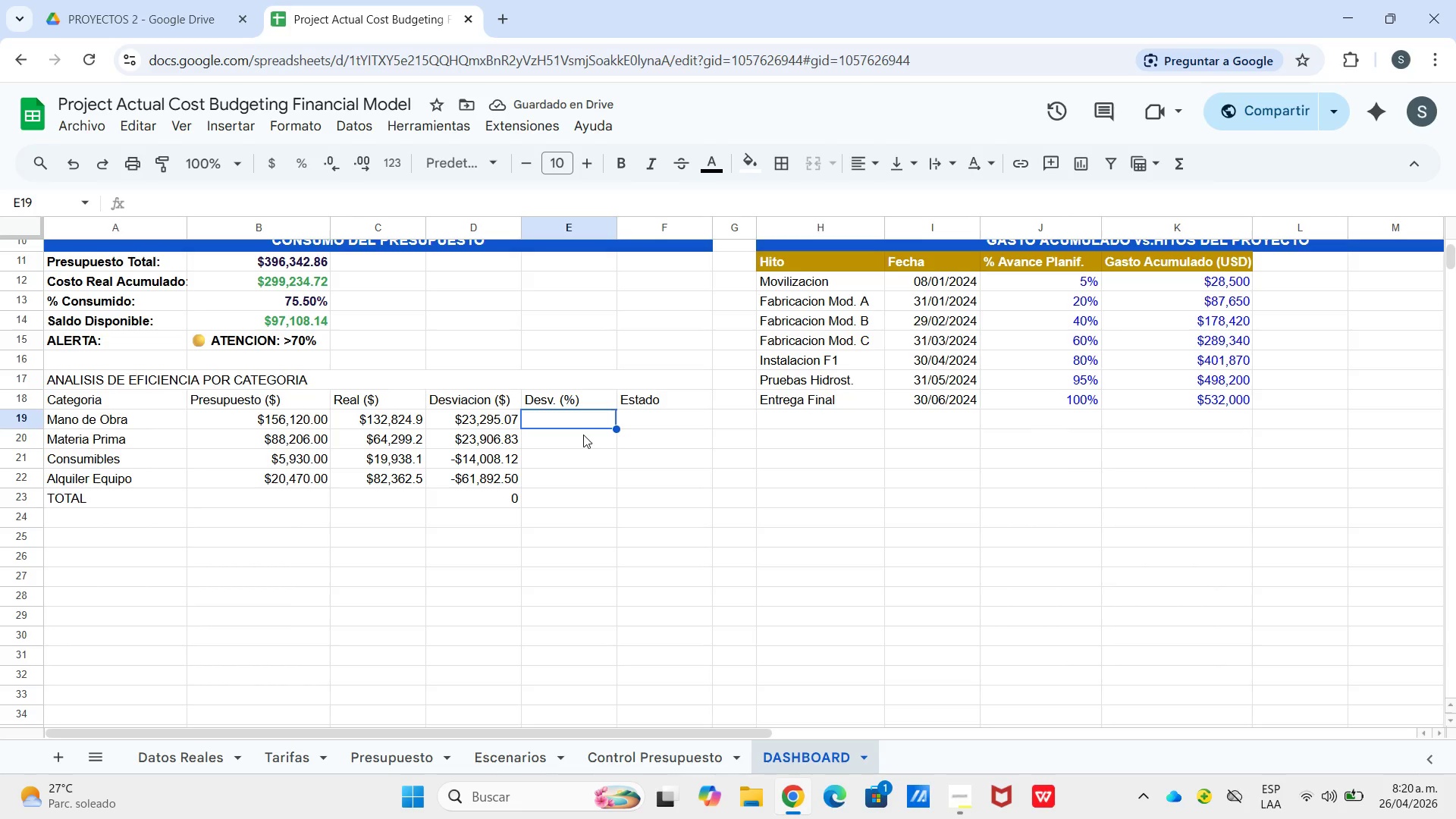 
type()si.er)
key(Tab)
type(d19&b19,@@()
 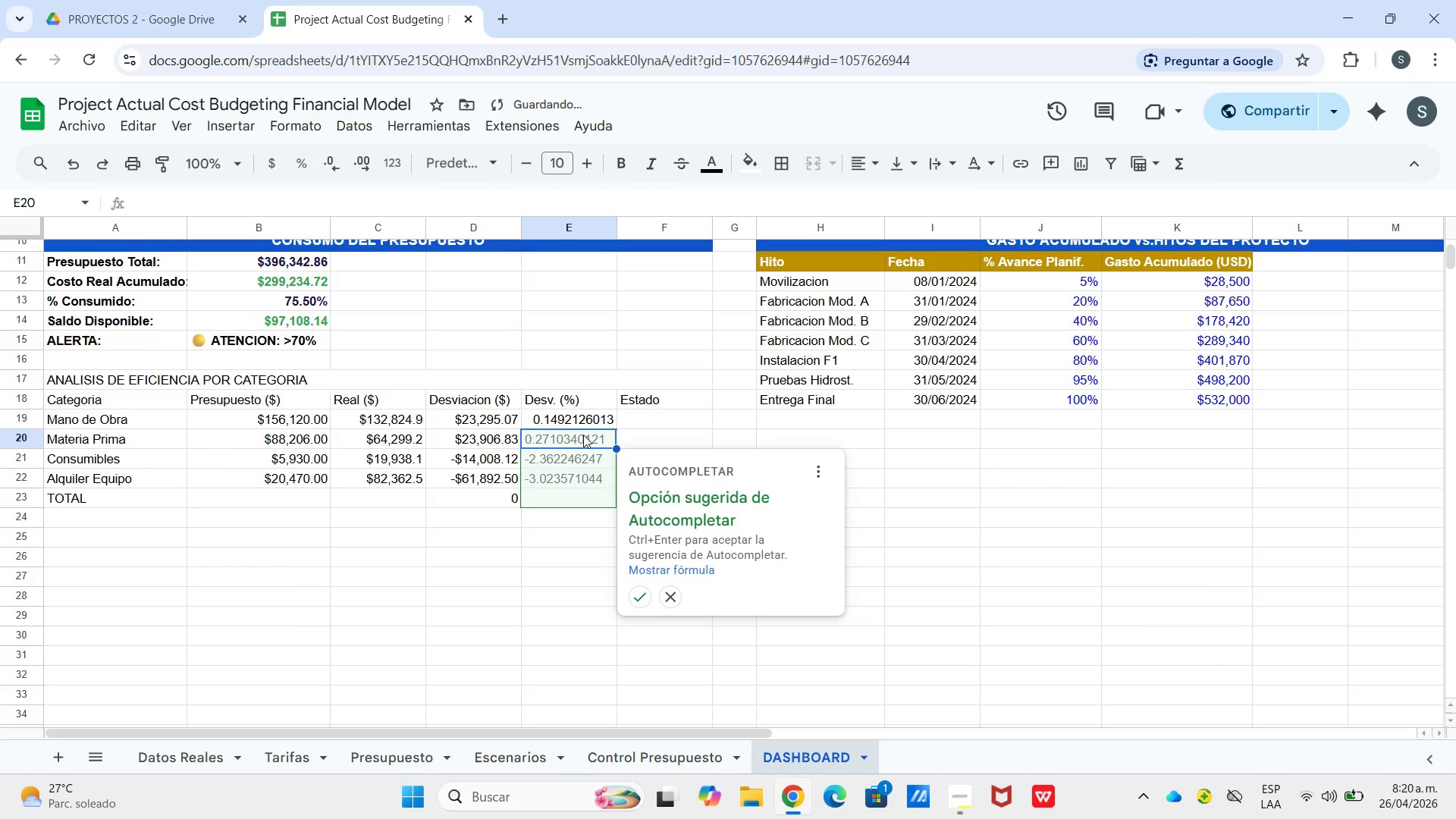 
 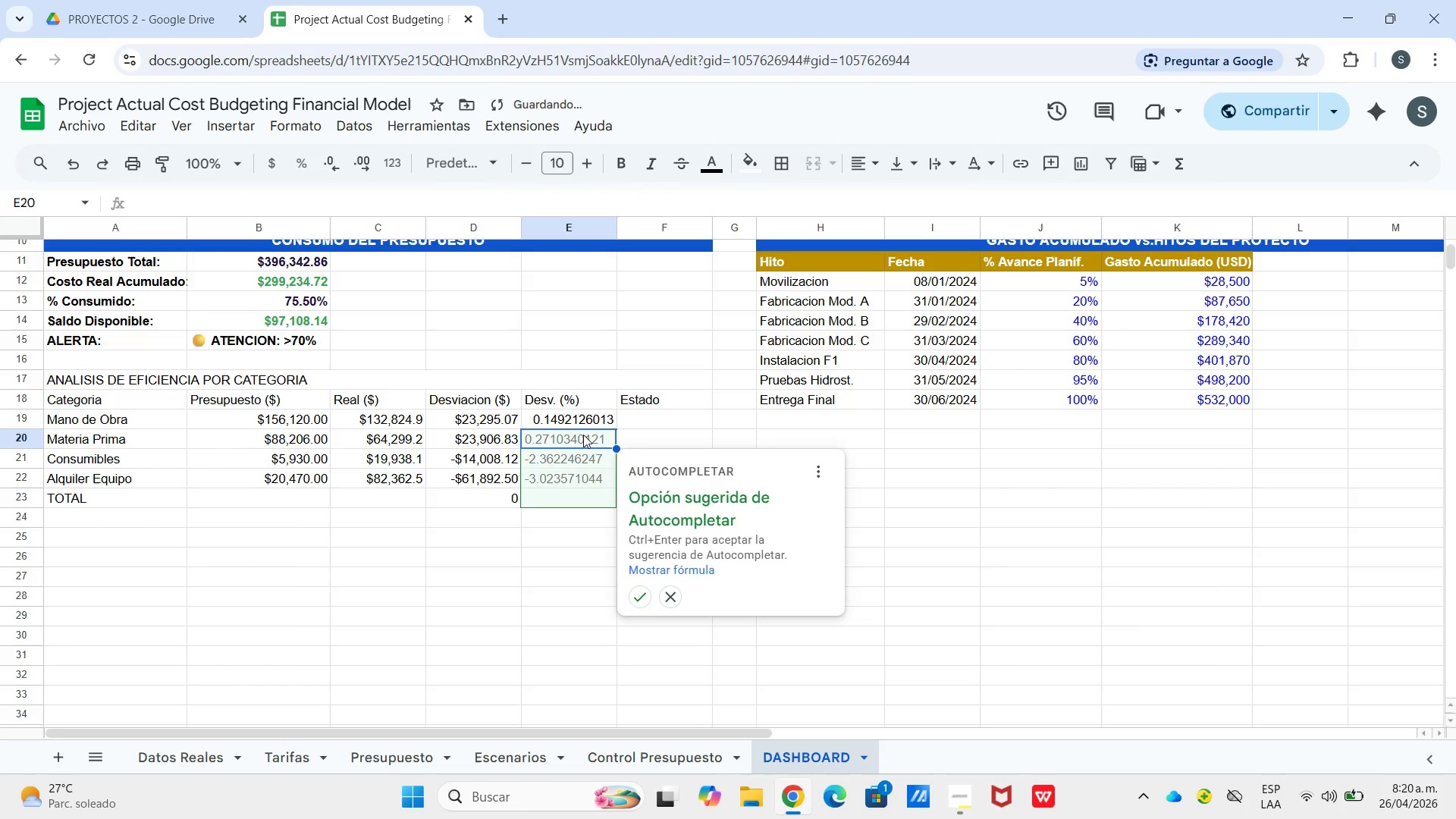 
key(Enter)
 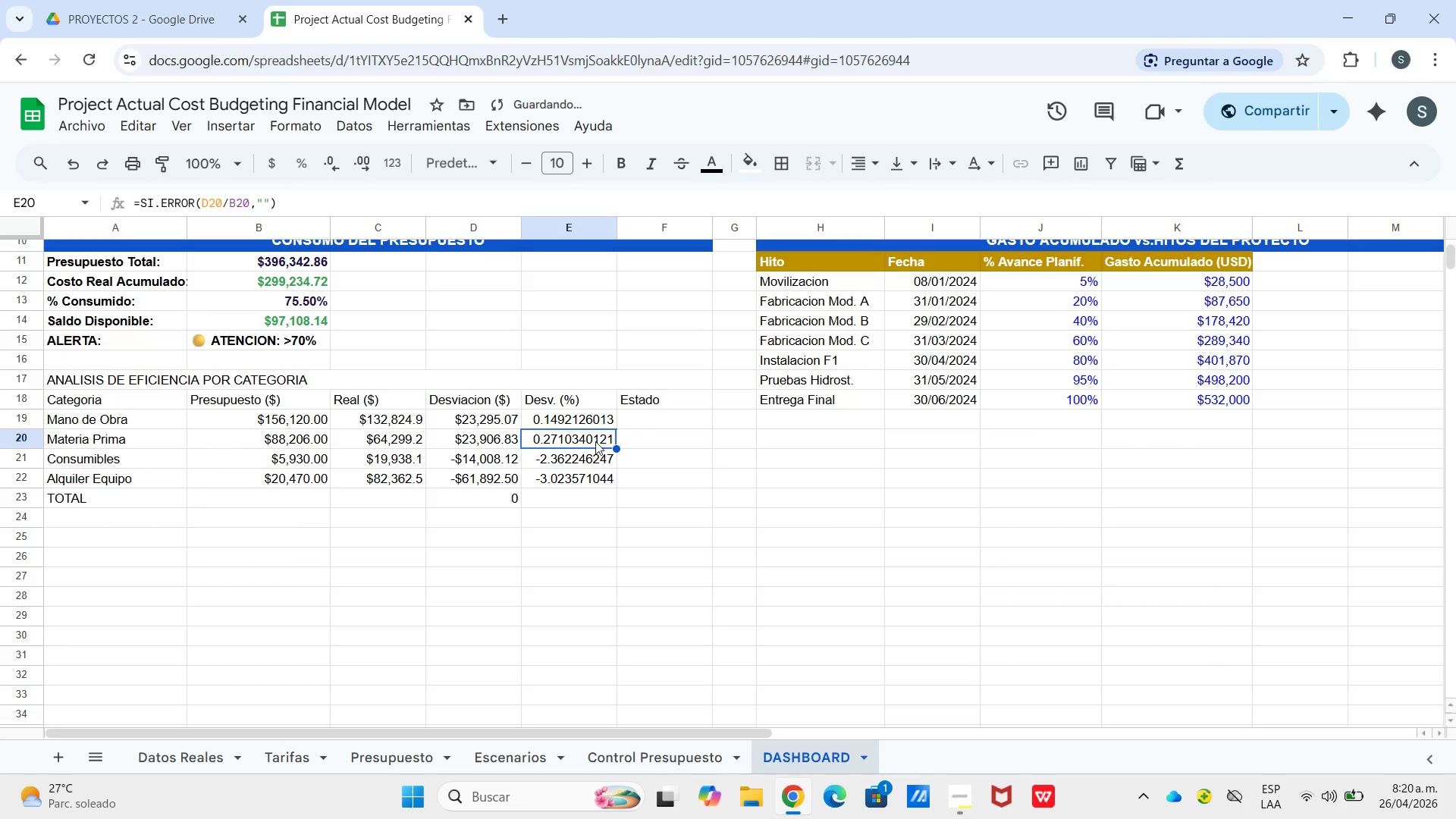 
left_click_drag(start_coordinate=[592, 429], to_coordinate=[588, 436])
 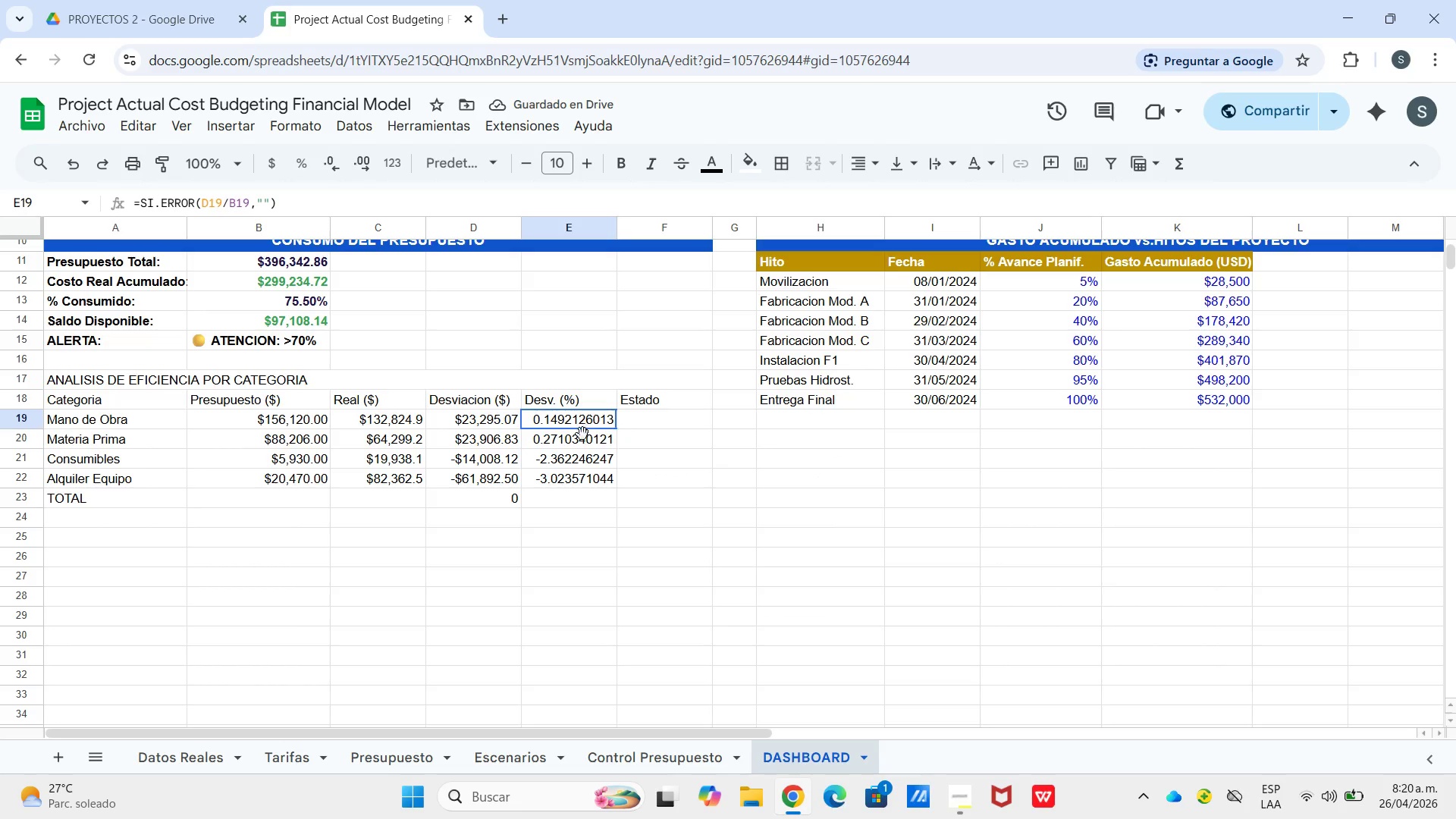 
left_click_drag(start_coordinate=[582, 421], to_coordinate=[582, 478])
 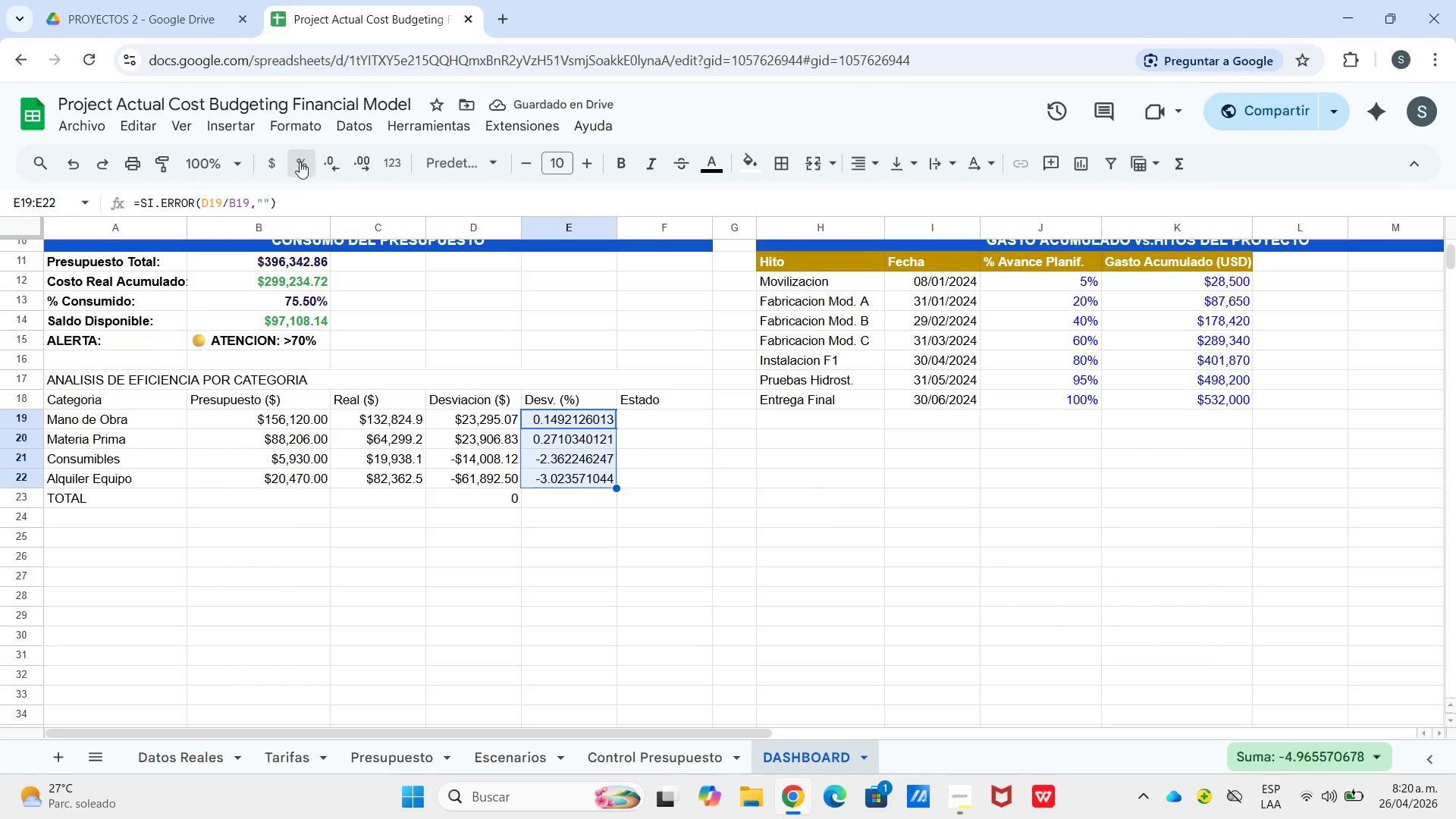 
left_click([300, 162])
 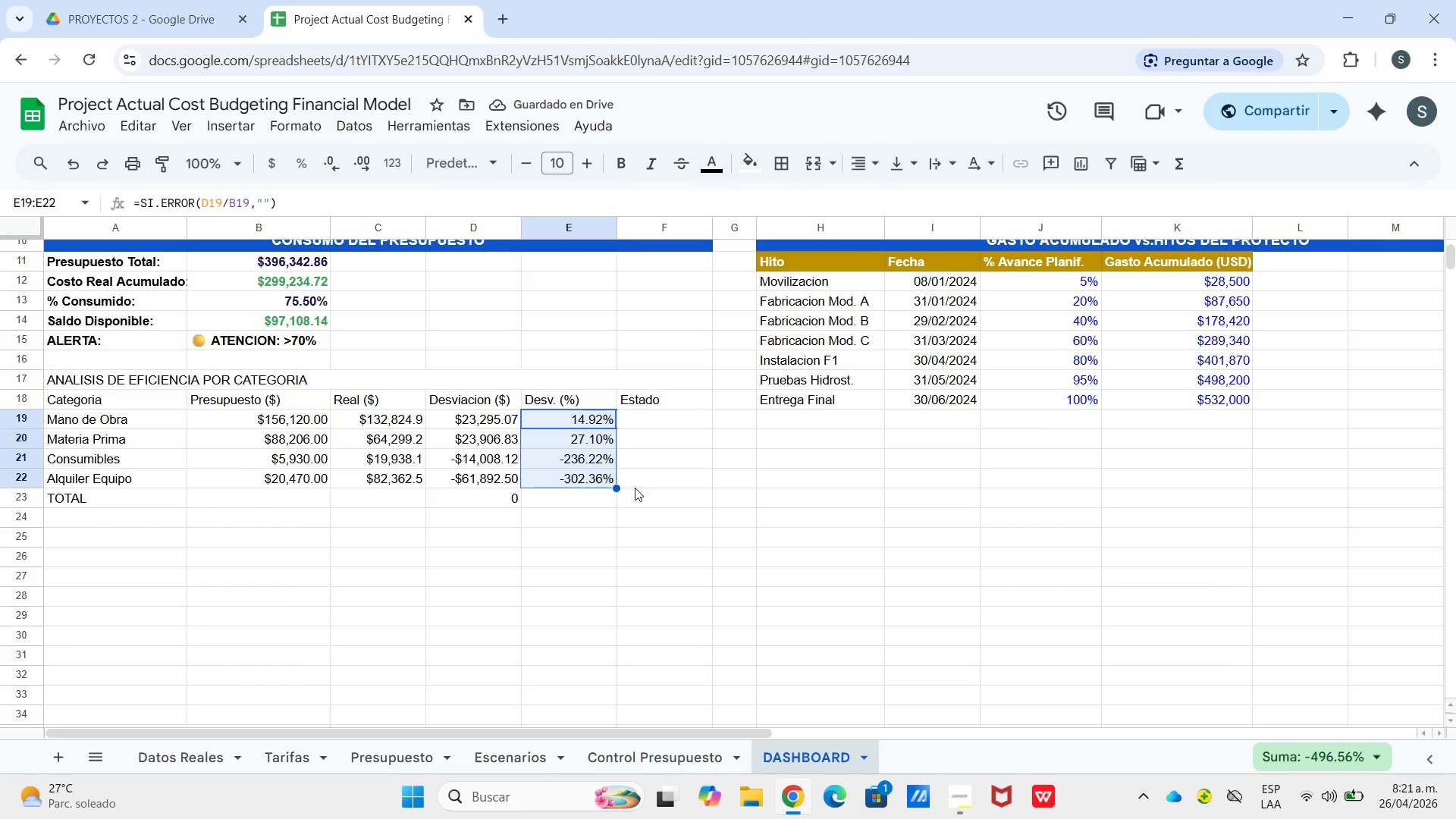 
wait(5.5)
 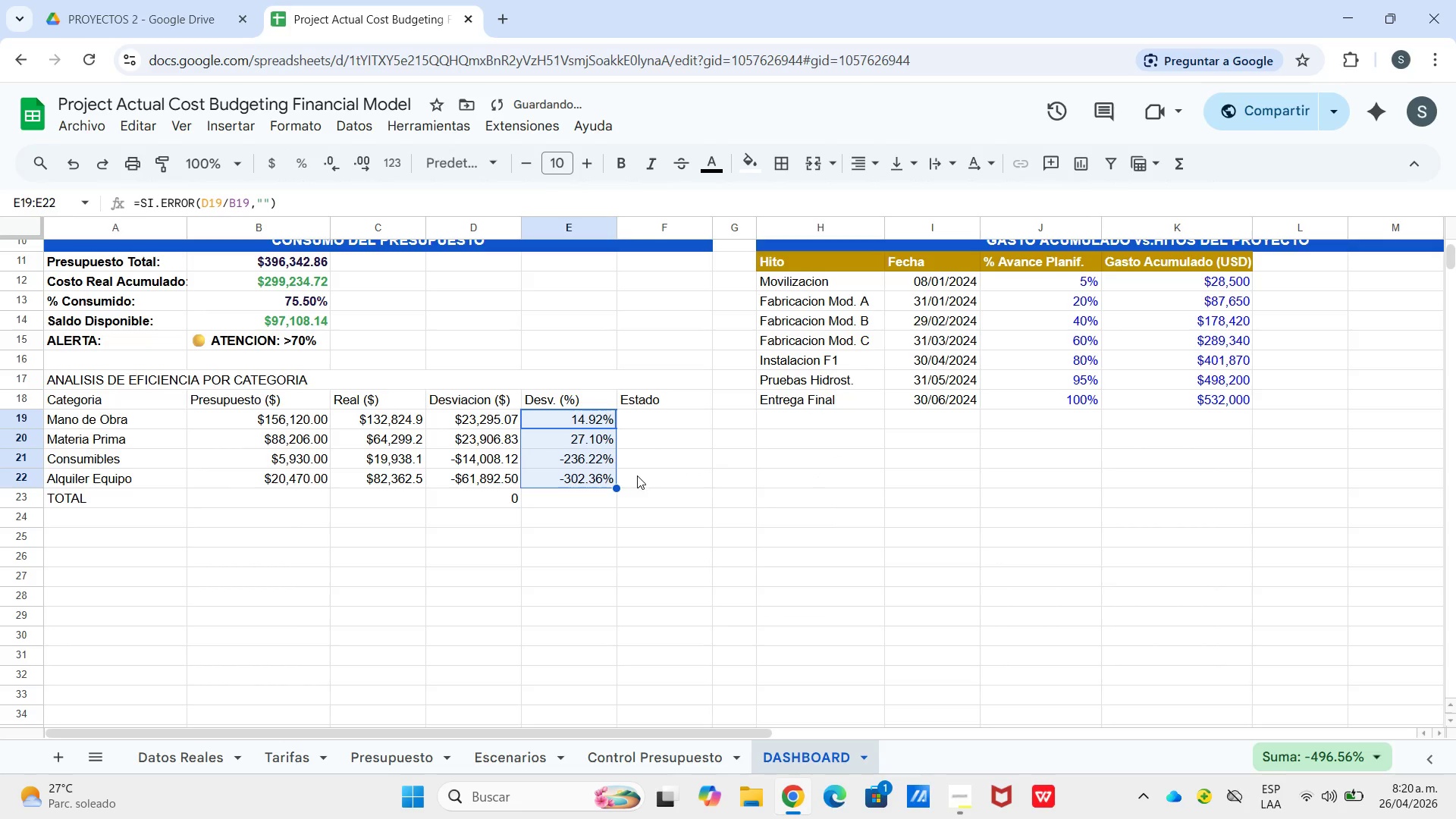 
left_click([674, 419])
 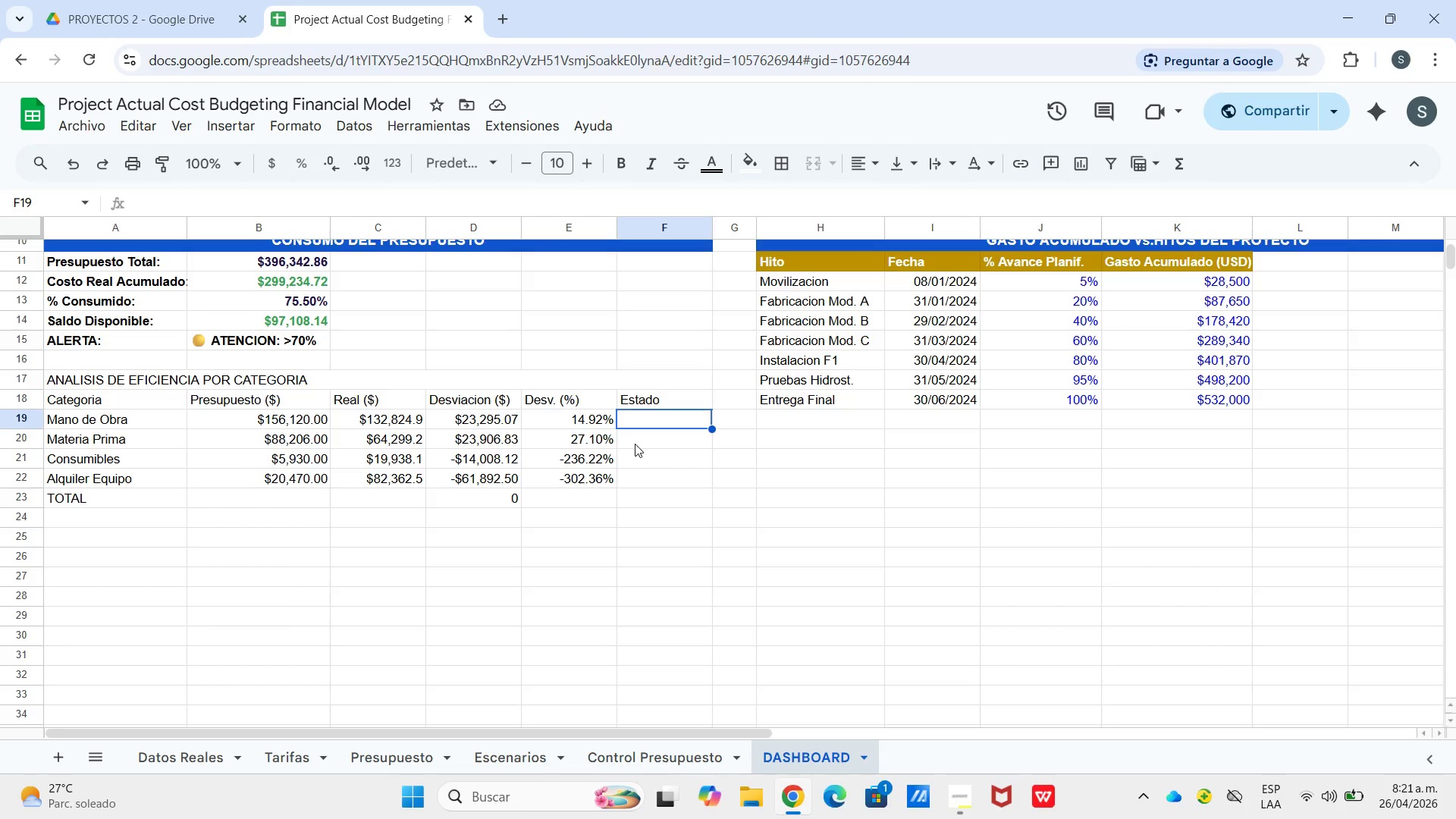 
wait(6.0)
 